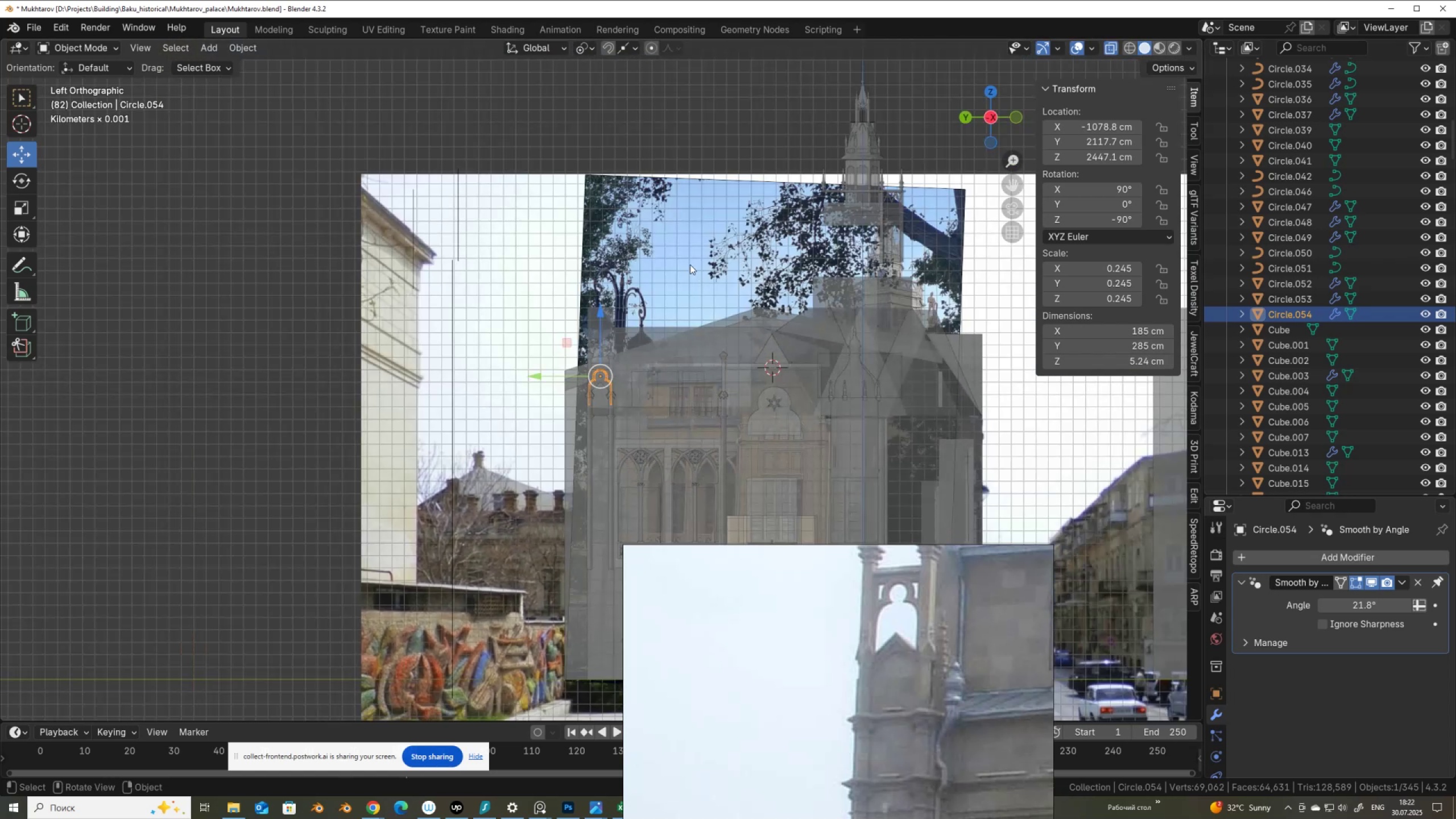 
left_click([690, 264])
 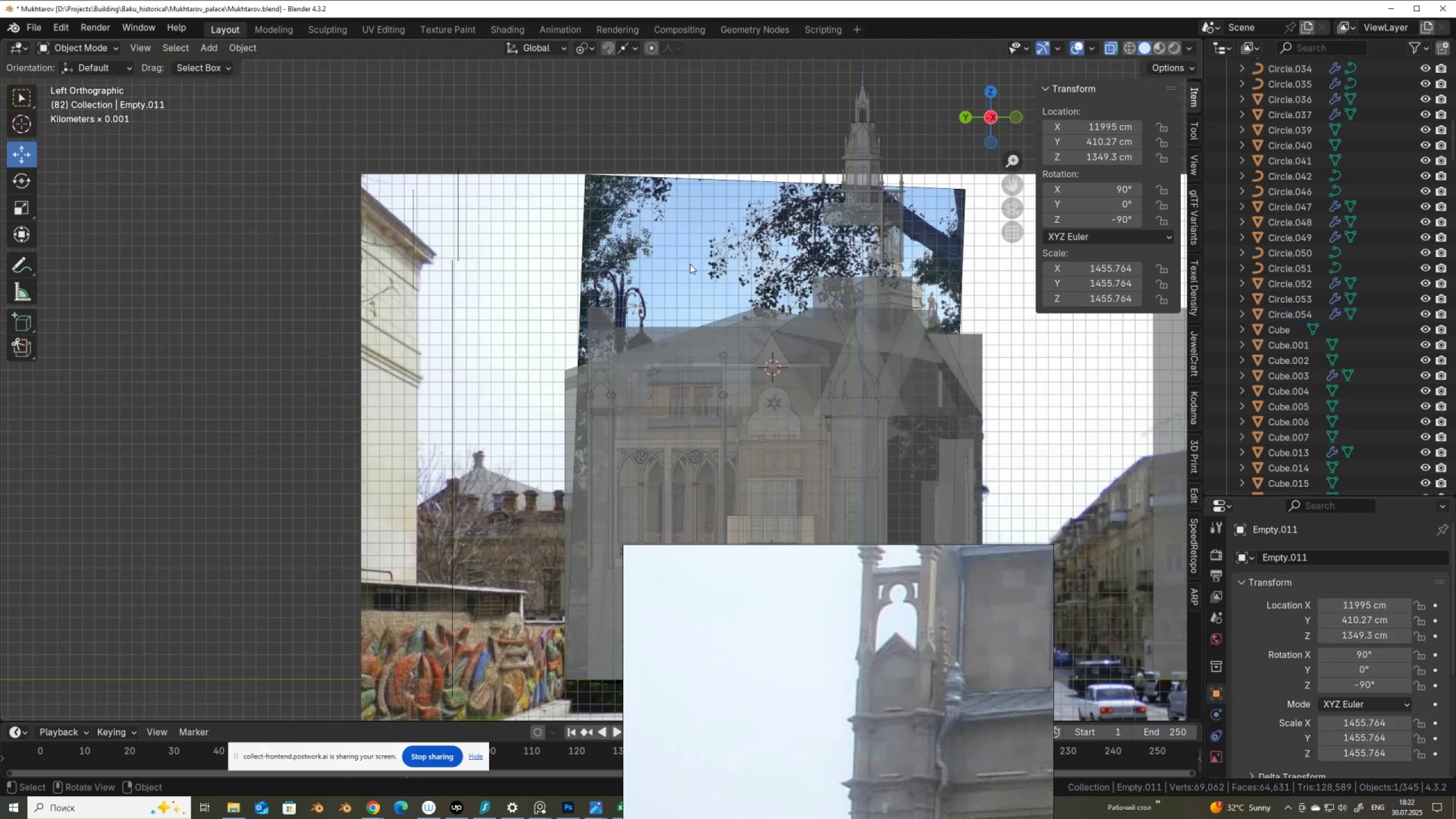 
left_click([690, 264])
 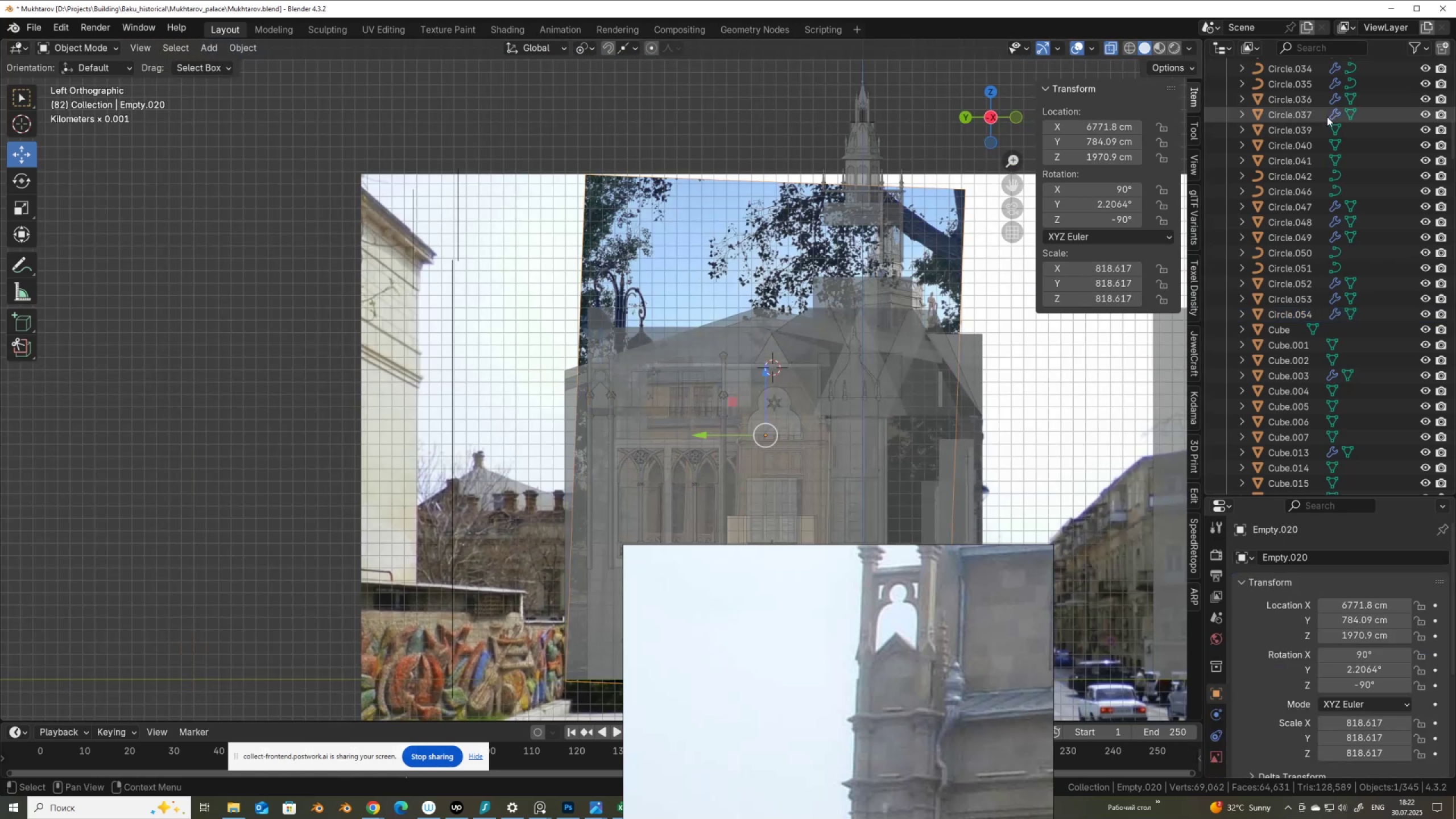 
key(NumpadDecimal)
 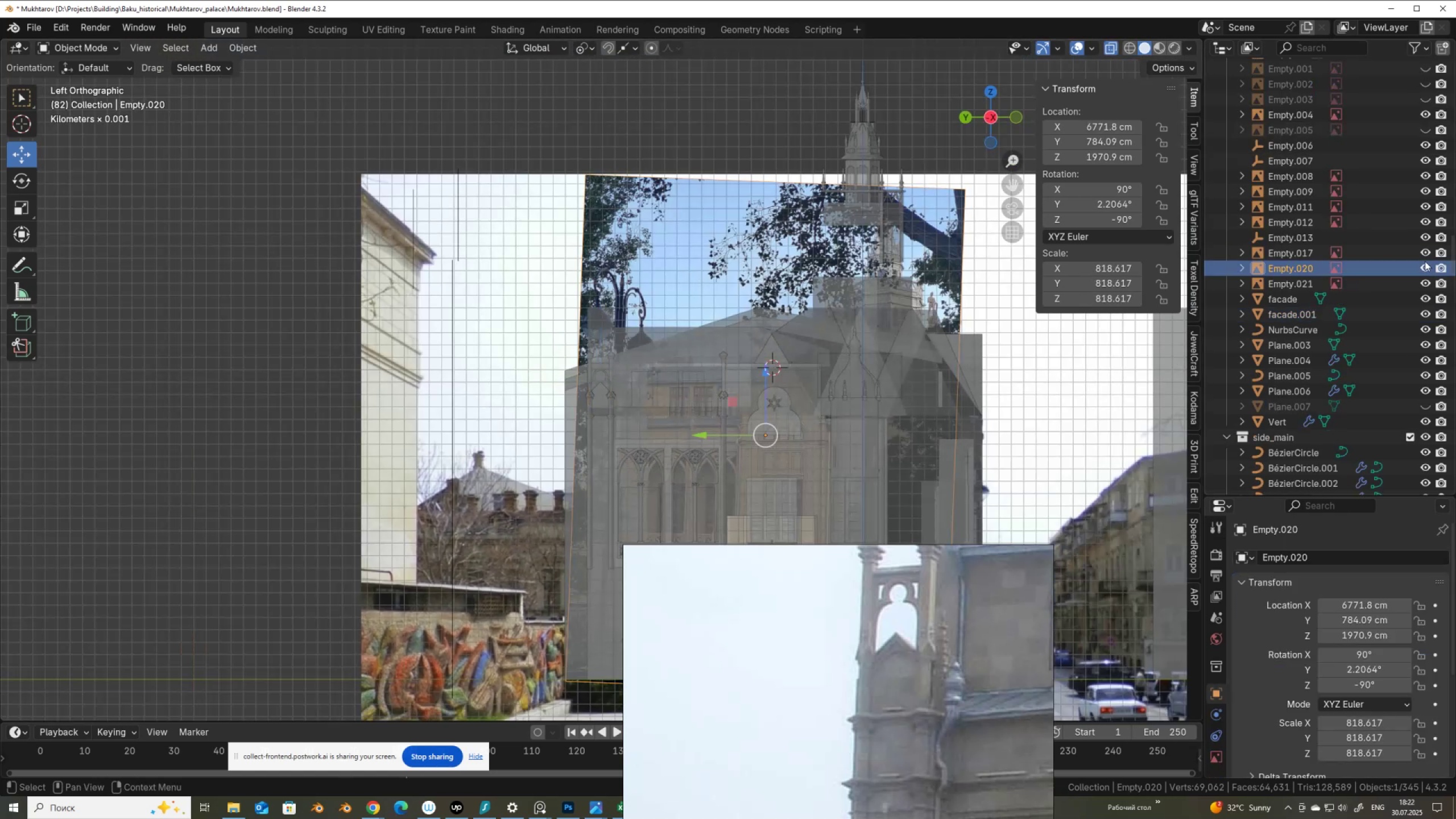 
left_click([1426, 266])
 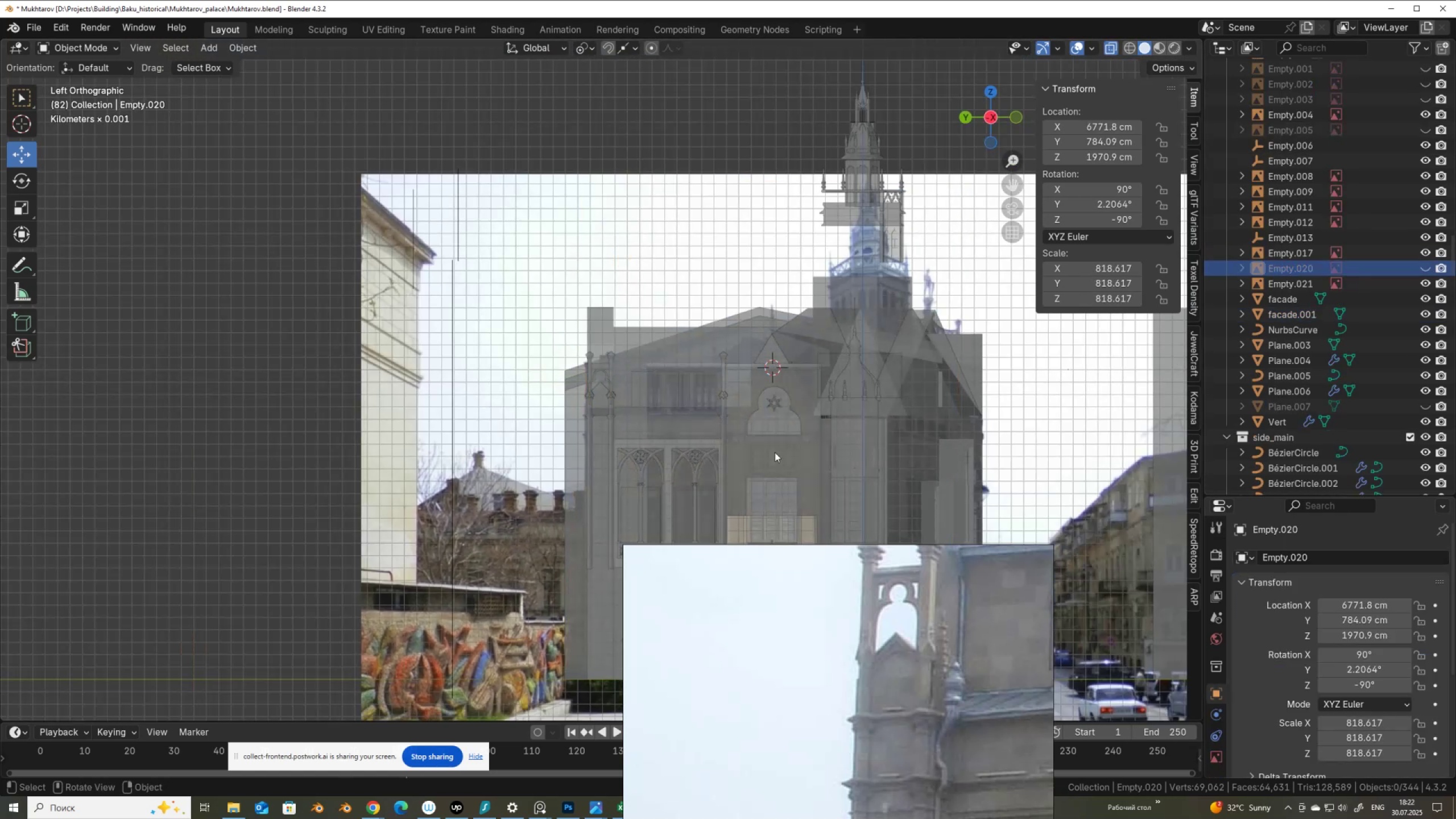 
scroll: coordinate [617, 379], scroll_direction: up, amount: 3.0
 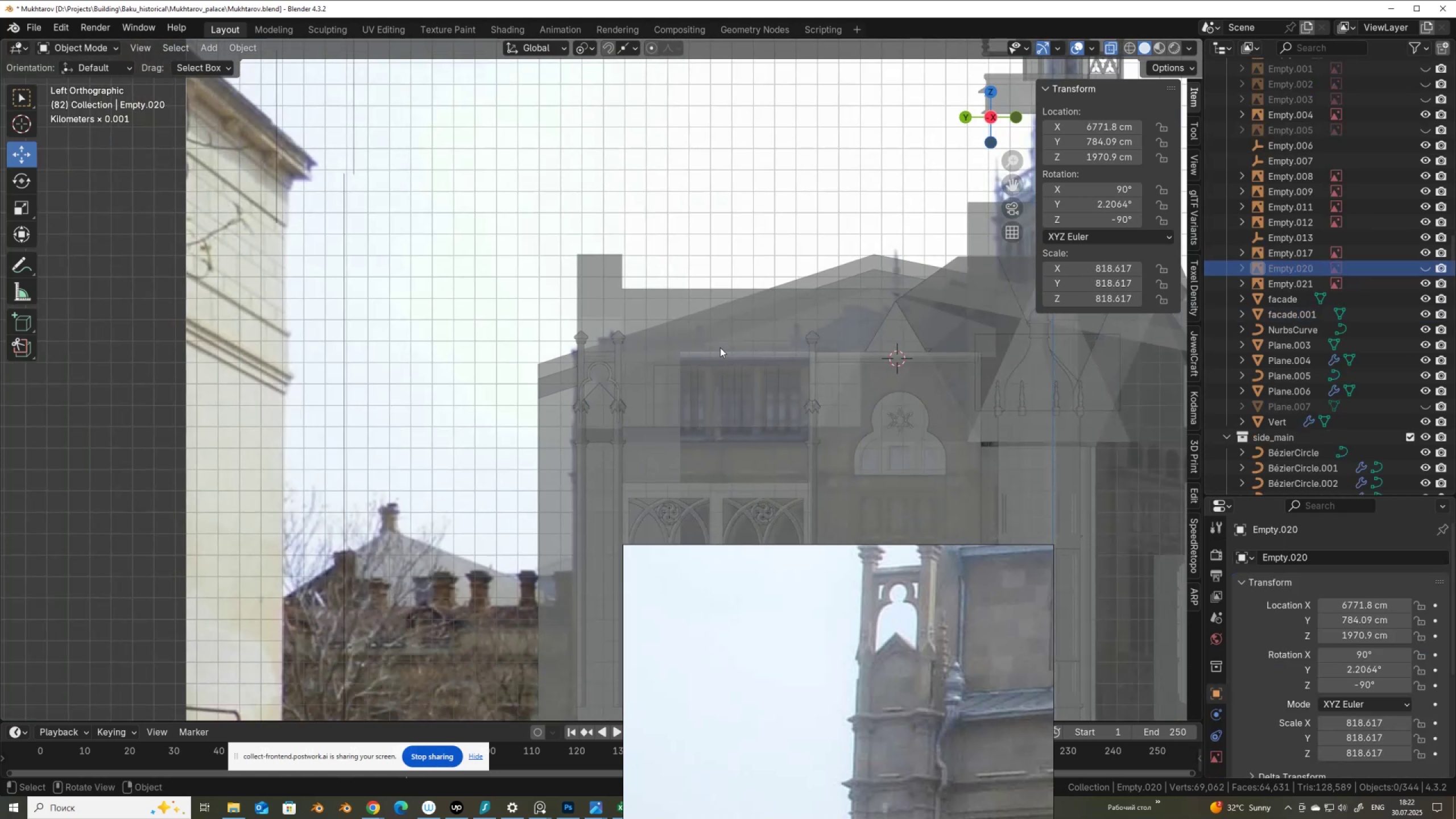 
left_click([719, 329])
 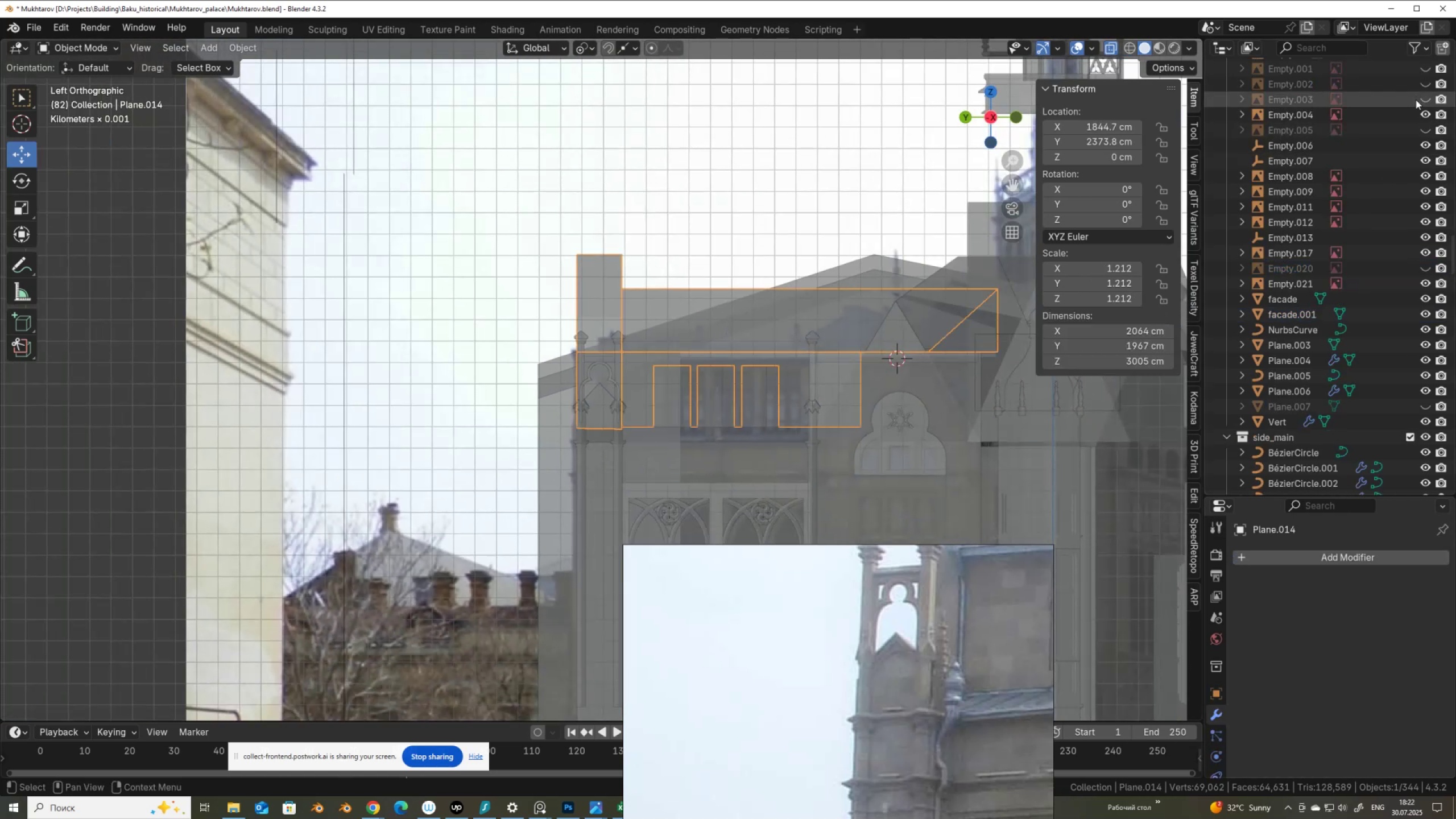 
key(NumpadDecimal)
 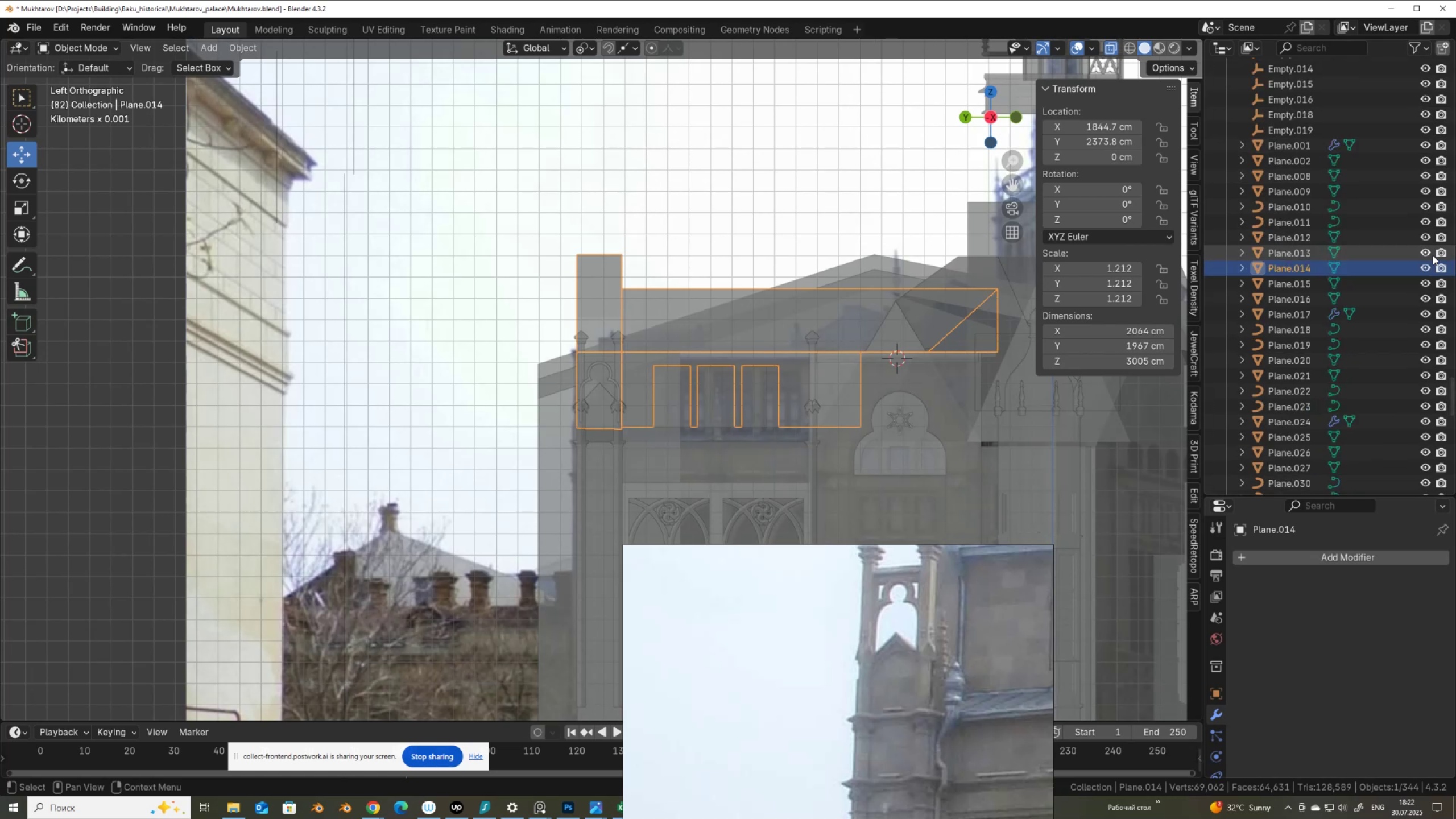 
left_click([1426, 268])
 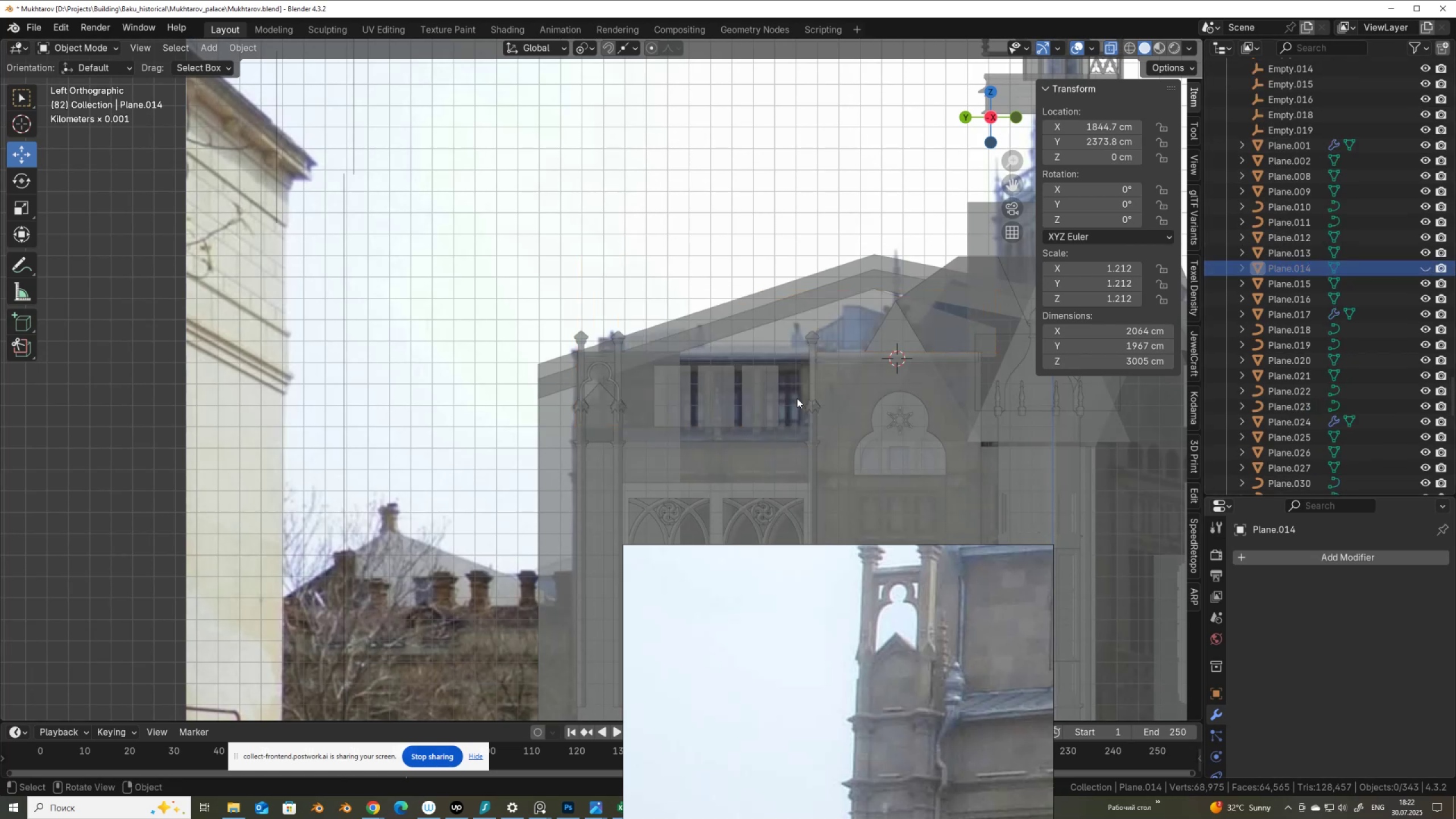 
left_click([656, 403])
 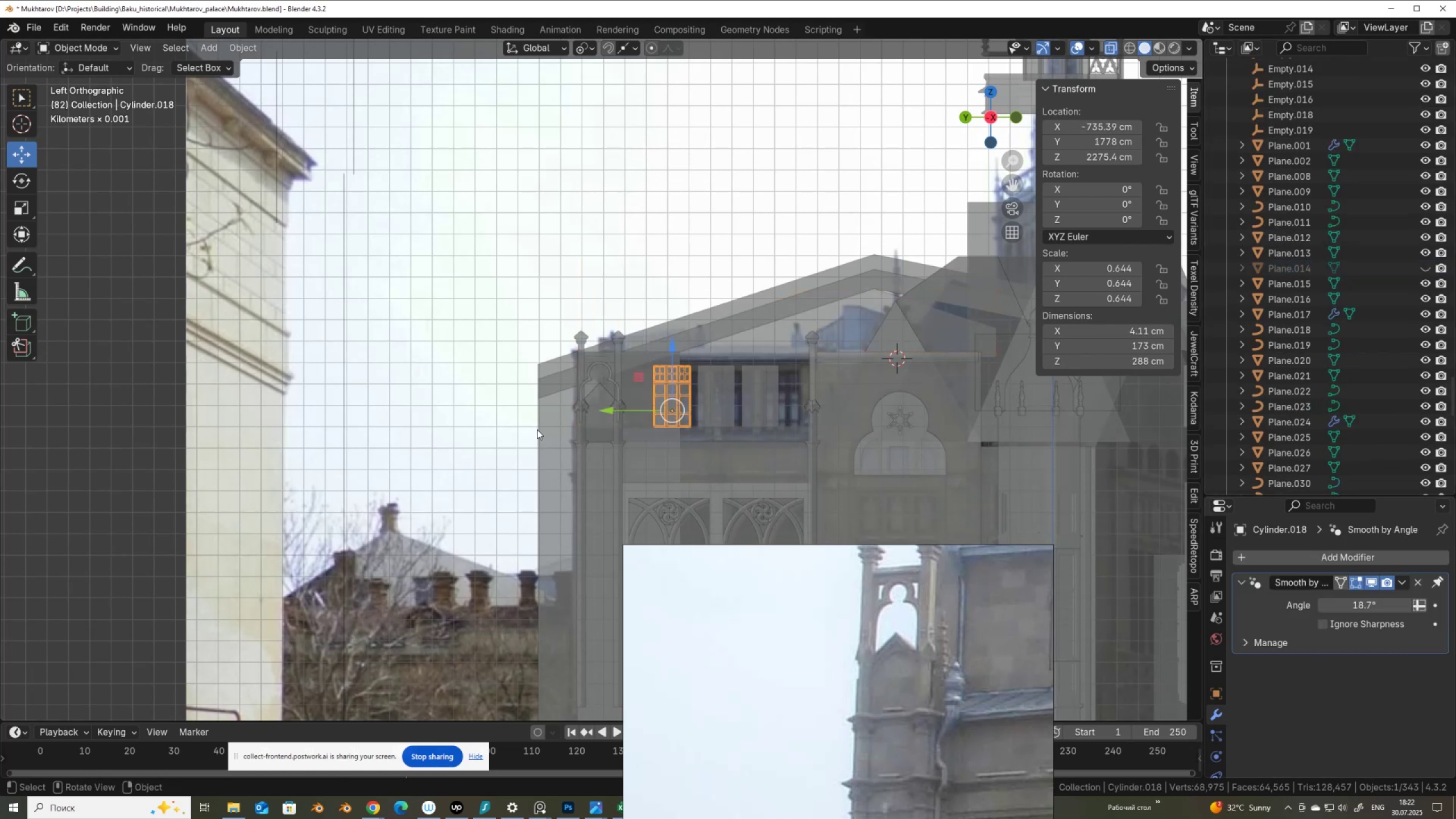 
left_click([547, 435])
 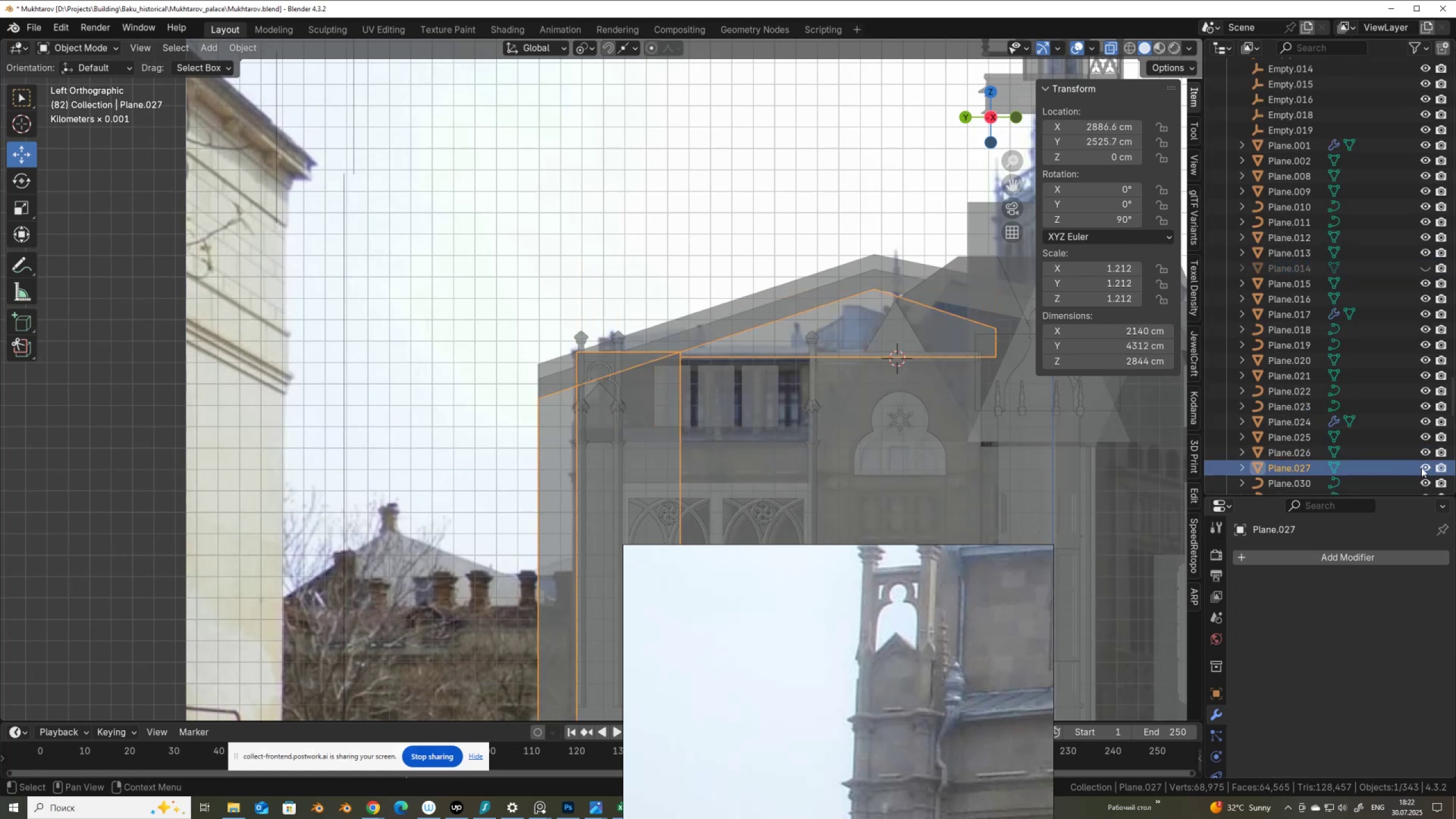 
left_click([1422, 468])
 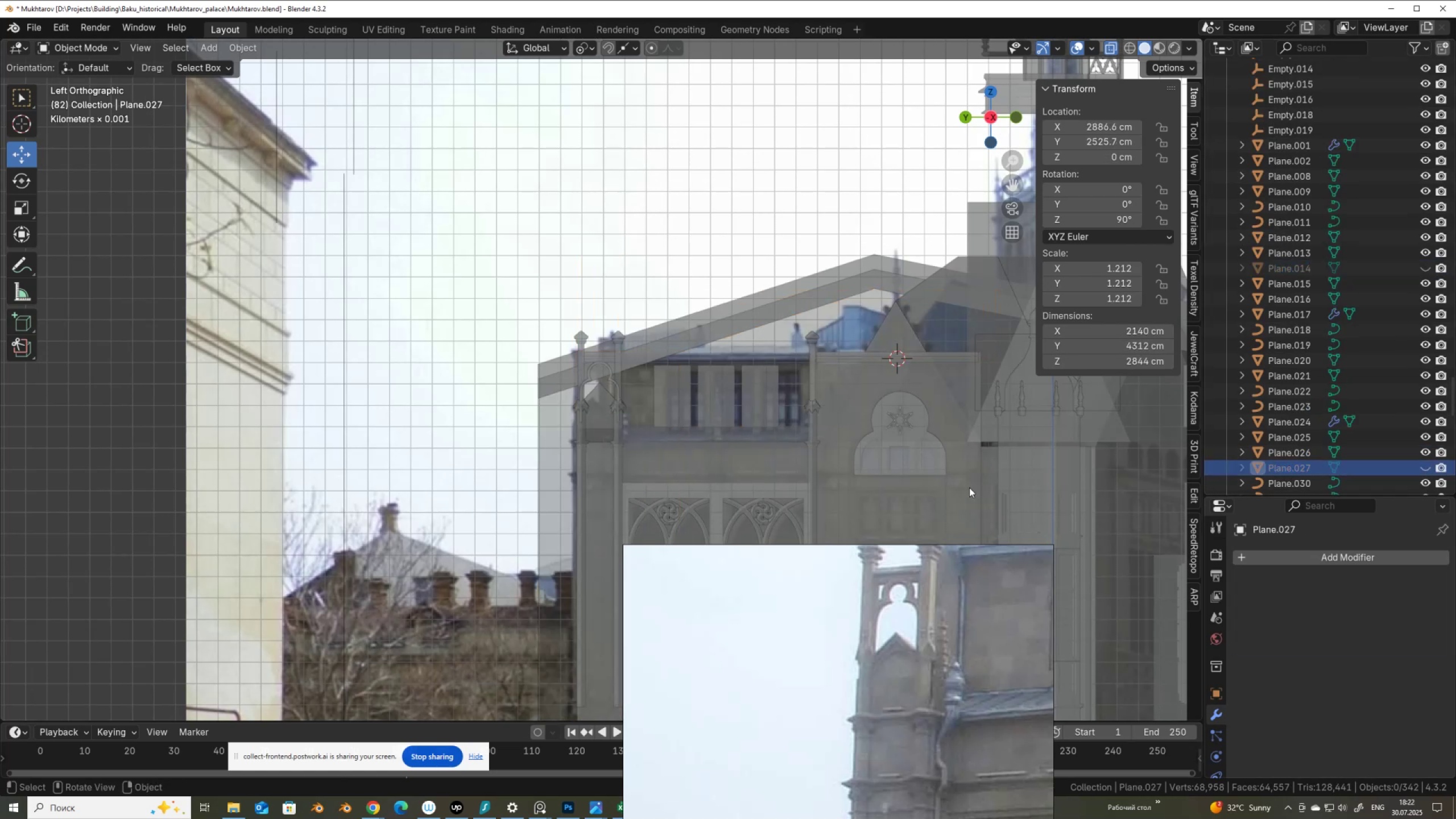 
scroll: coordinate [672, 456], scroll_direction: up, amount: 7.0
 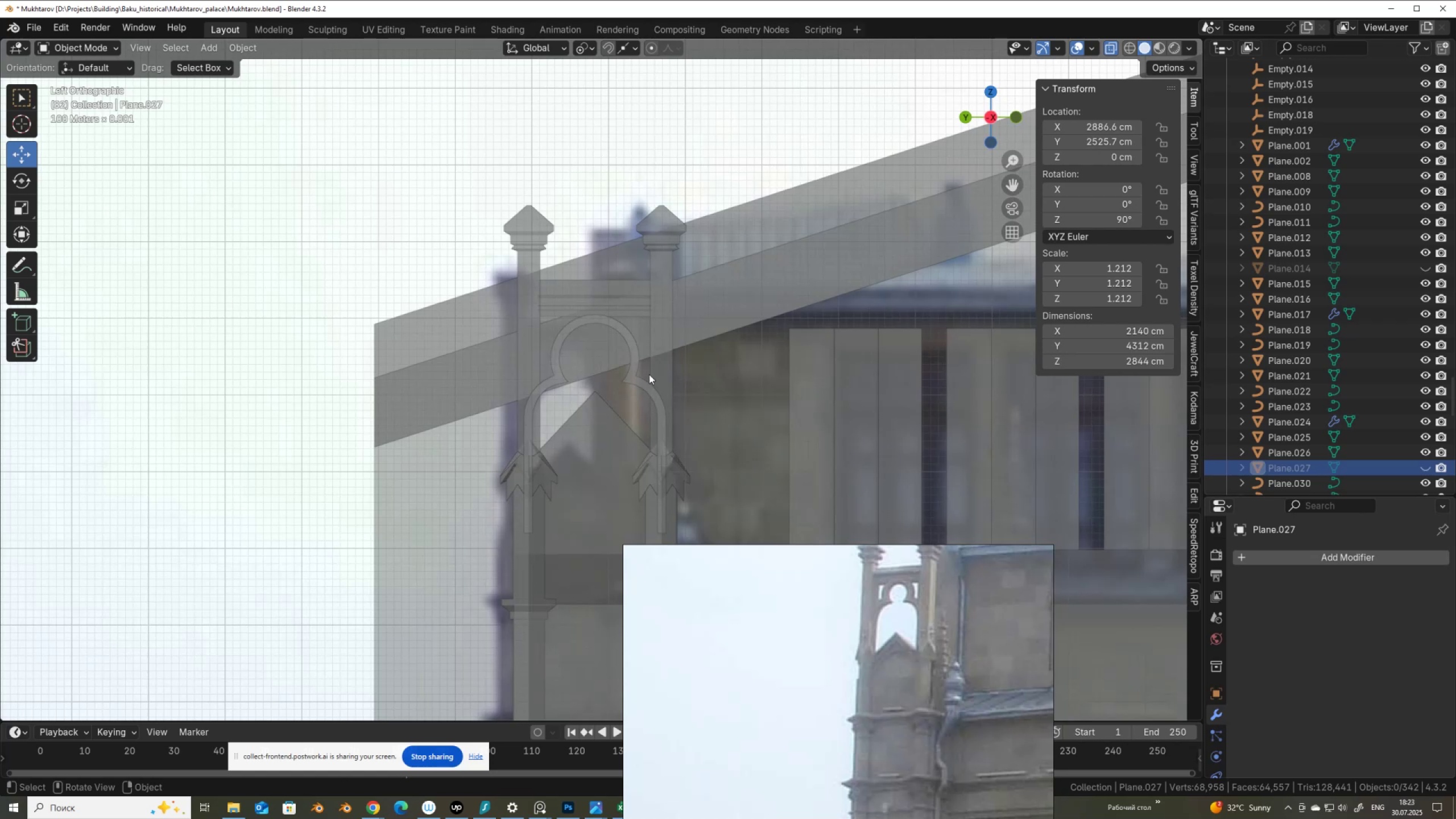 
left_click([639, 381])
 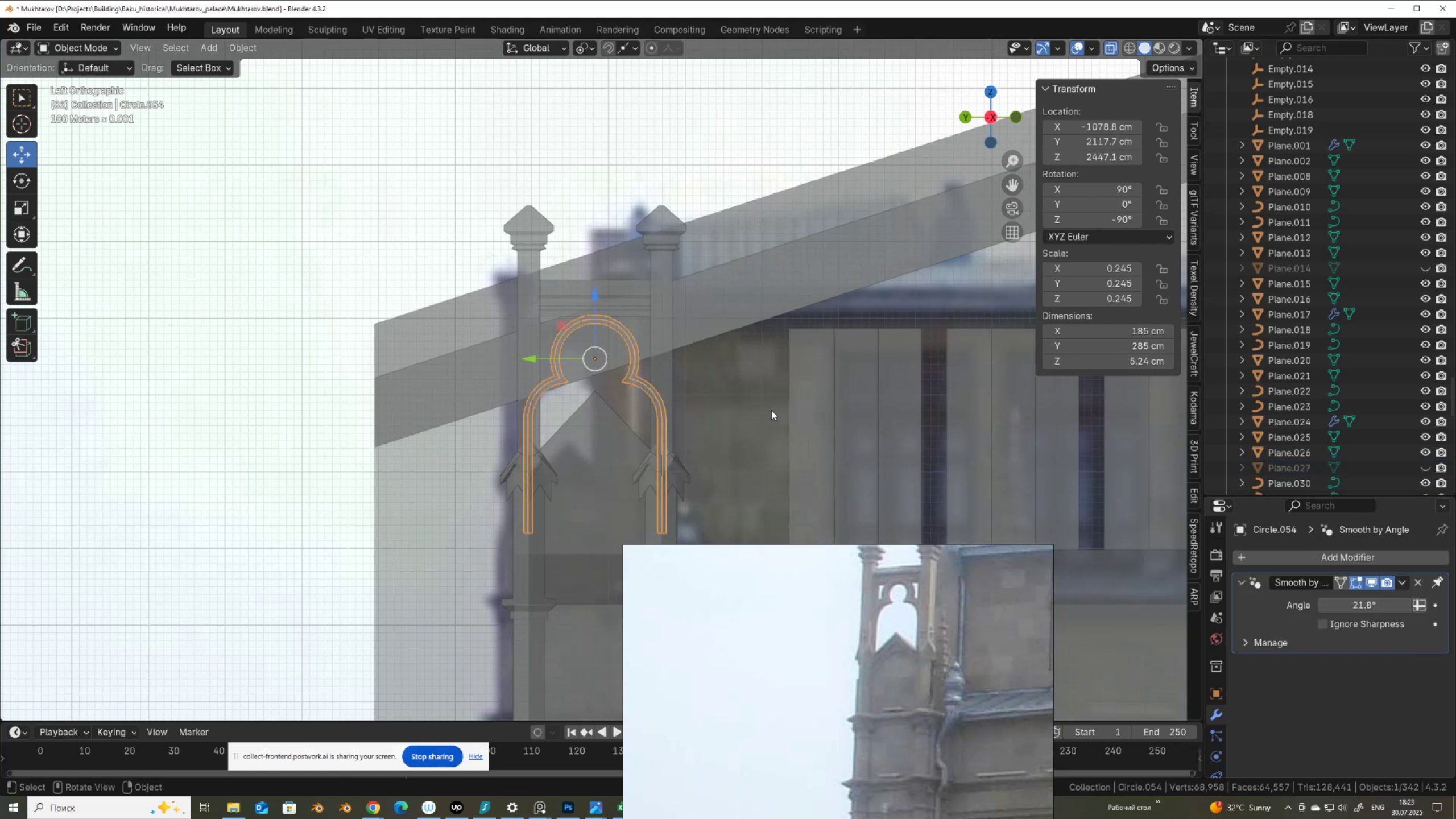 
key(S)
 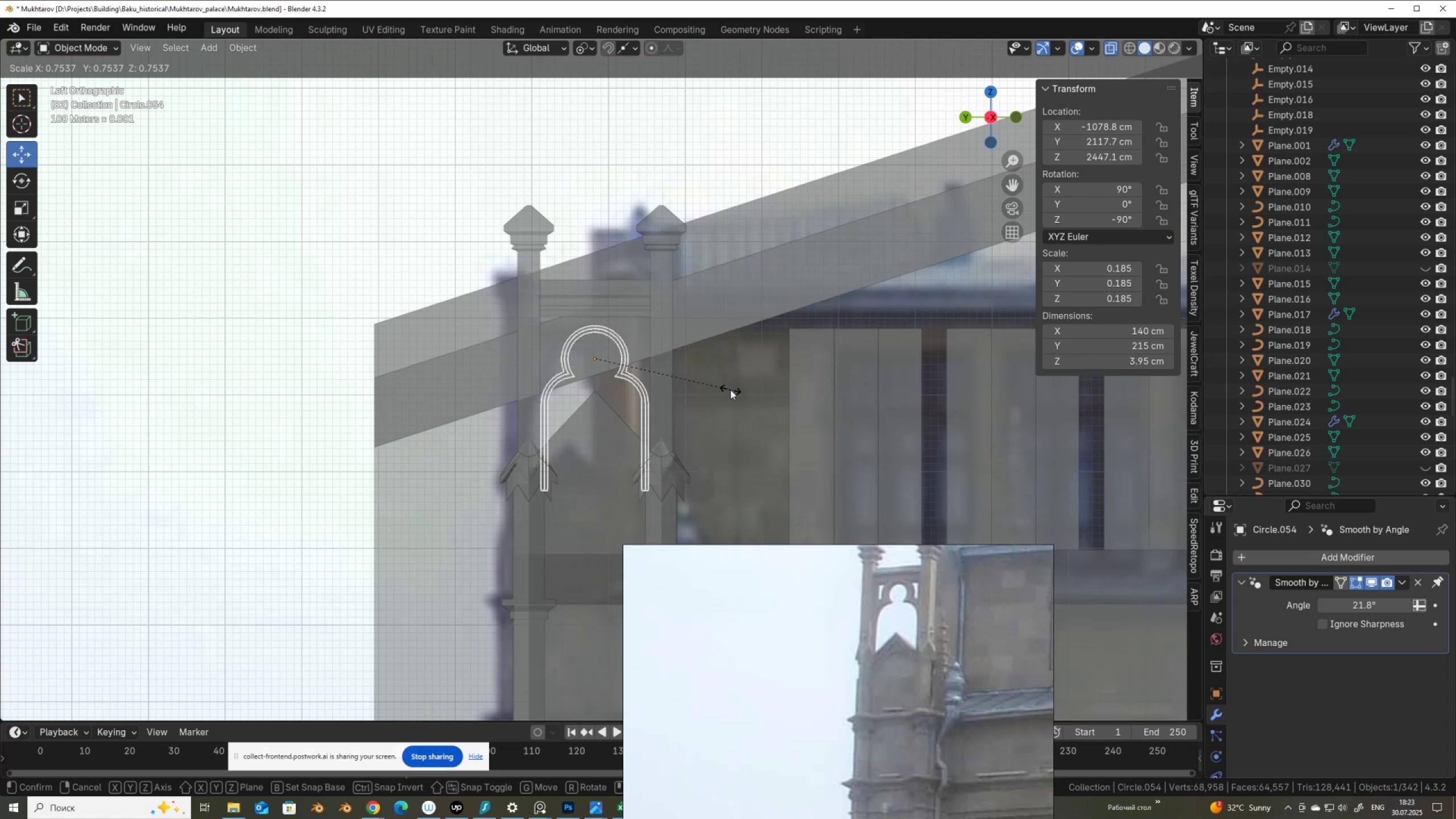 
wait(6.98)
 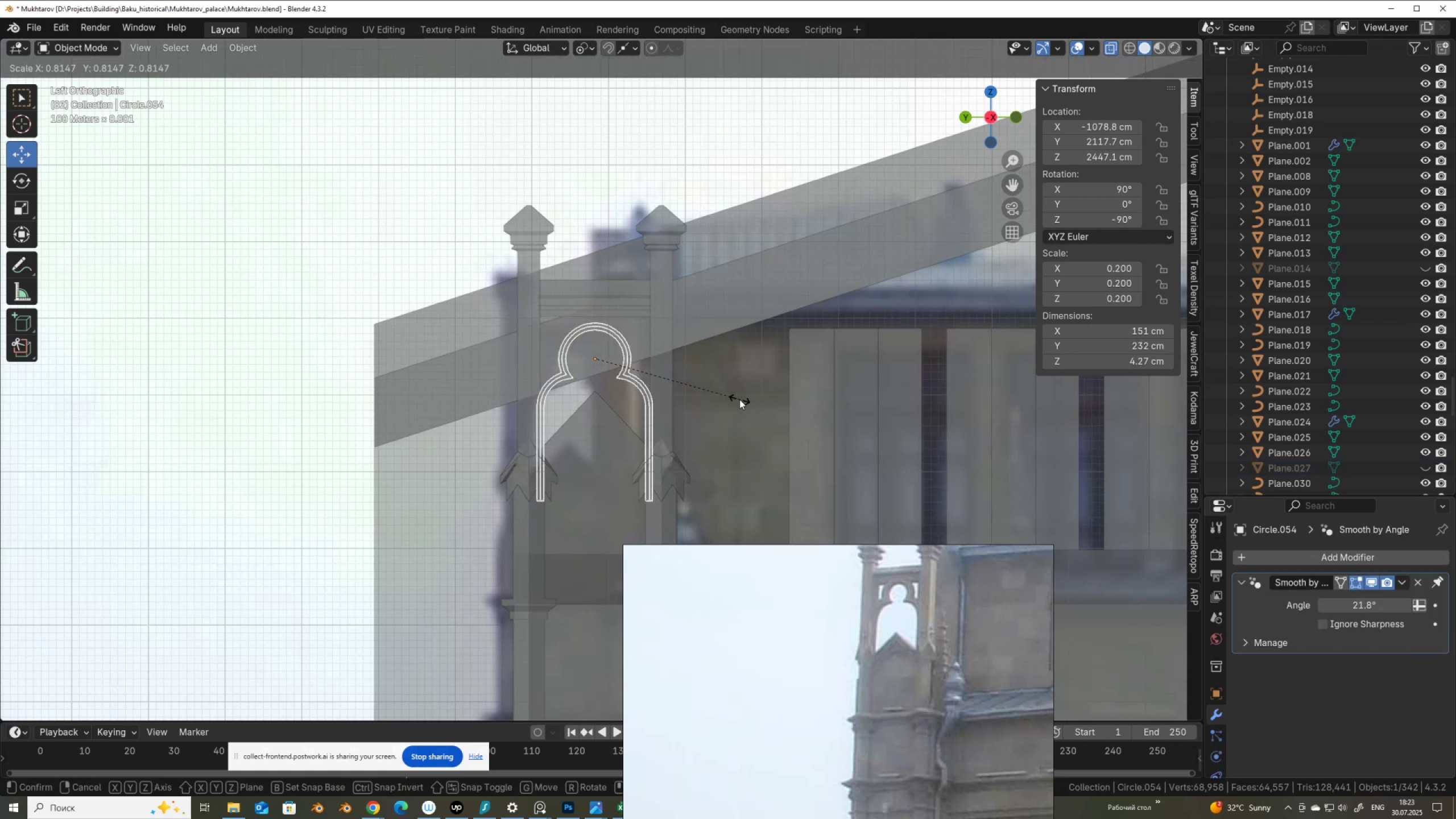 
left_click([730, 390])
 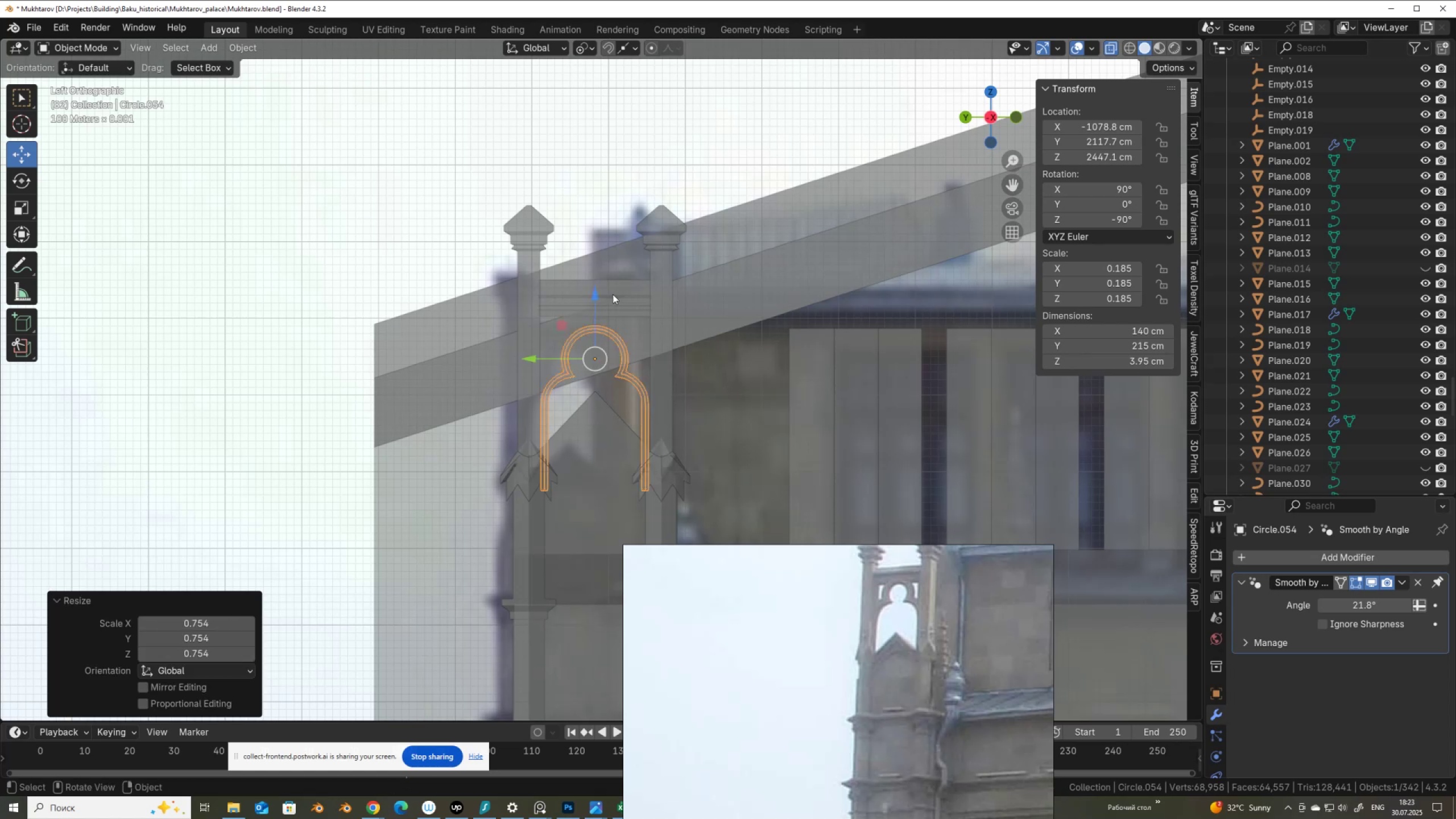 
scroll: coordinate [611, 293], scroll_direction: up, amount: 2.0
 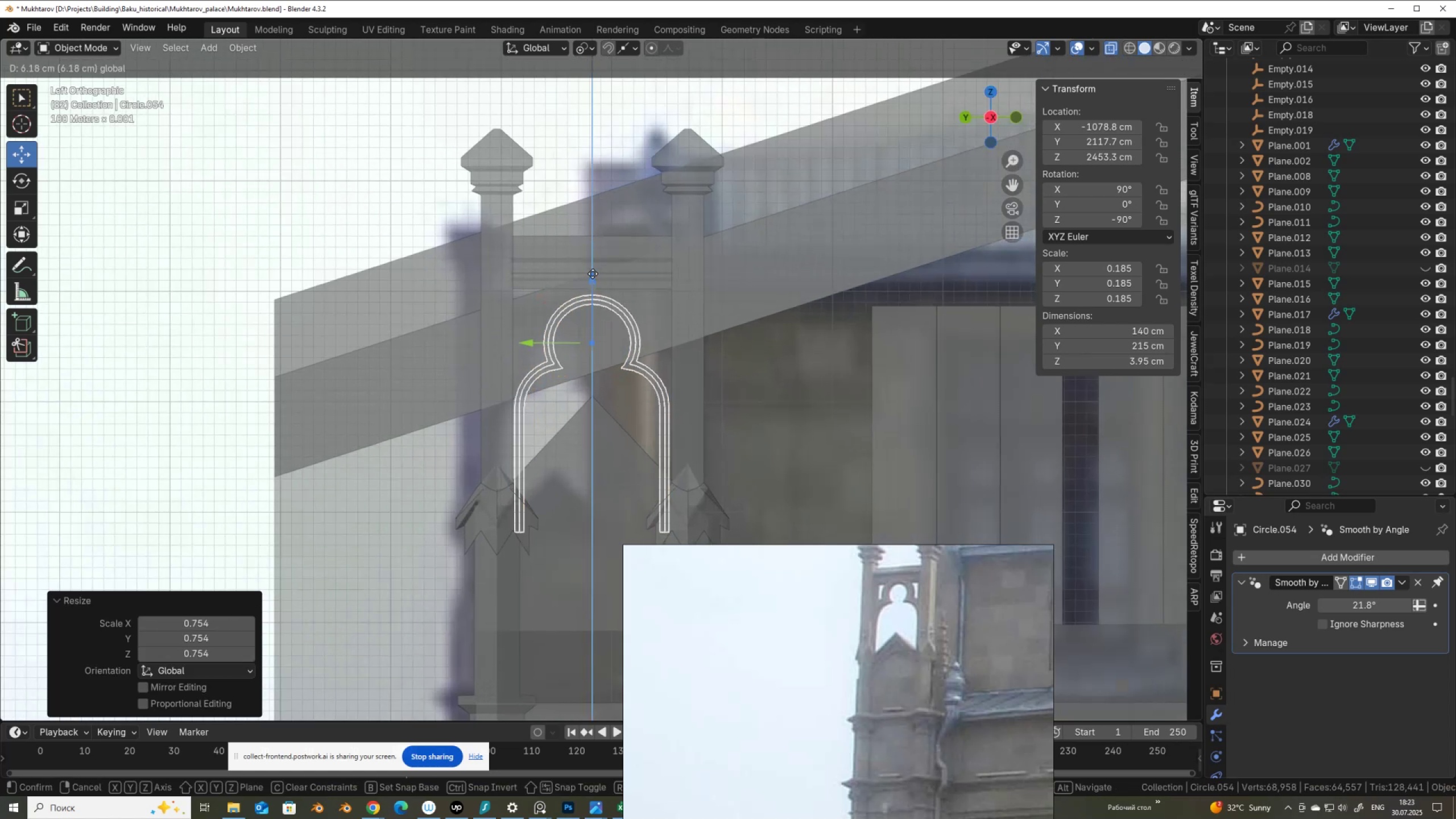 
hold_key(key=MetaLeft, duration=0.52)
 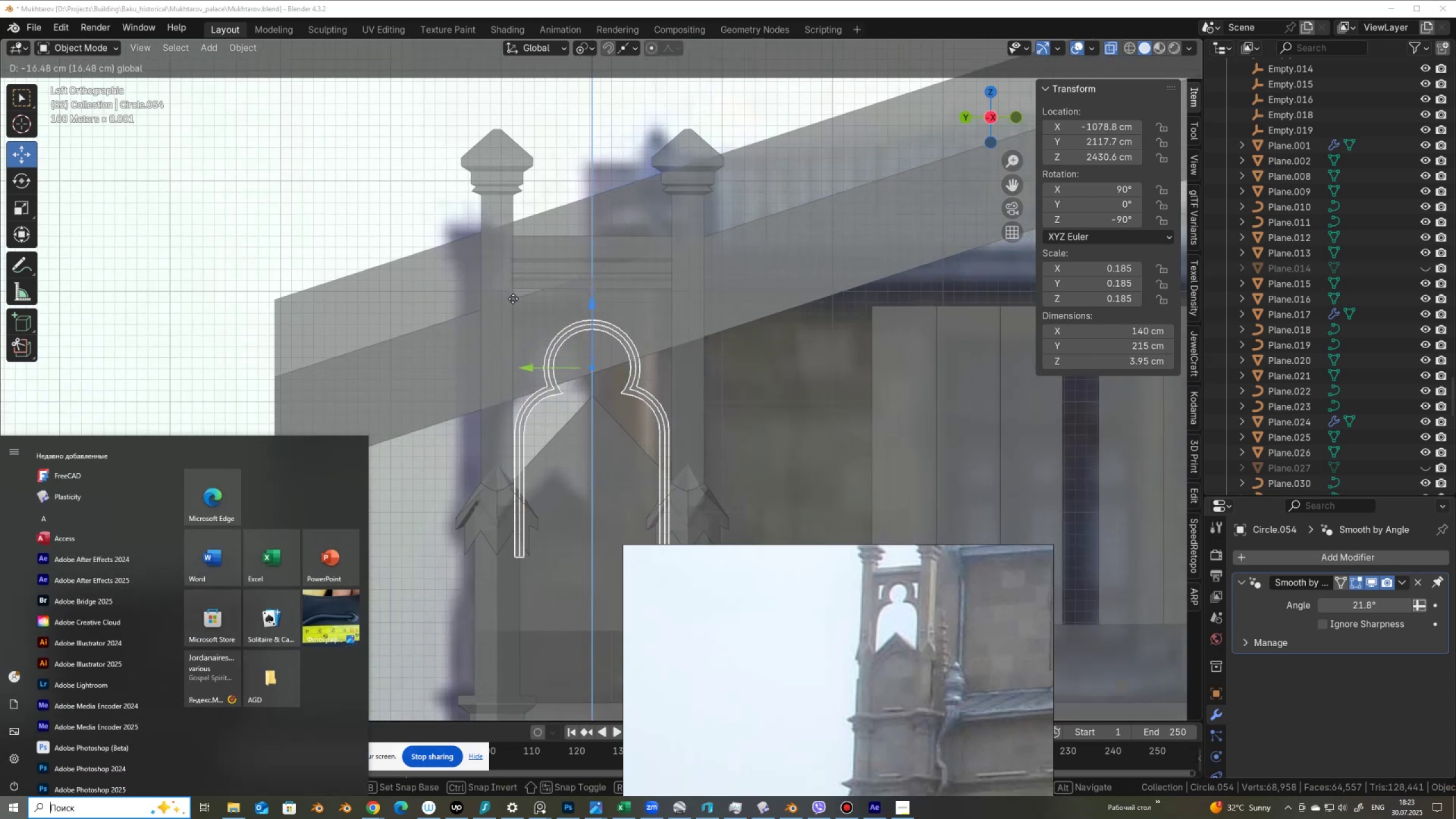 
key(Meta+MetaLeft)
 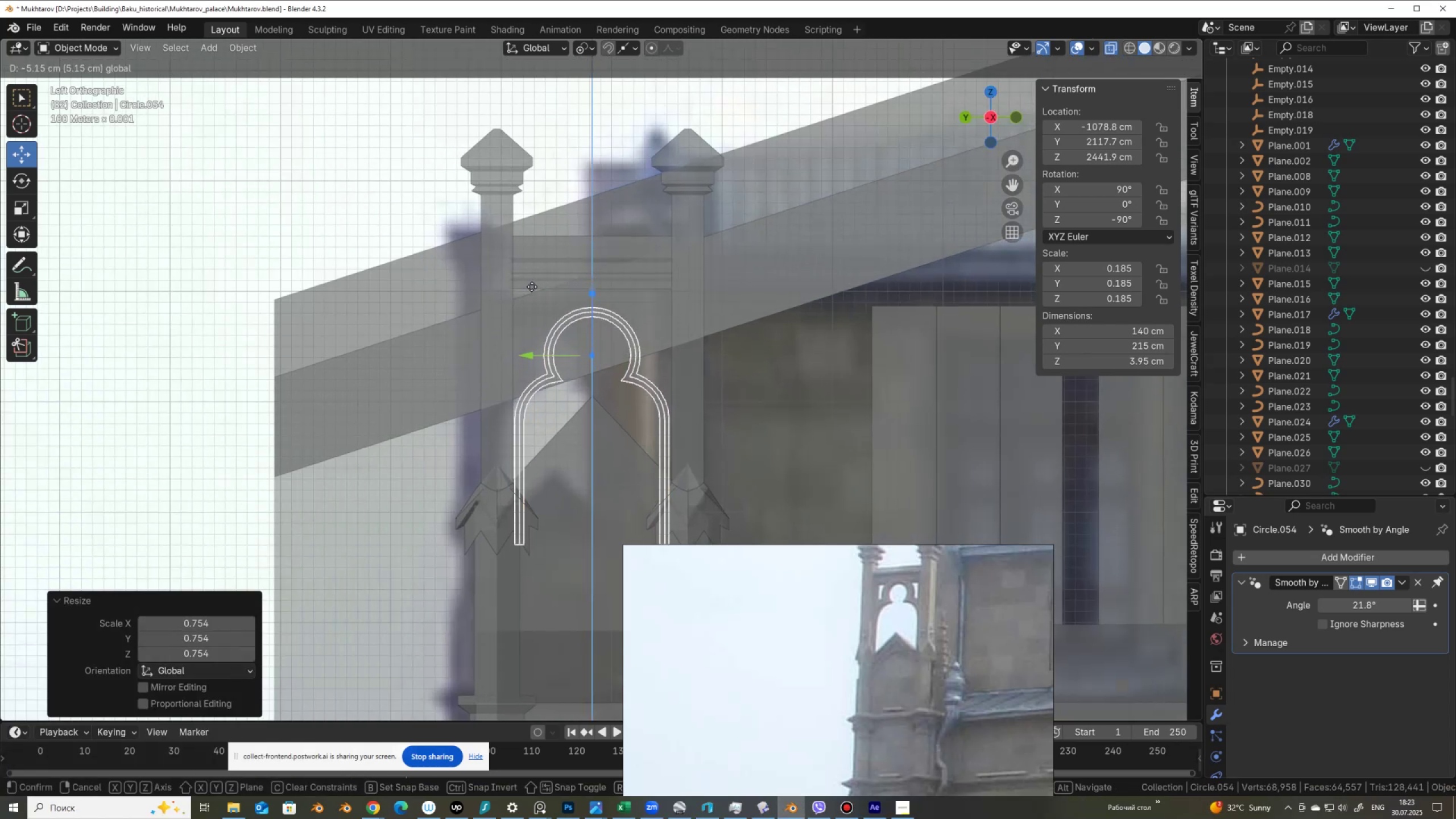 
hold_key(key=ControlLeft, duration=1.02)
 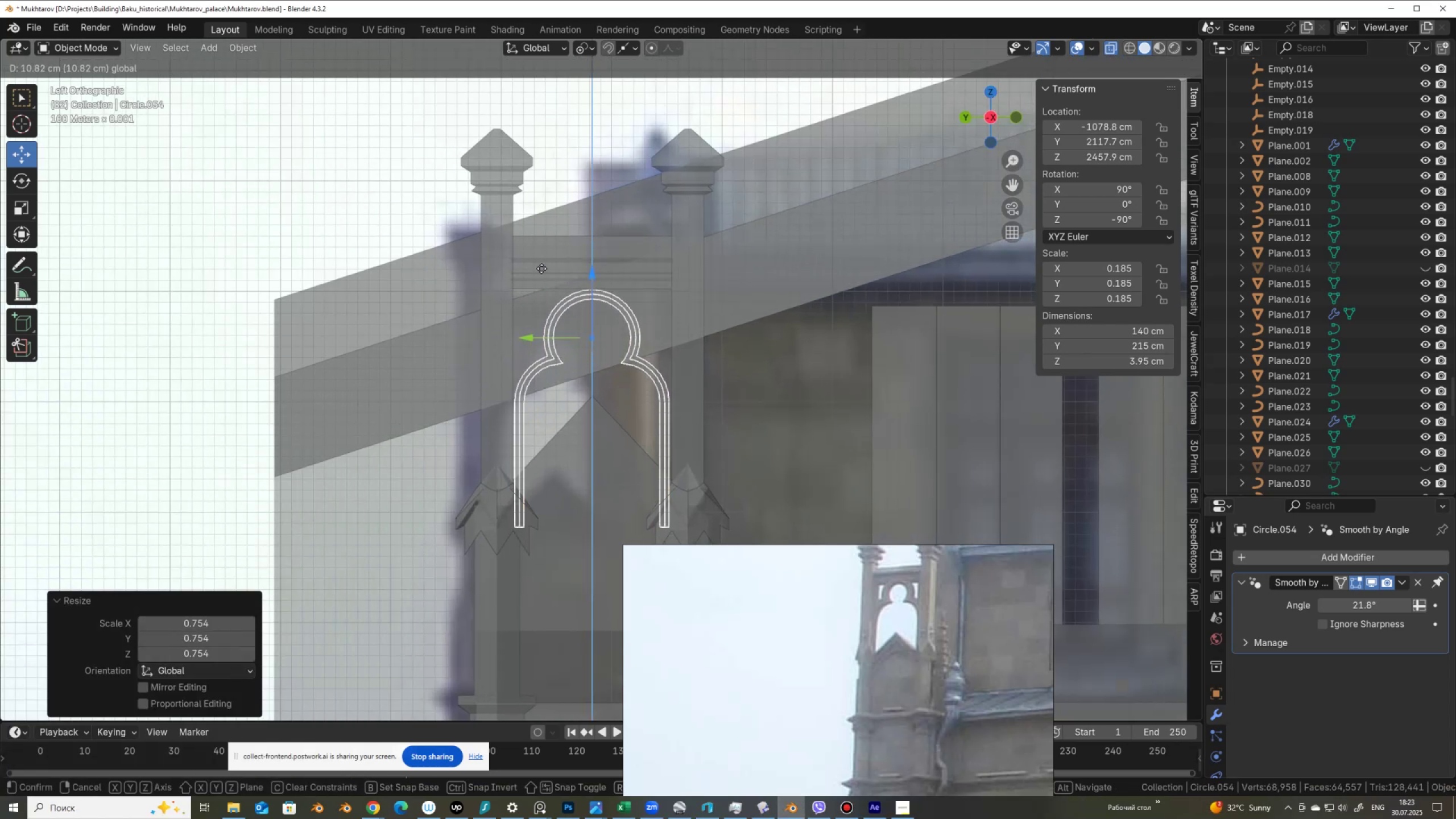 
scroll: coordinate [606, 342], scroll_direction: up, amount: 2.0
 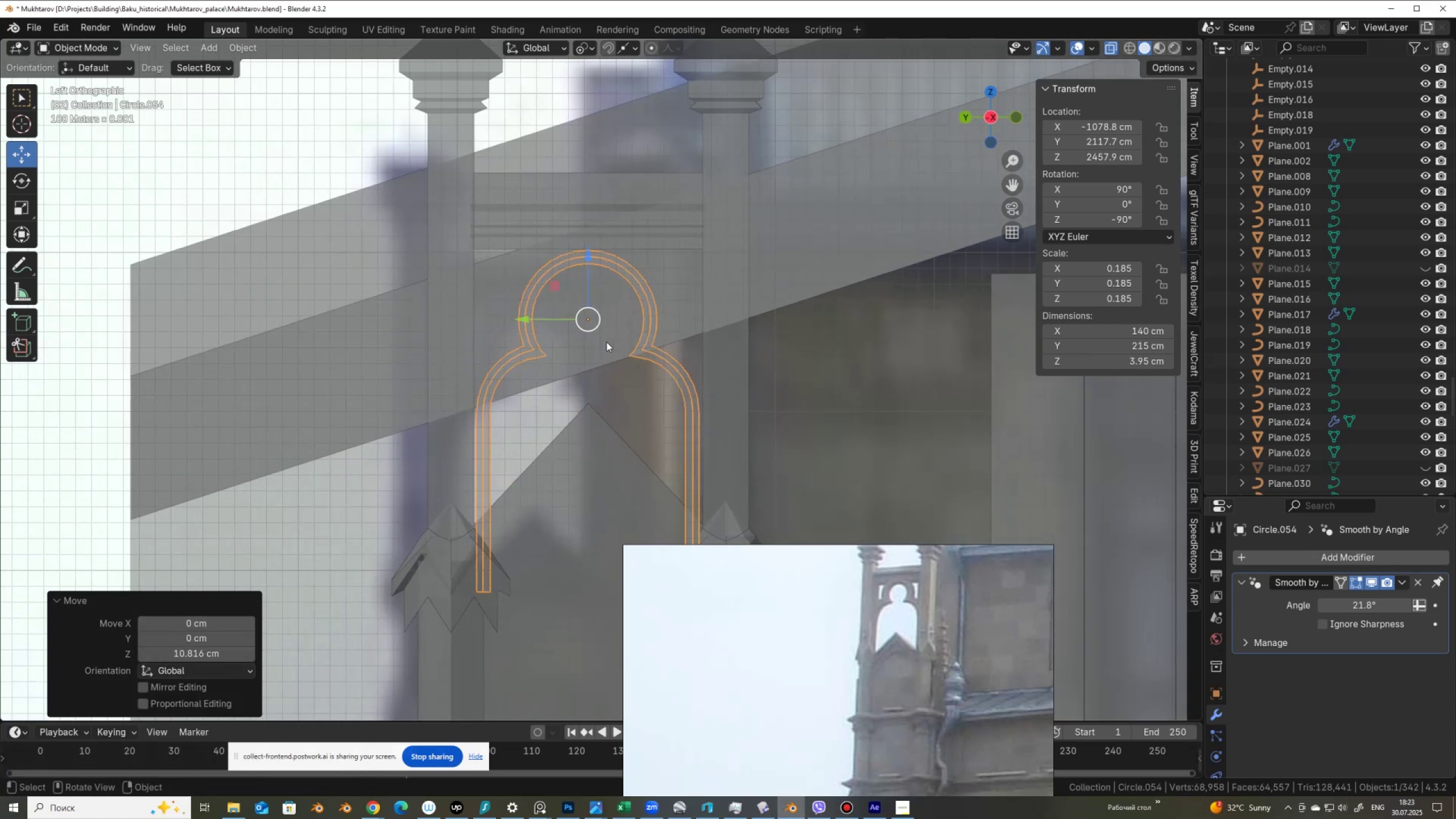 
scroll: coordinate [606, 342], scroll_direction: down, amount: 4.0
 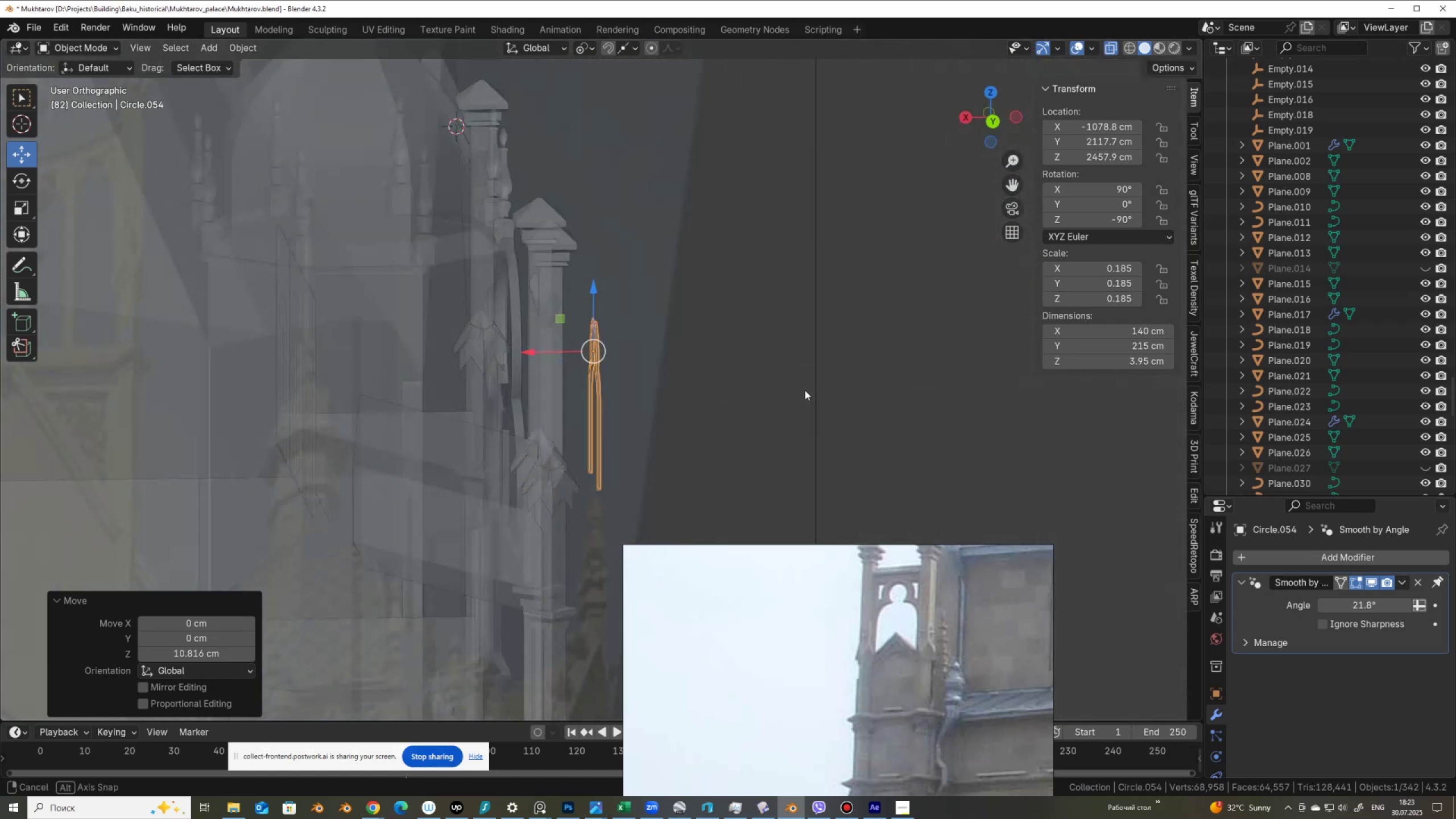 
hold_key(key=AltLeft, duration=0.41)
 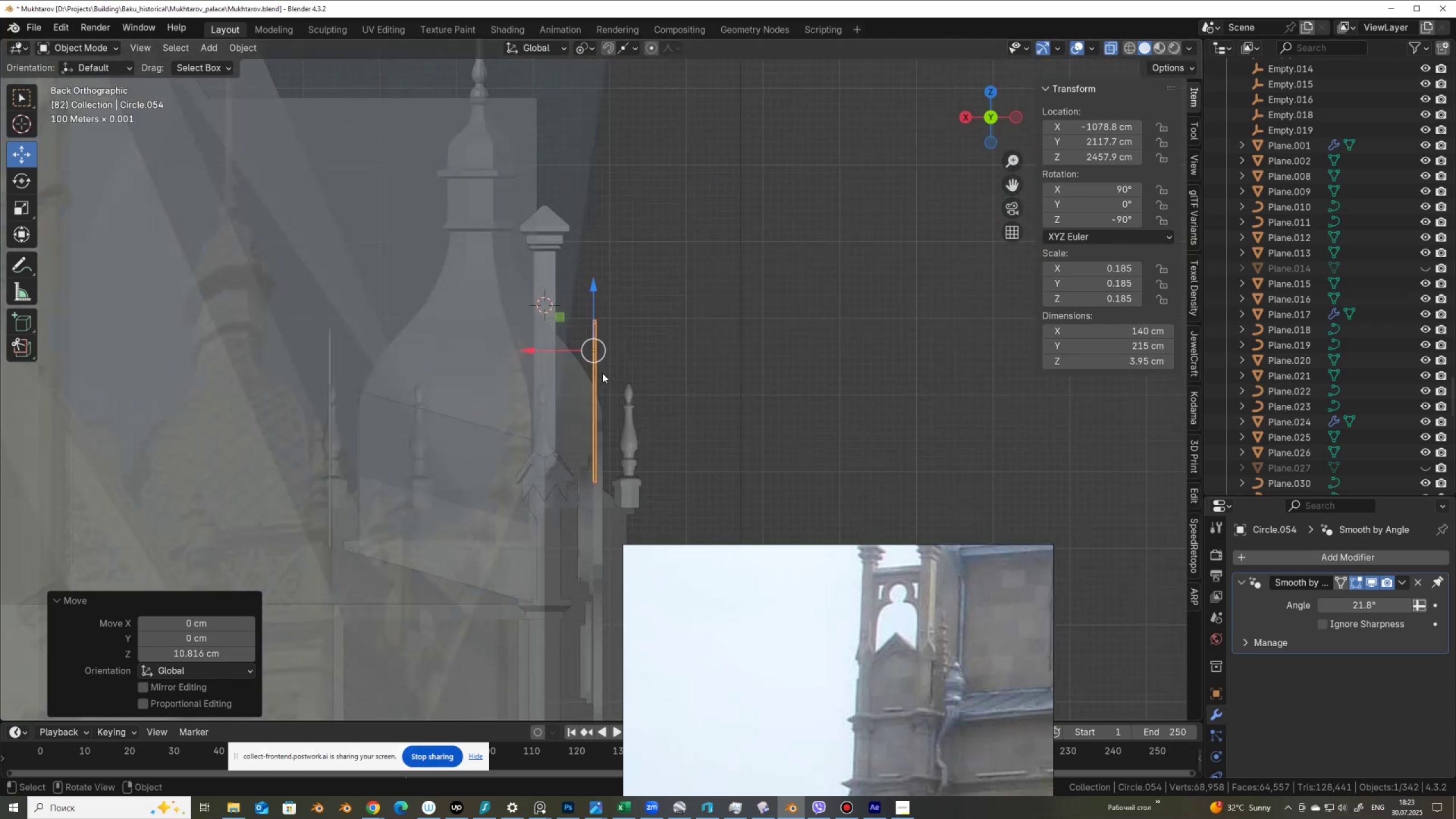 
scroll: coordinate [549, 358], scroll_direction: up, amount: 6.0
 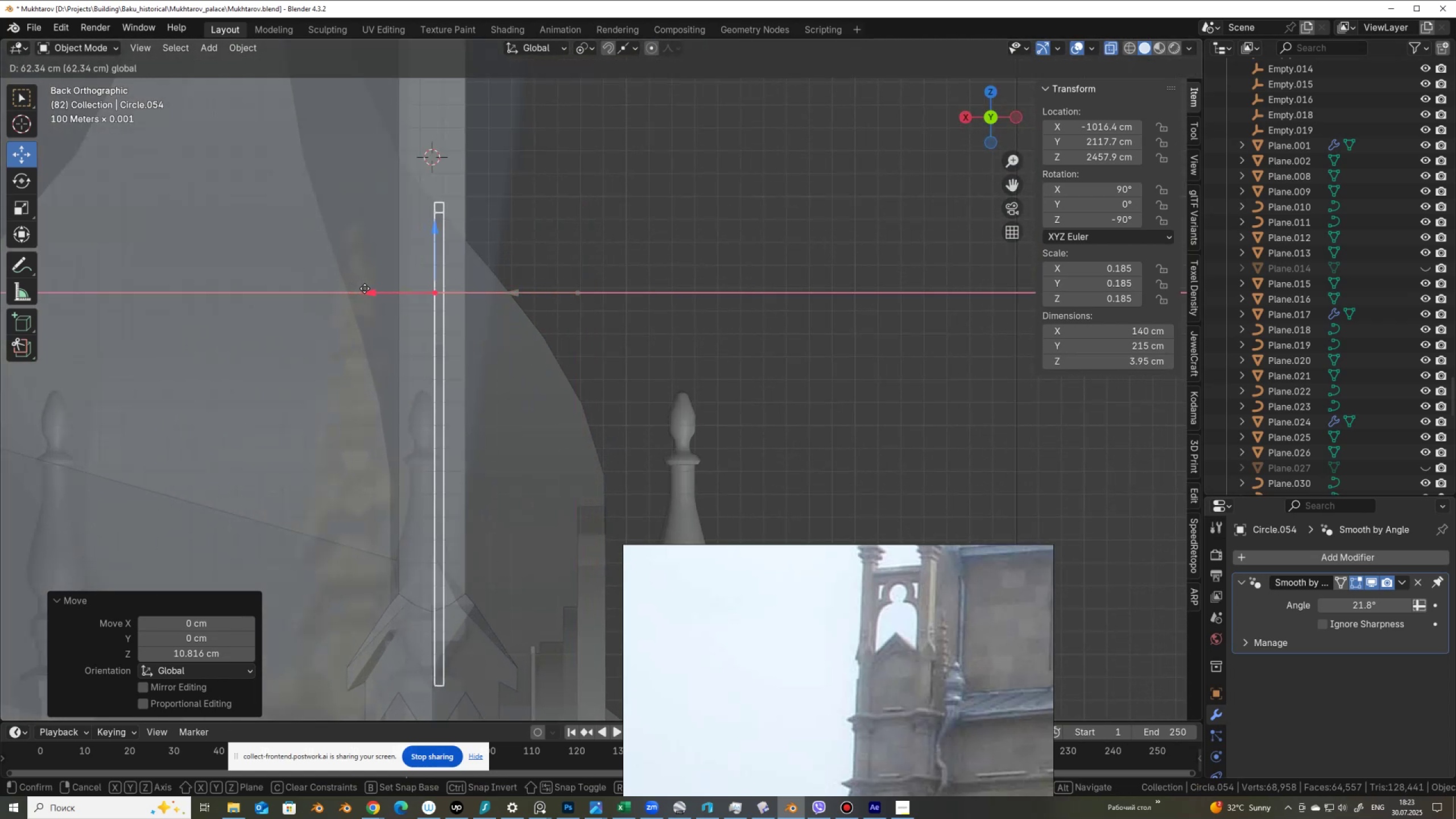 
scroll: coordinate [475, 316], scroll_direction: down, amount: 3.0
 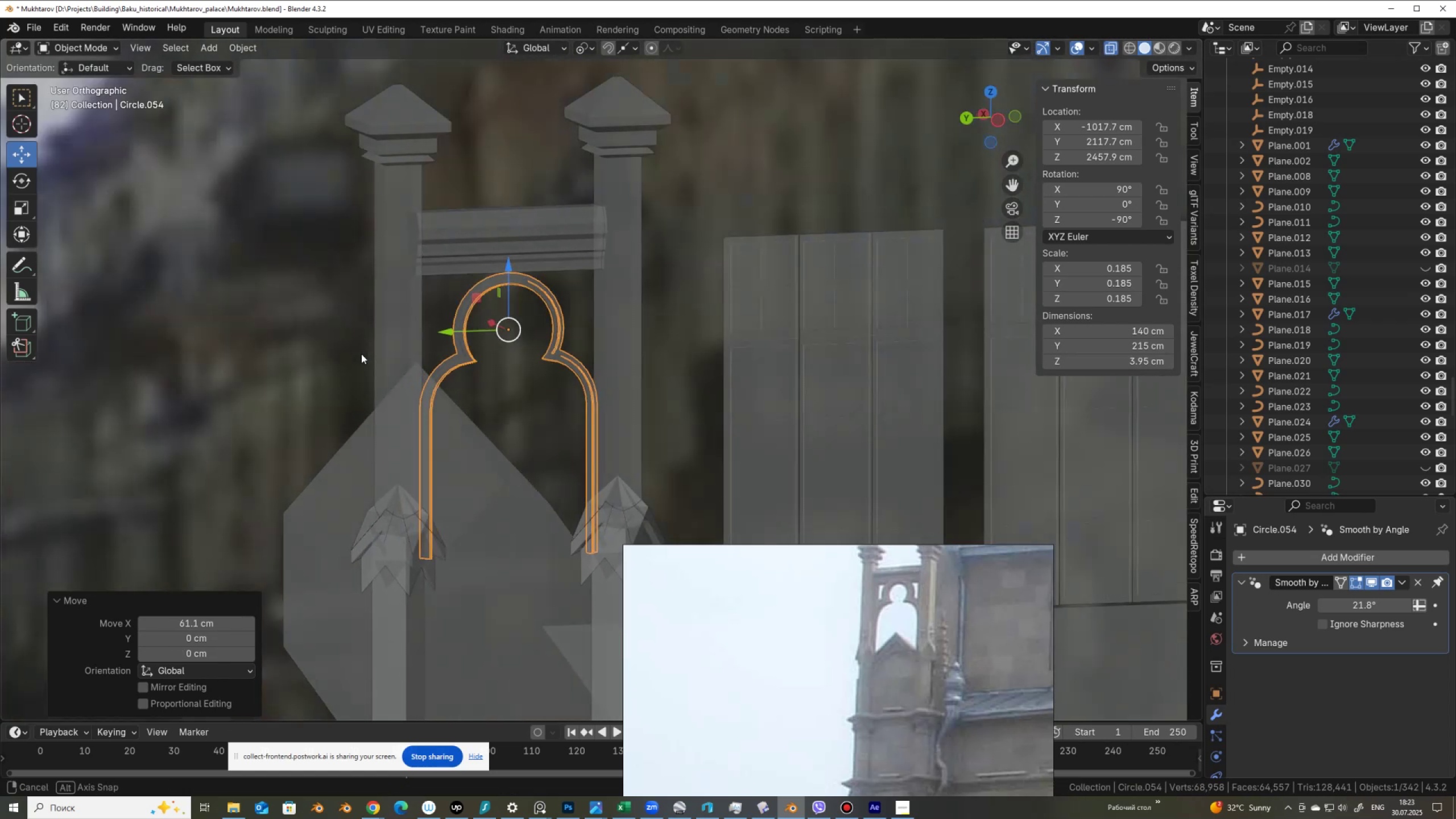 
scroll: coordinate [354, 354], scroll_direction: up, amount: 2.0
 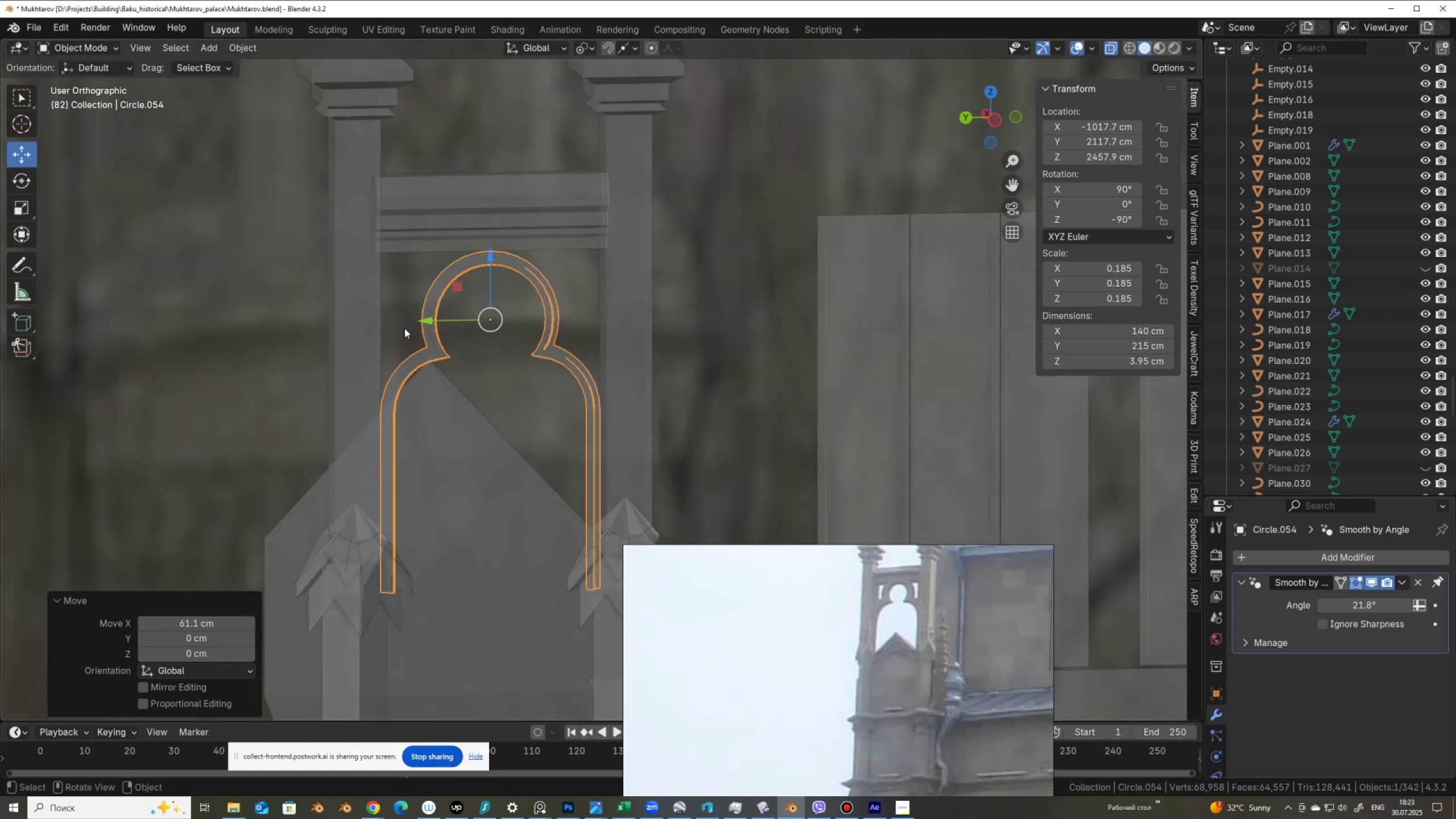 
key(Alt+AltLeft)
 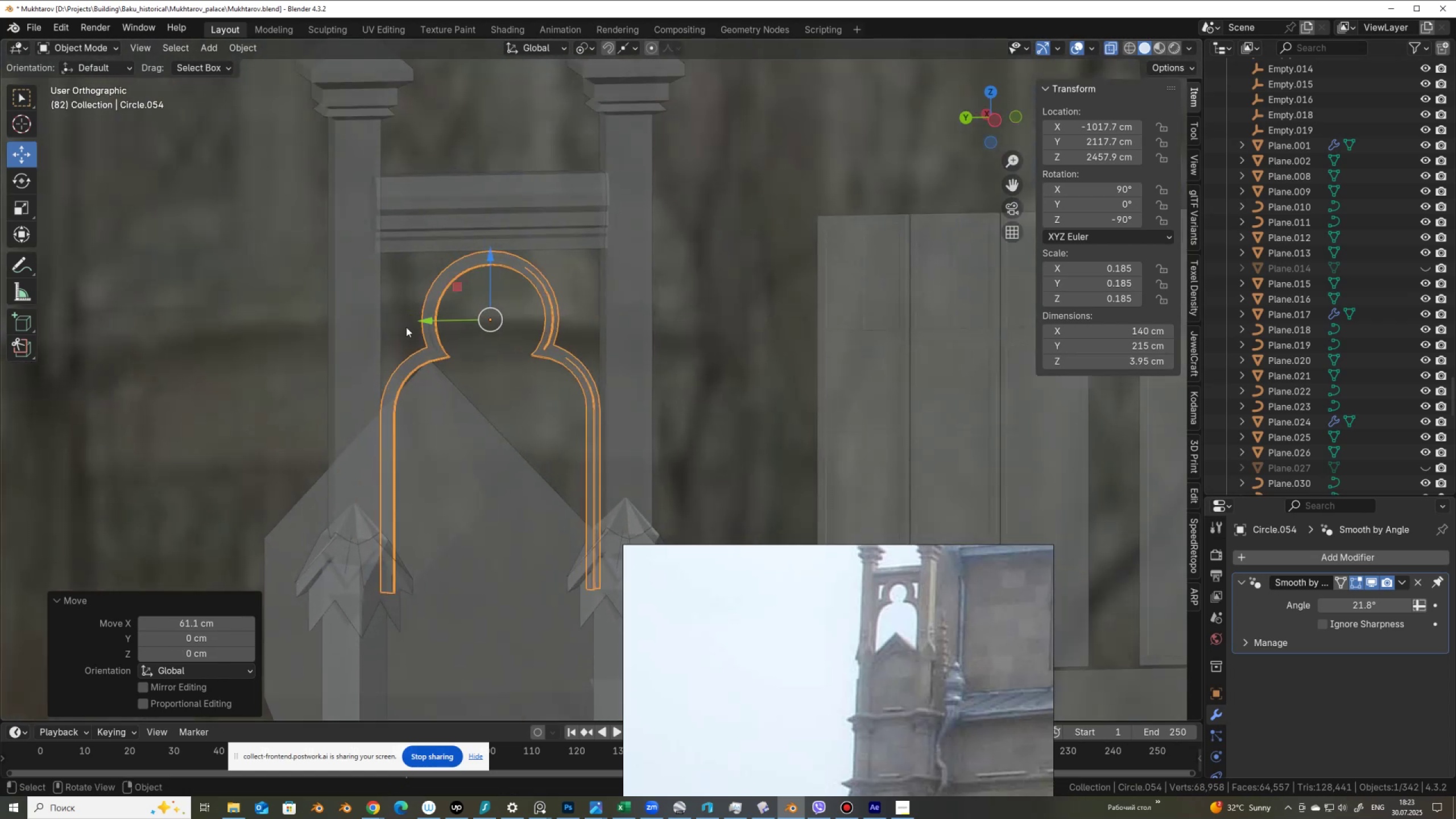 
key(Alt+Z)
 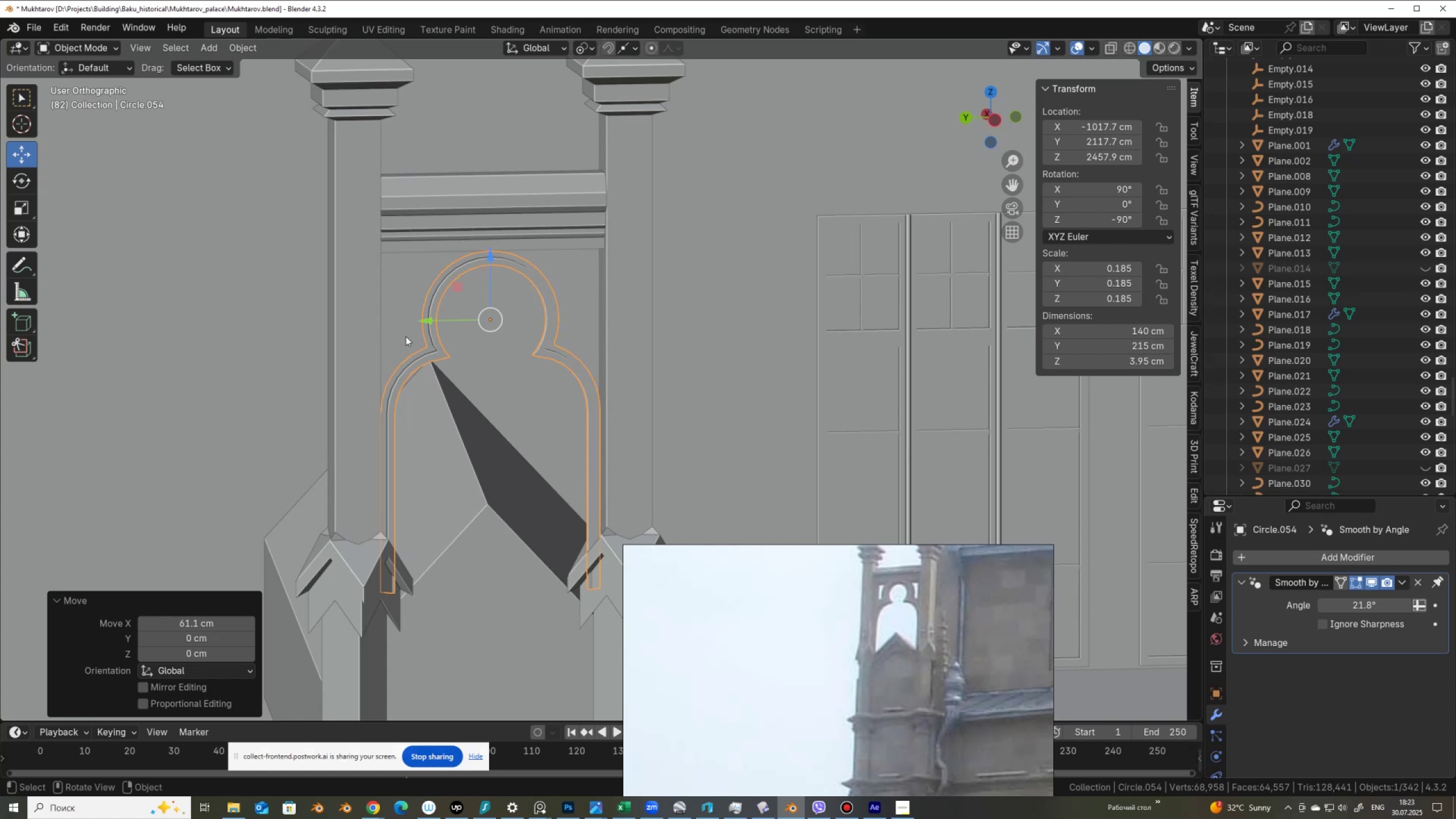 
scroll: coordinate [437, 325], scroll_direction: up, amount: 6.0
 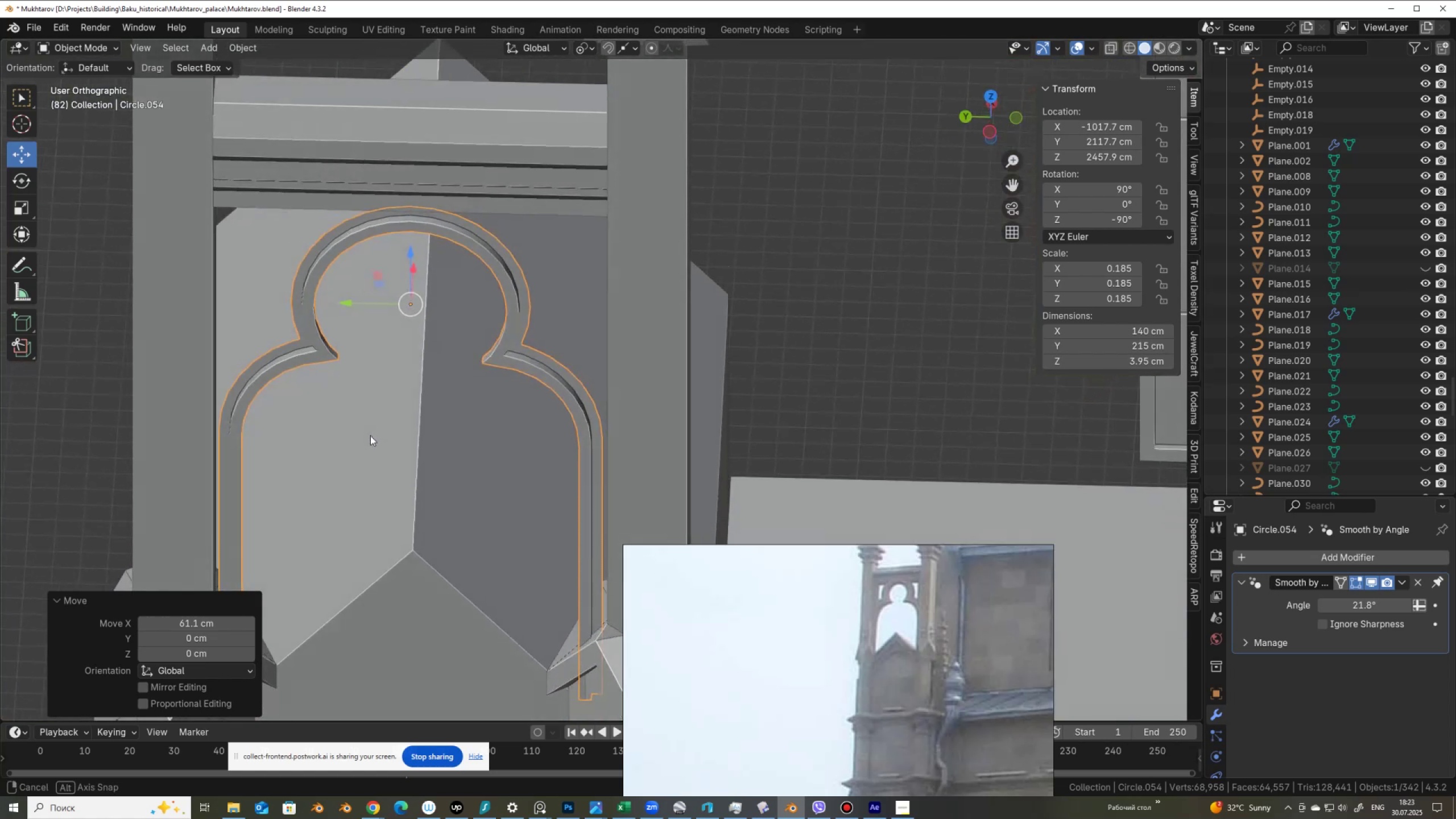 
key(Tab)
 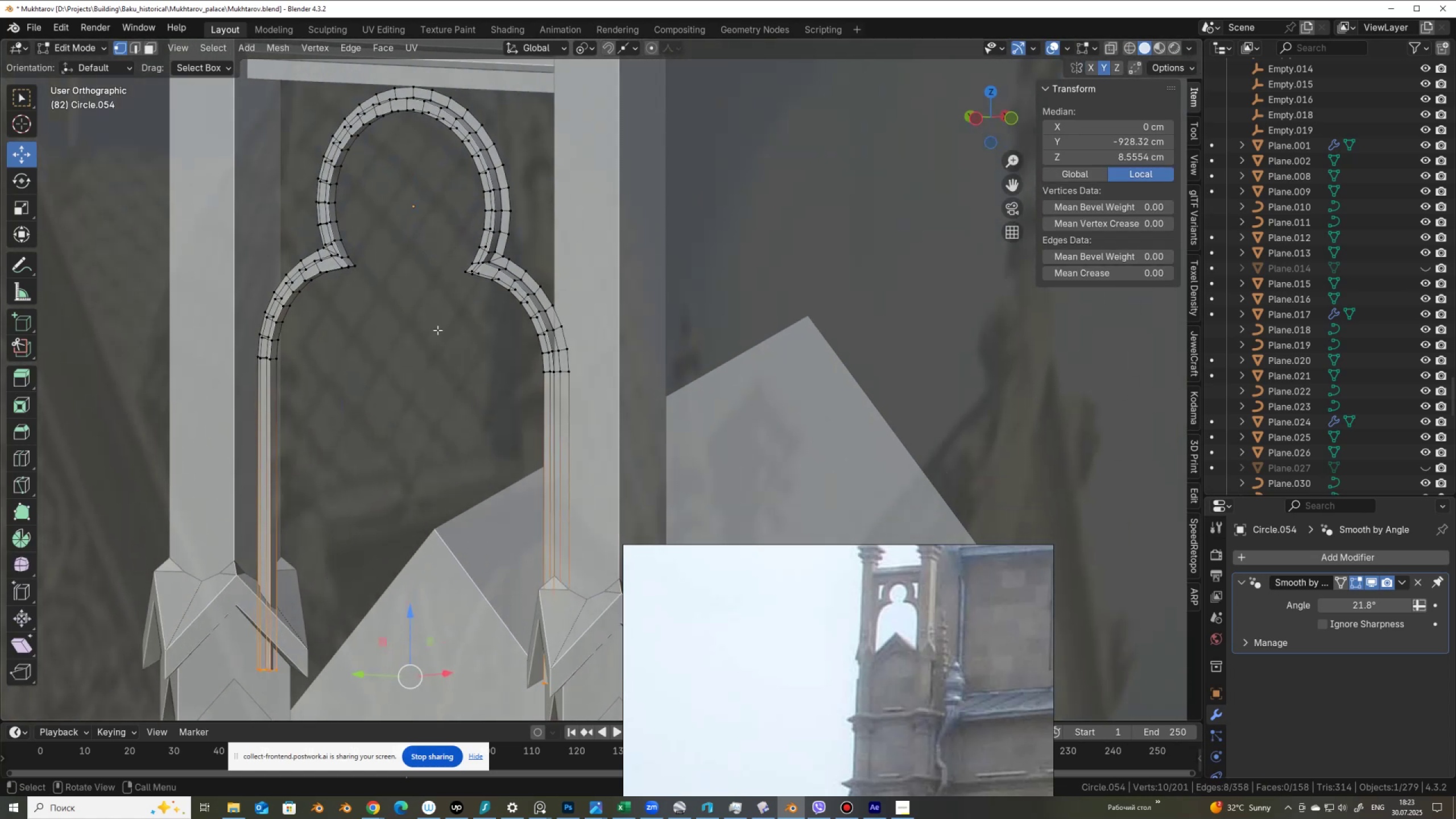 
wait(6.15)
 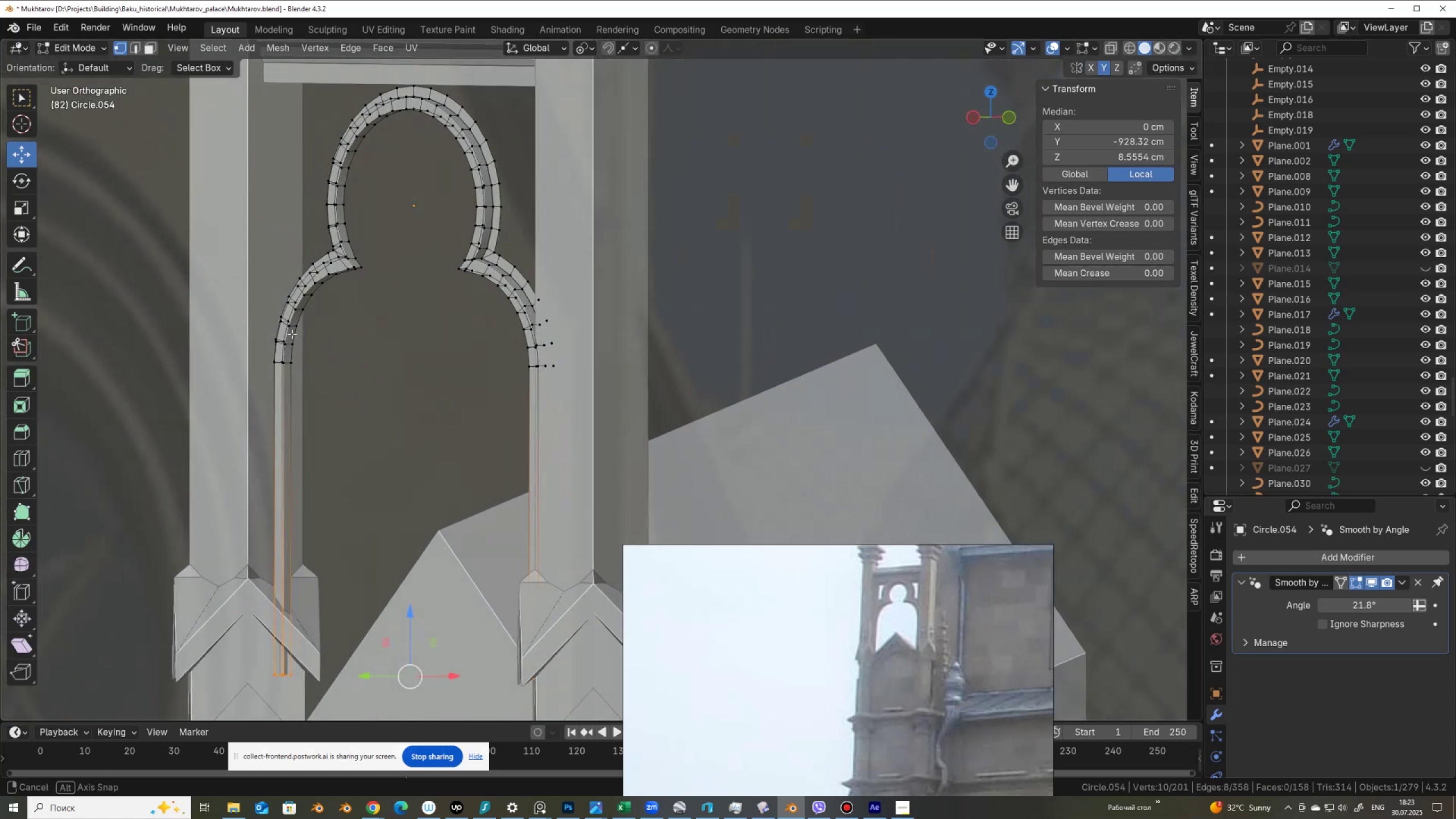 
key(2)
 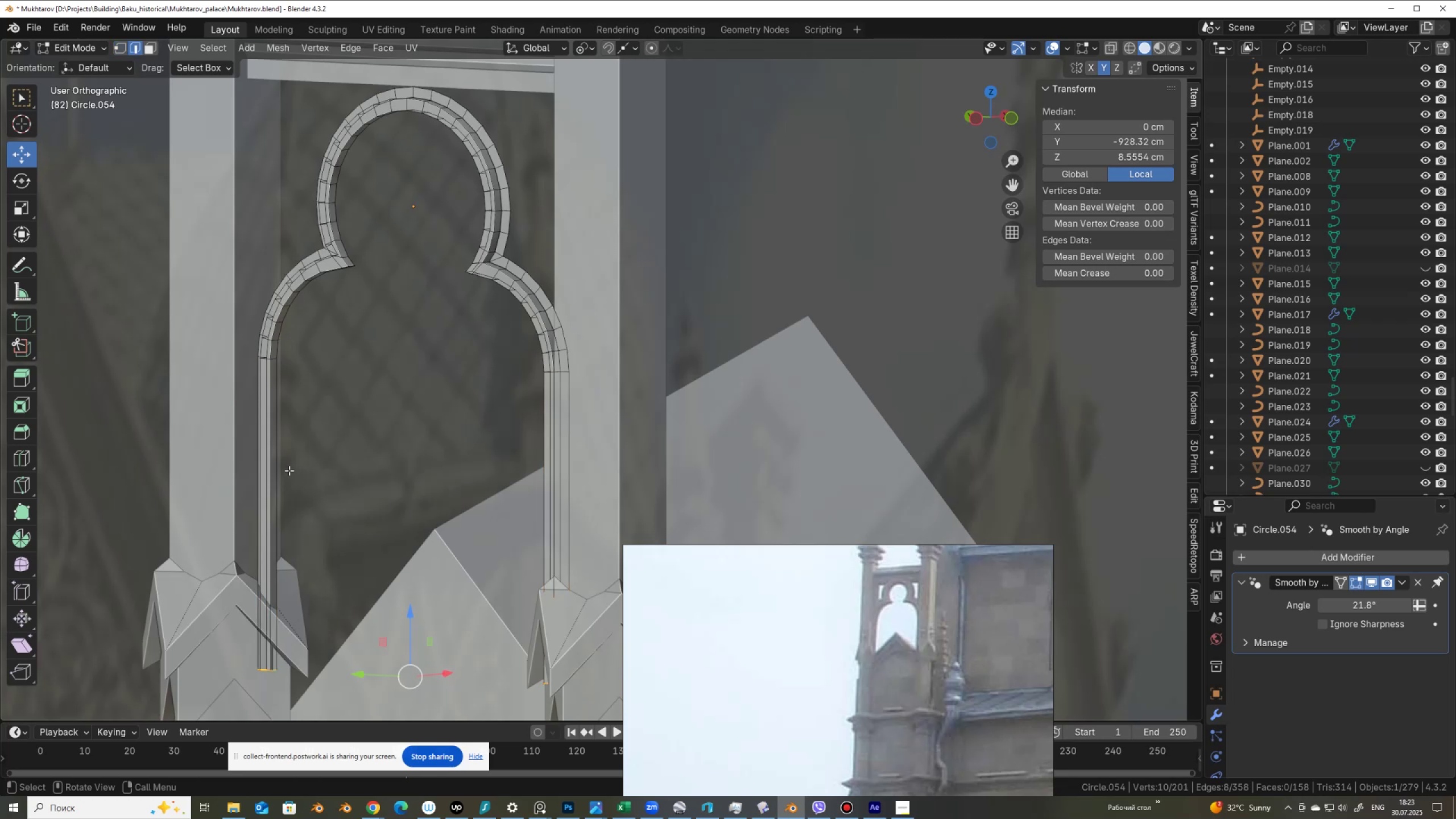 
left_click([289, 470])
 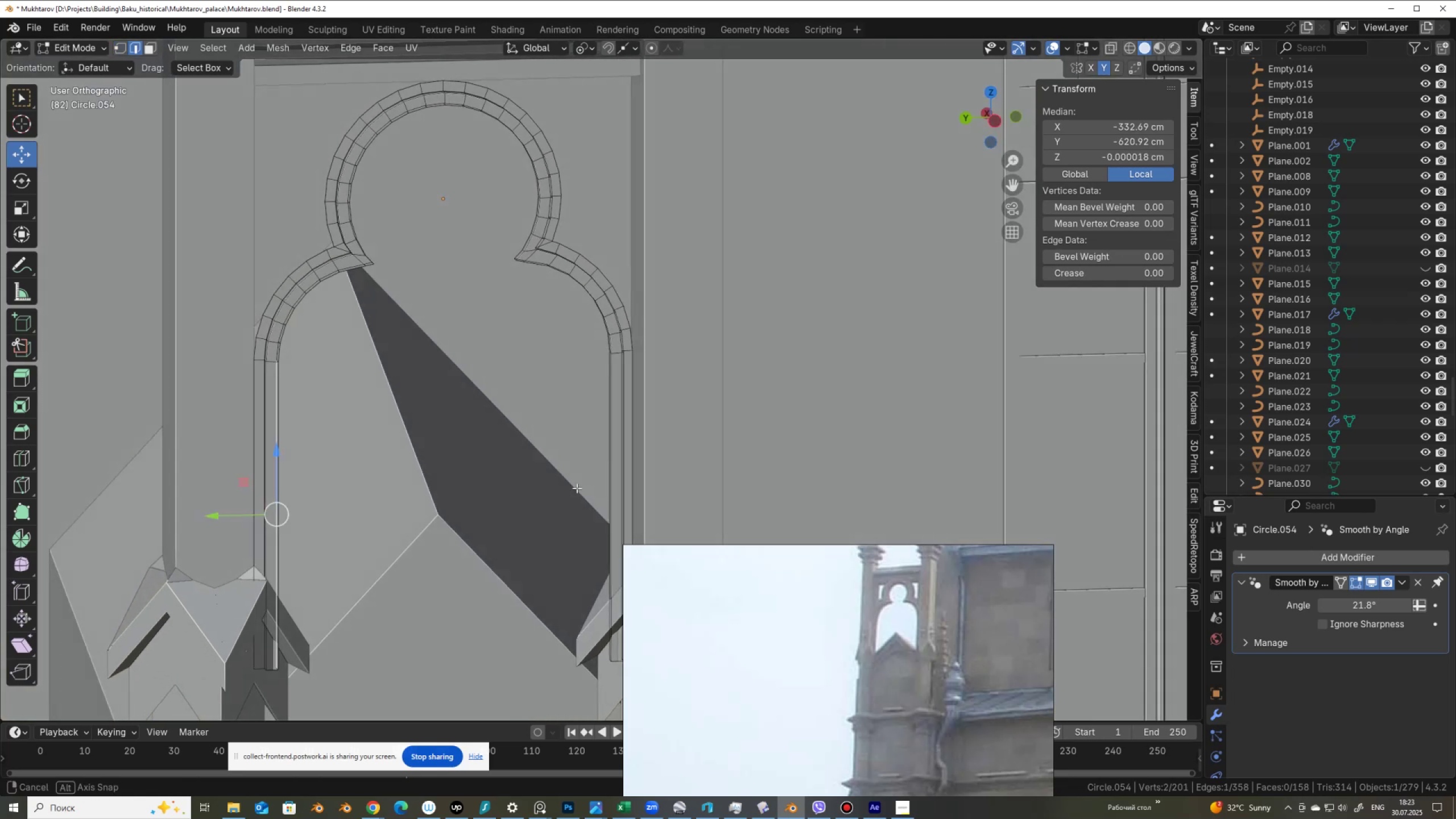 
hold_key(key=ShiftLeft, duration=0.52)
left_click([586, 431])
 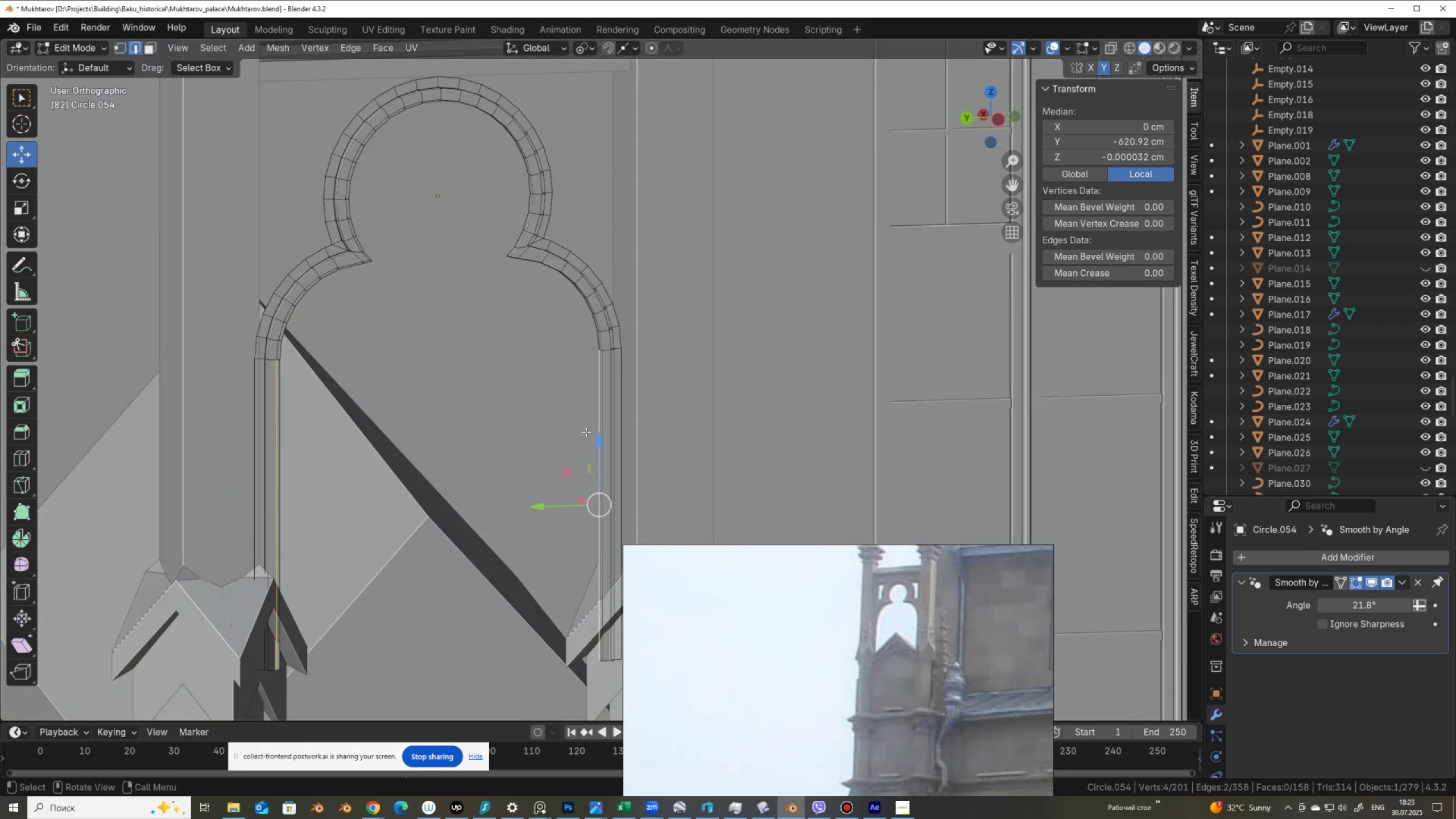 
key(G)
 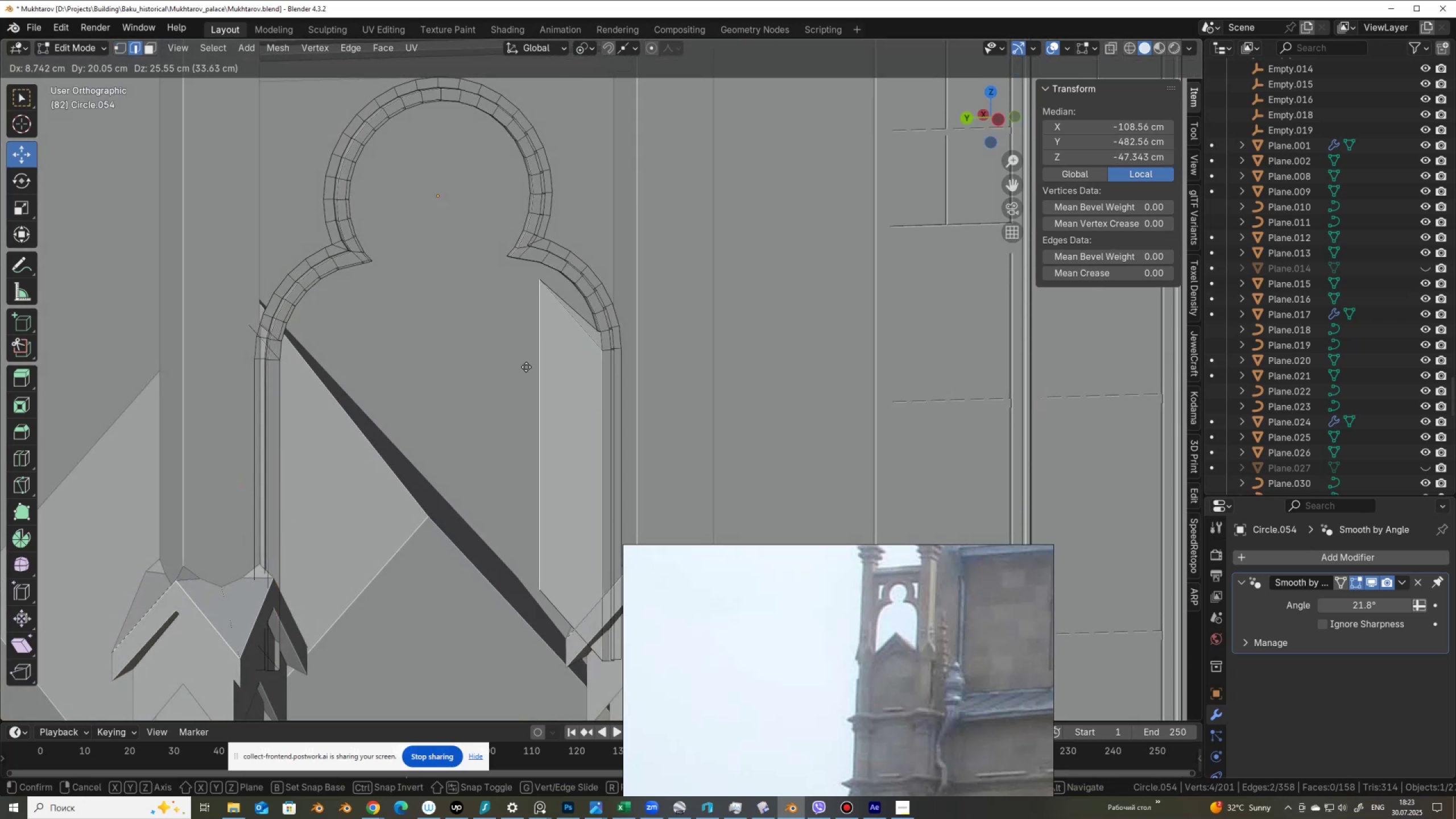 
right_click([526, 370])
 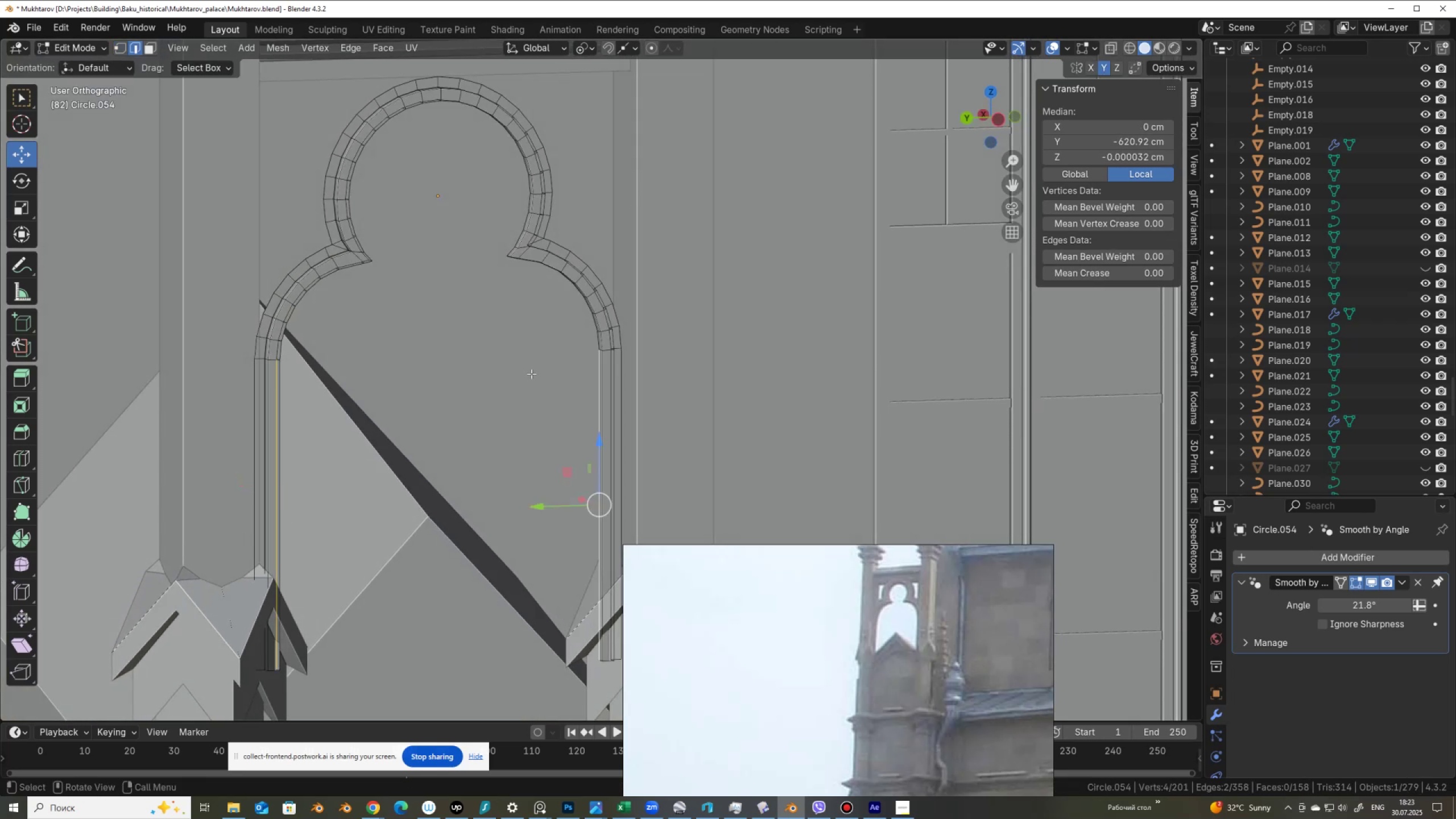 
key(F)
 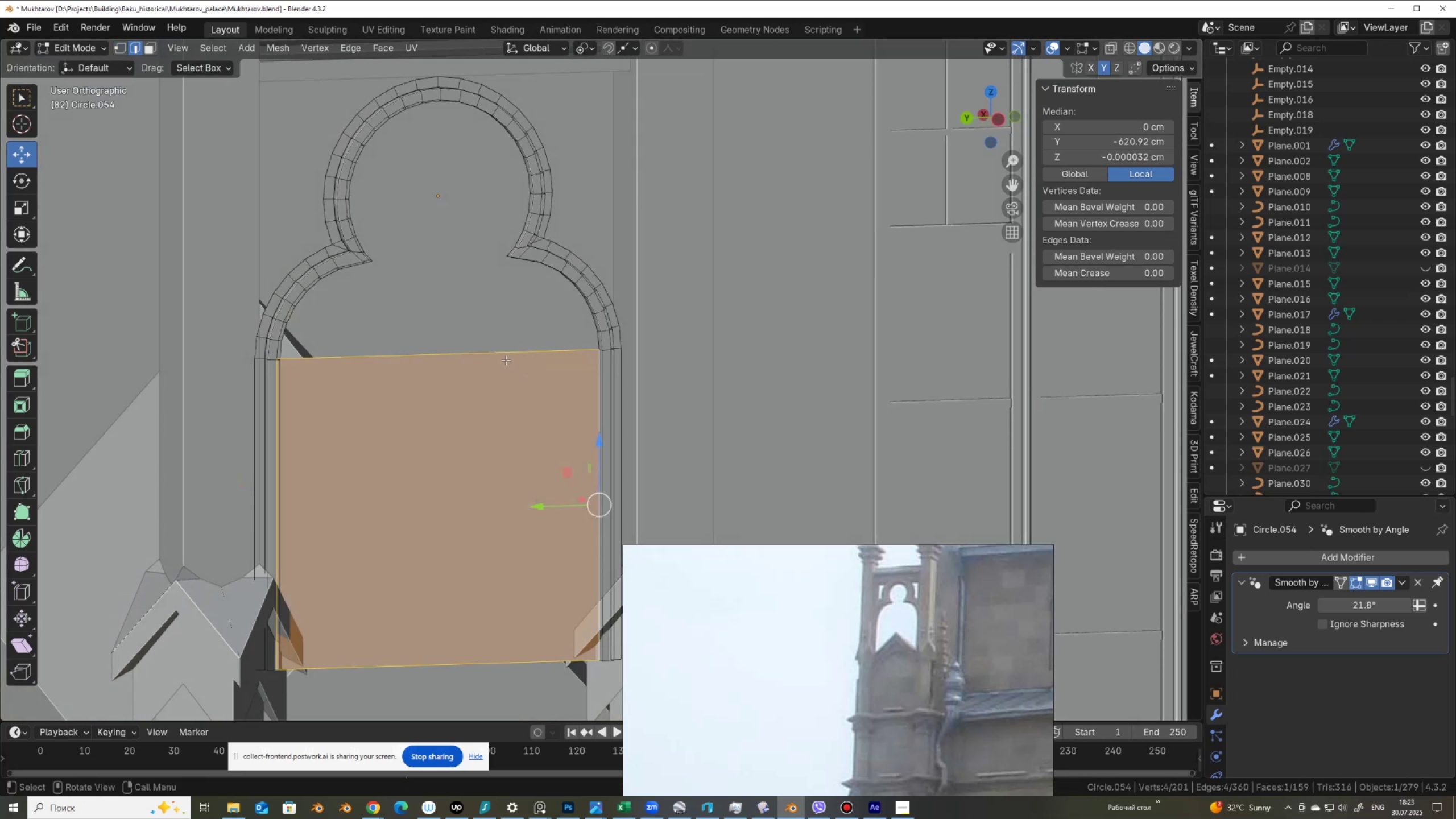 
hold_key(key=AltLeft, duration=0.31)
left_click([500, 354])
 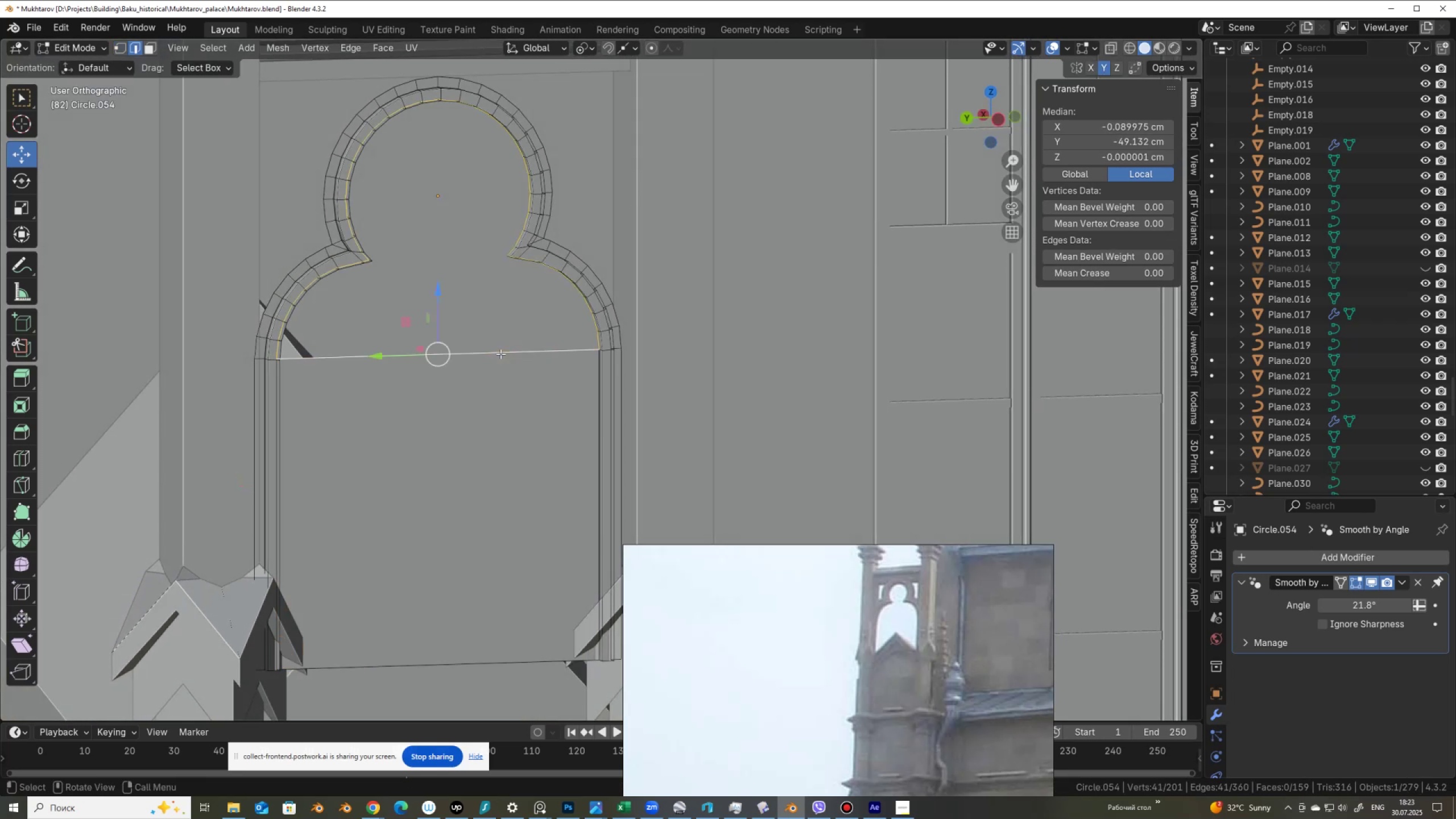 
type(F3I)
 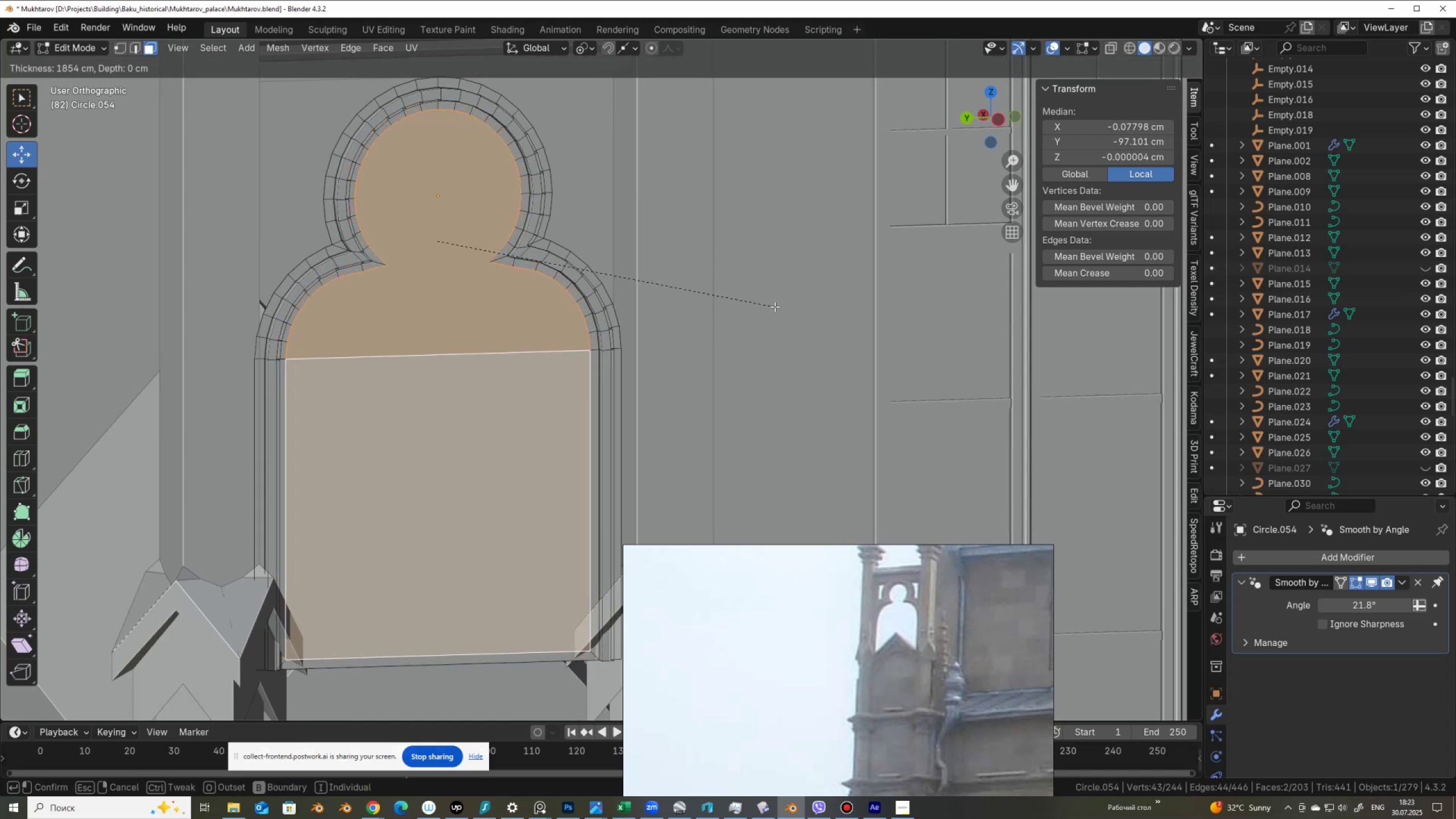 
left_click([776, 305])
 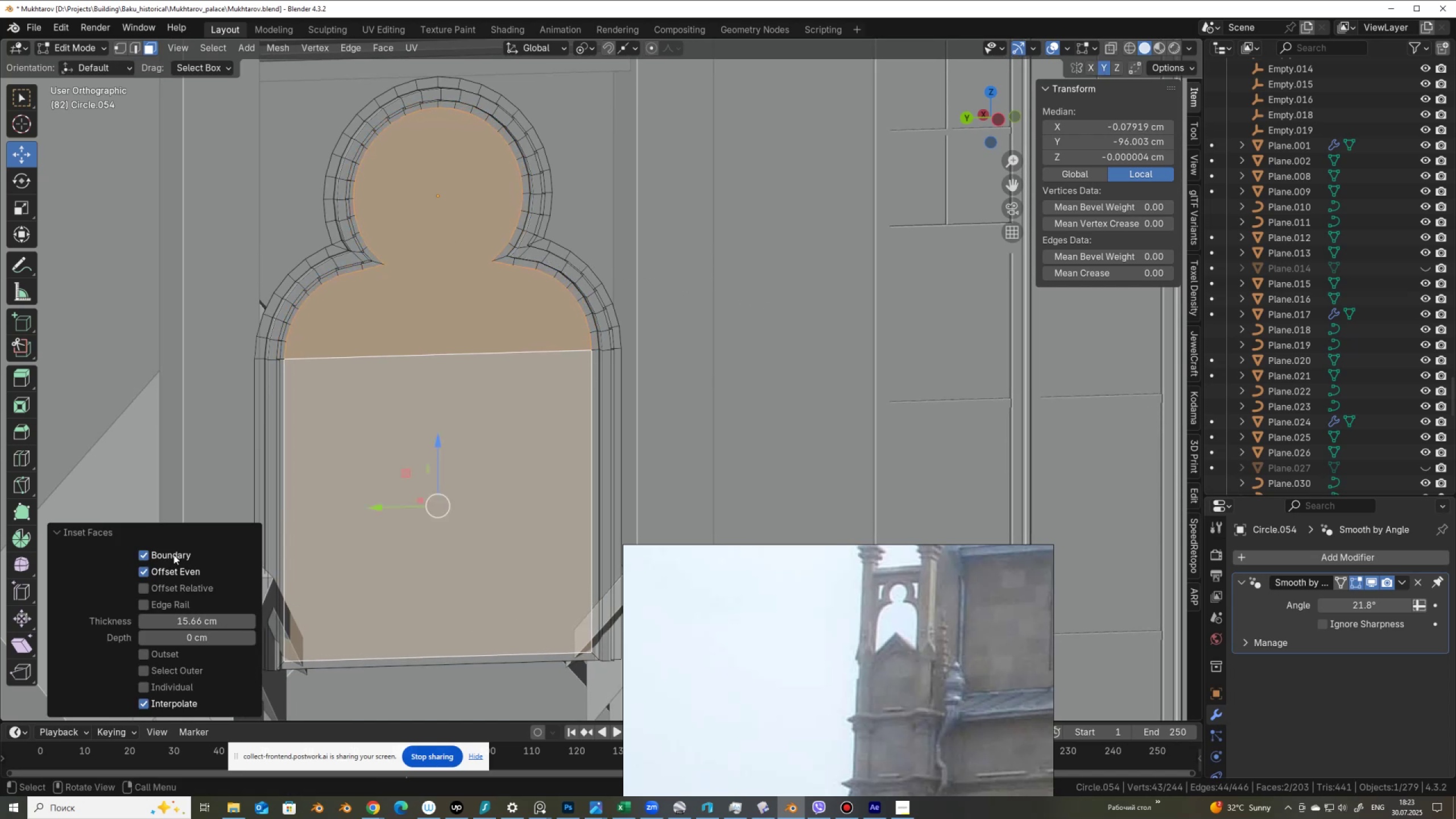 
left_click([145, 553])
 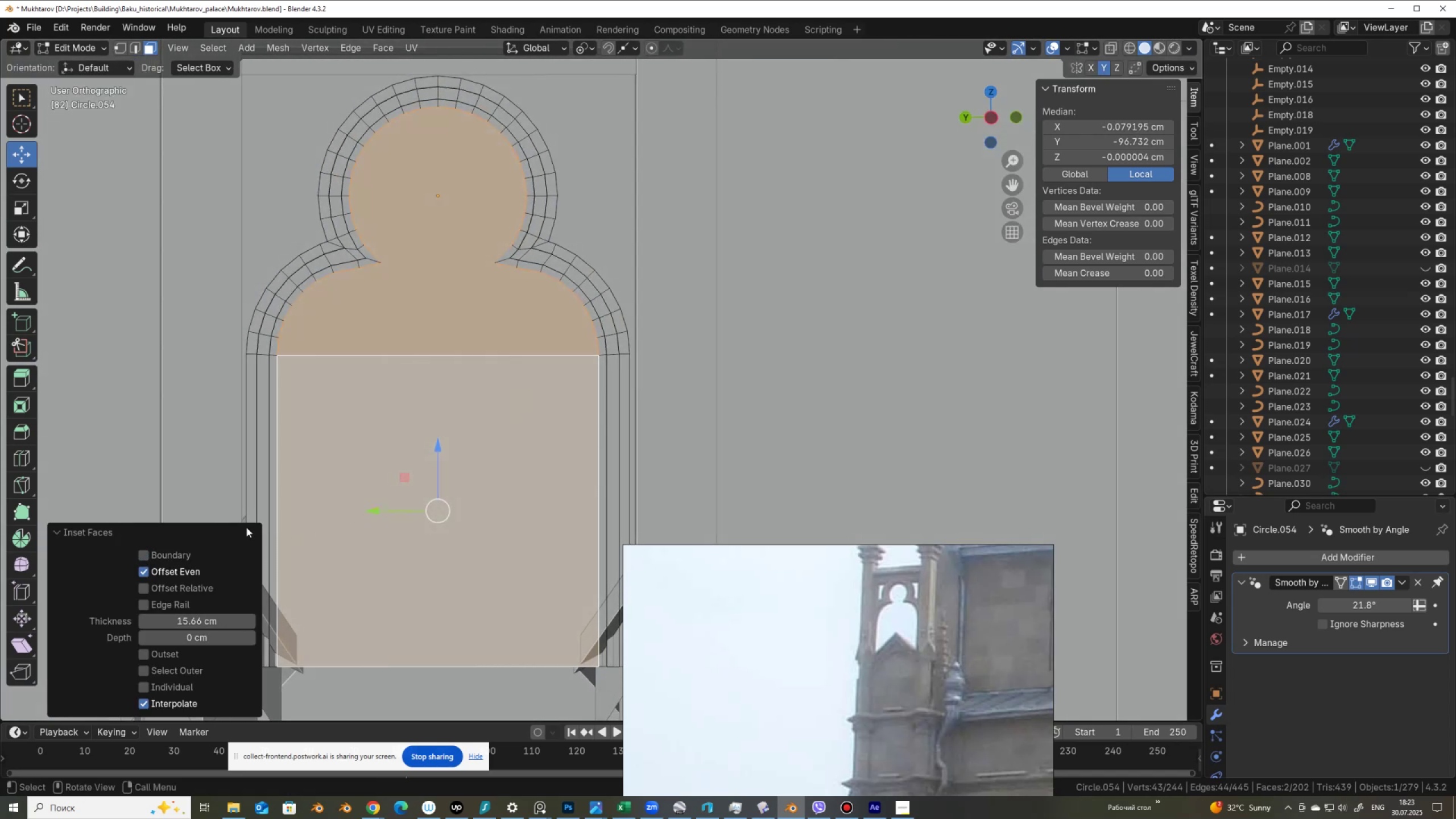 
hold_key(key=ShiftLeft, duration=1.52)
 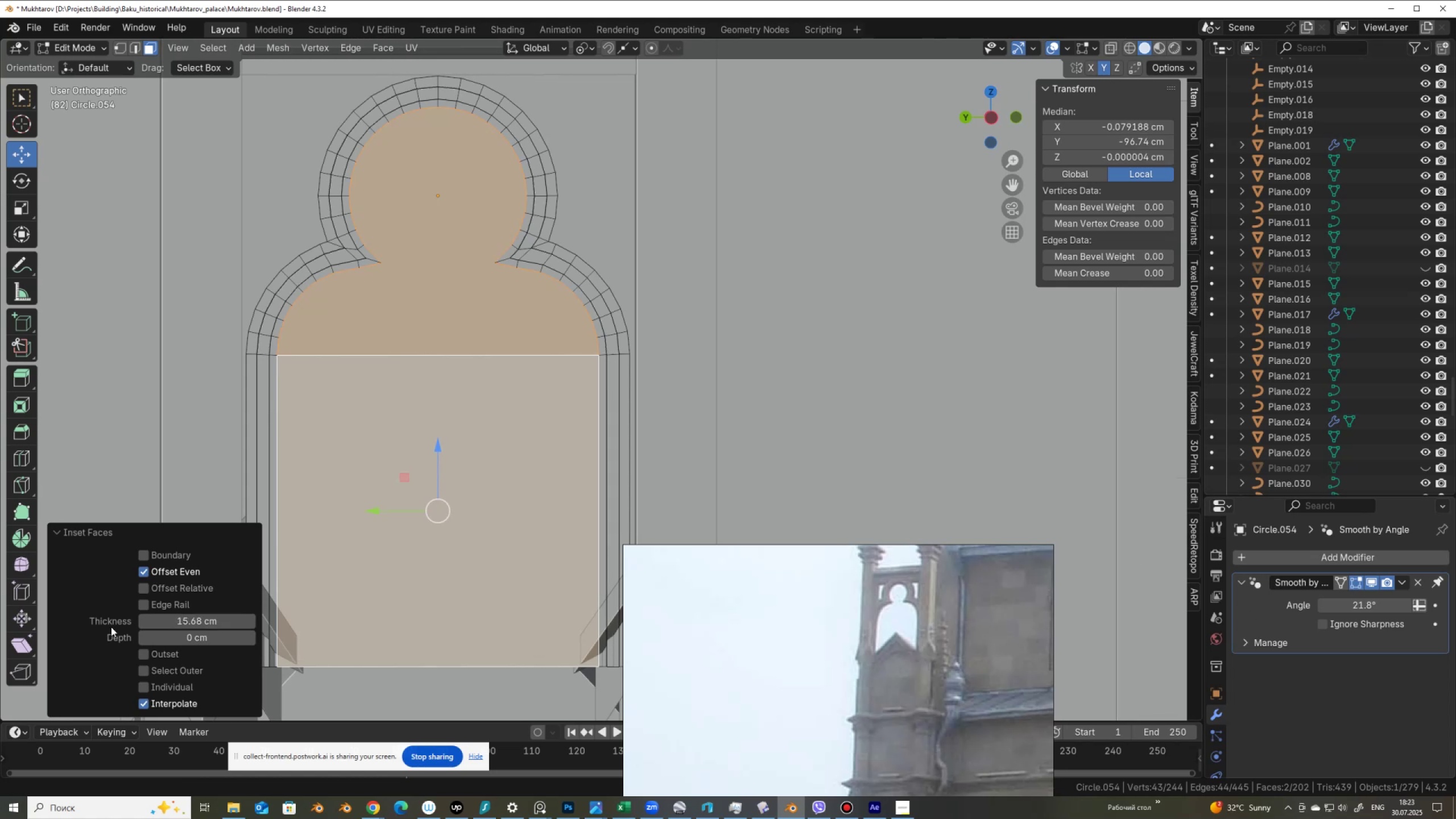 
hold_key(key=ShiftLeft, duration=0.4)
 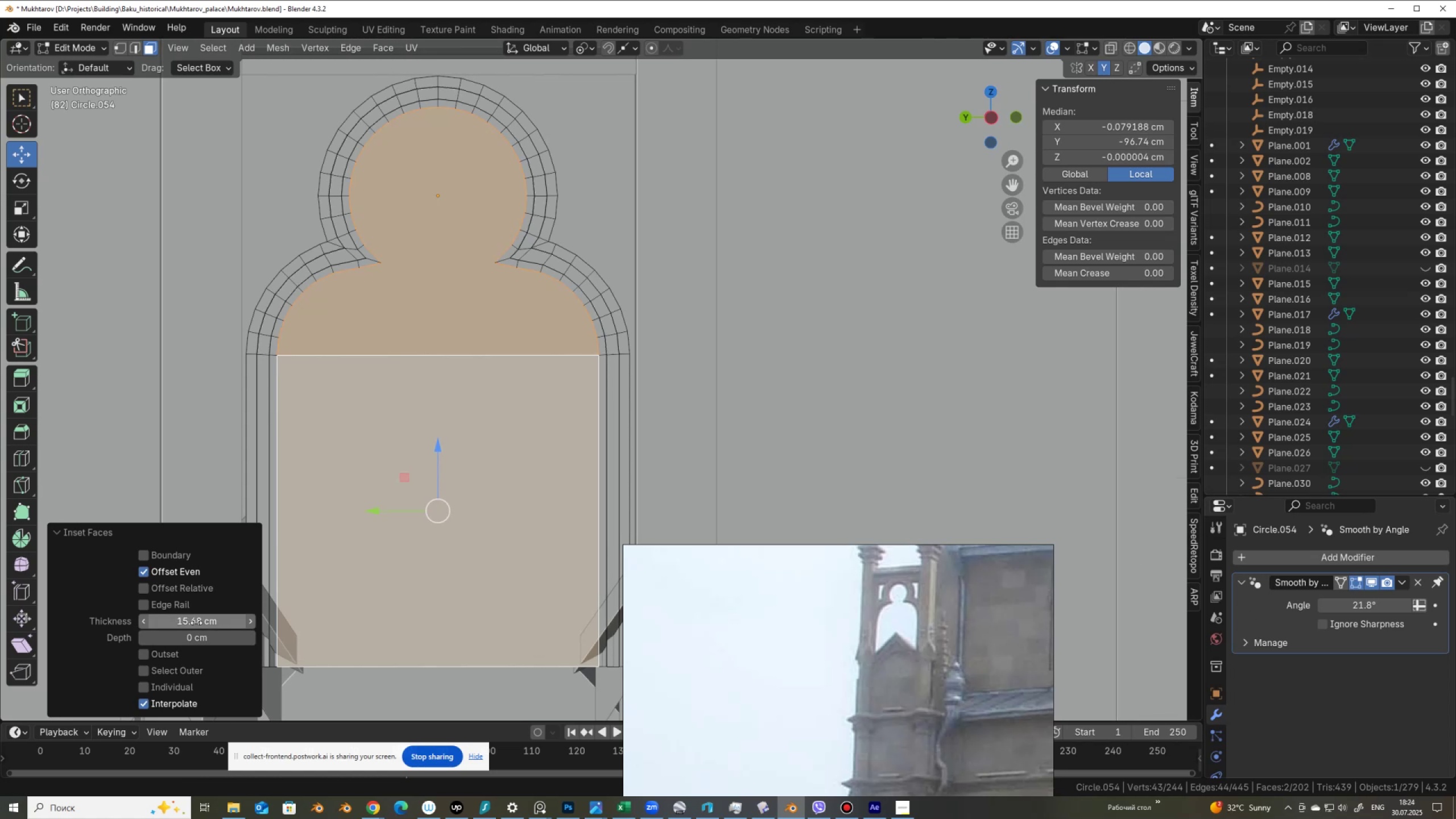 
left_click([201, 618])
 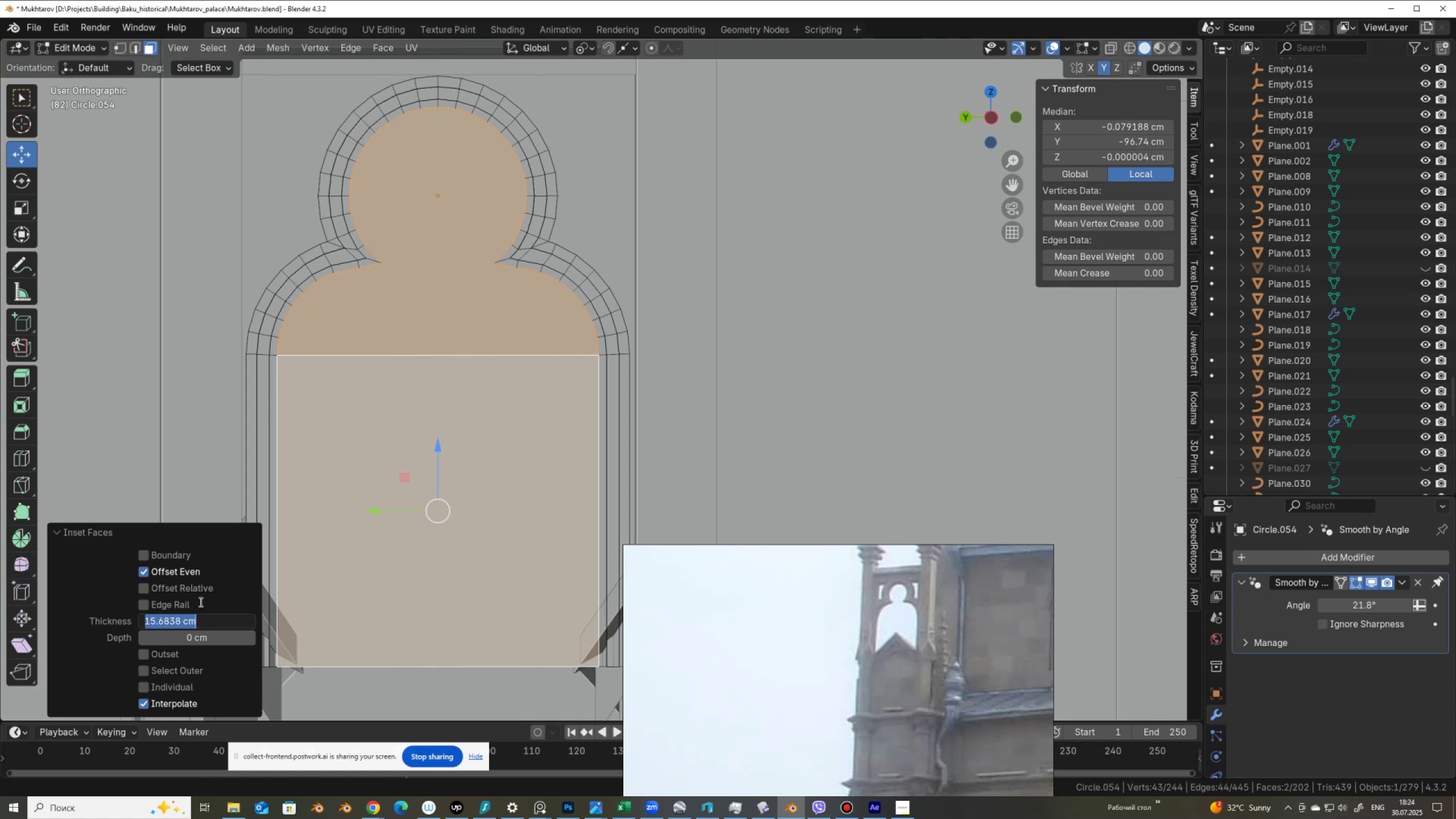 
key(Numpad2)
 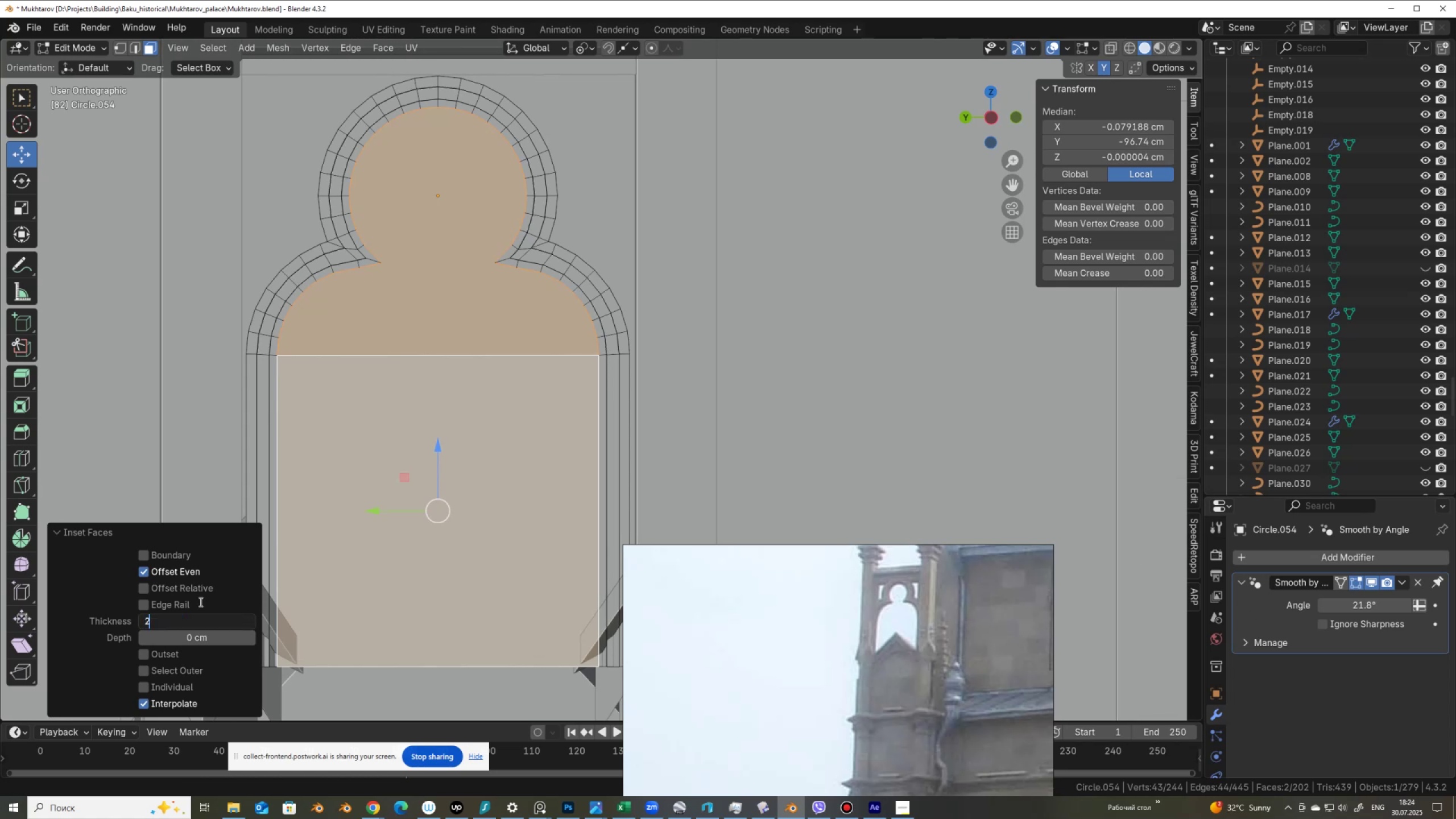 
key(Numpad0)
 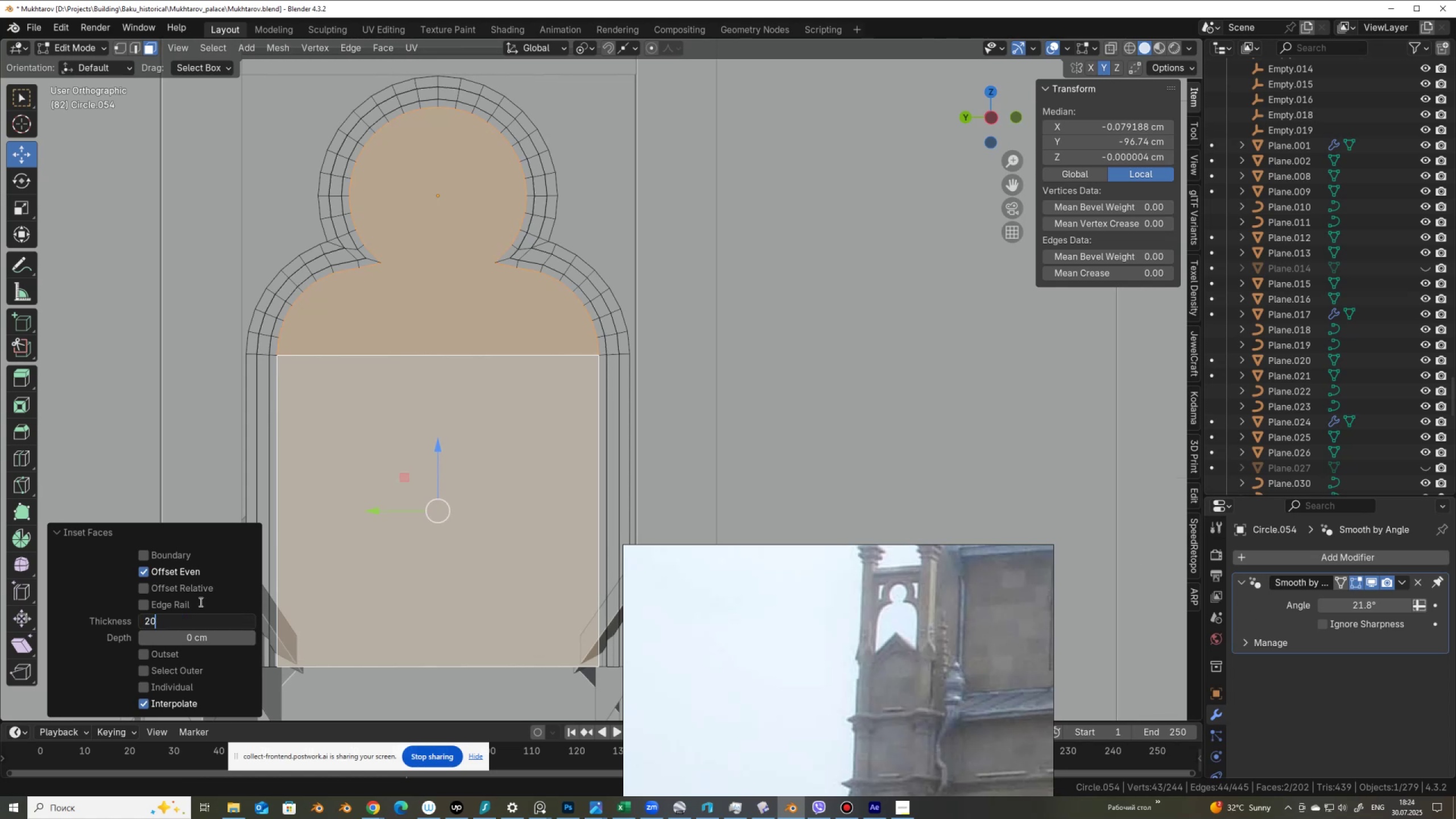 
key(NumpadEnter)
 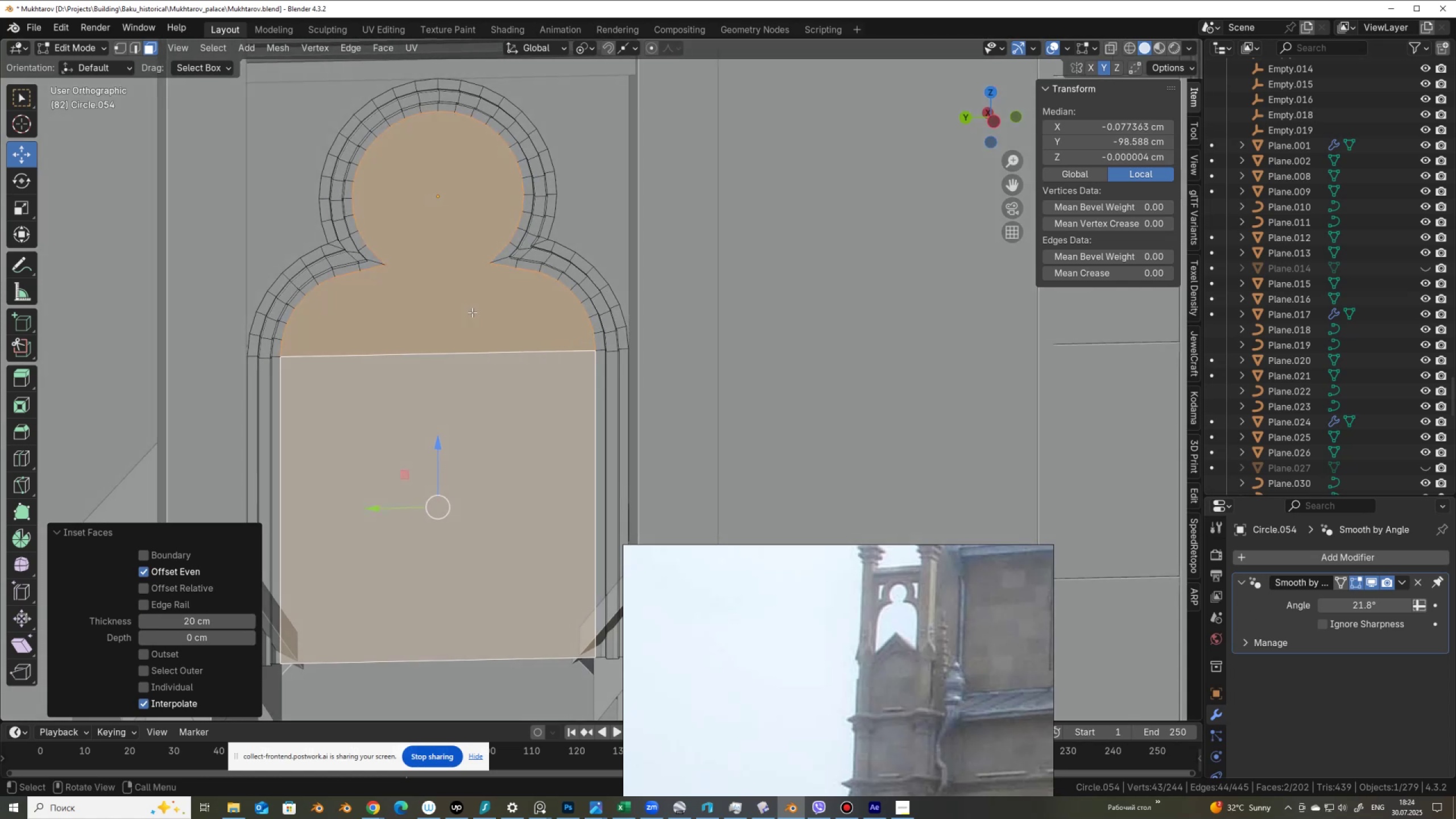 
key(X)
 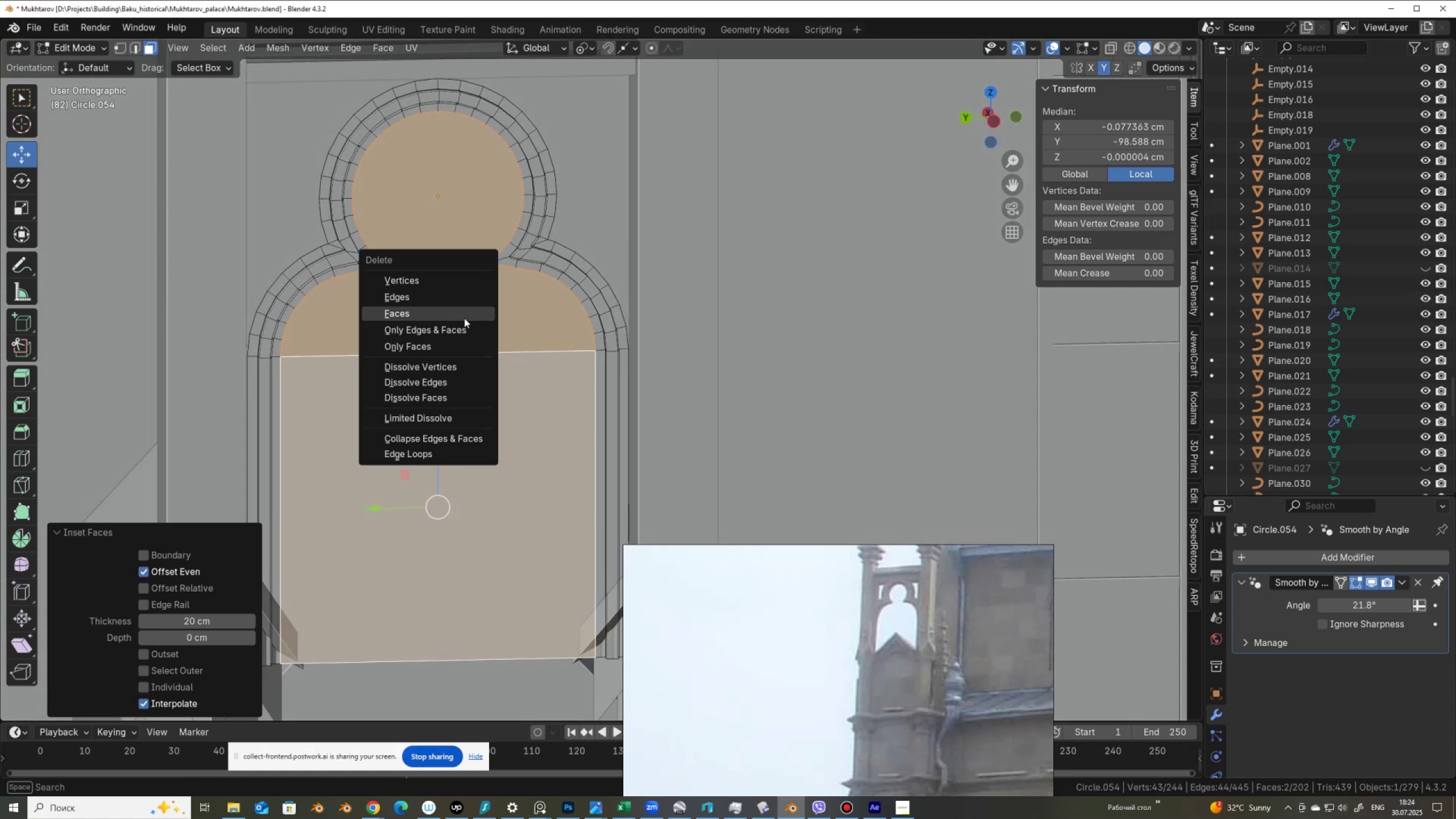 
left_click([464, 317])
 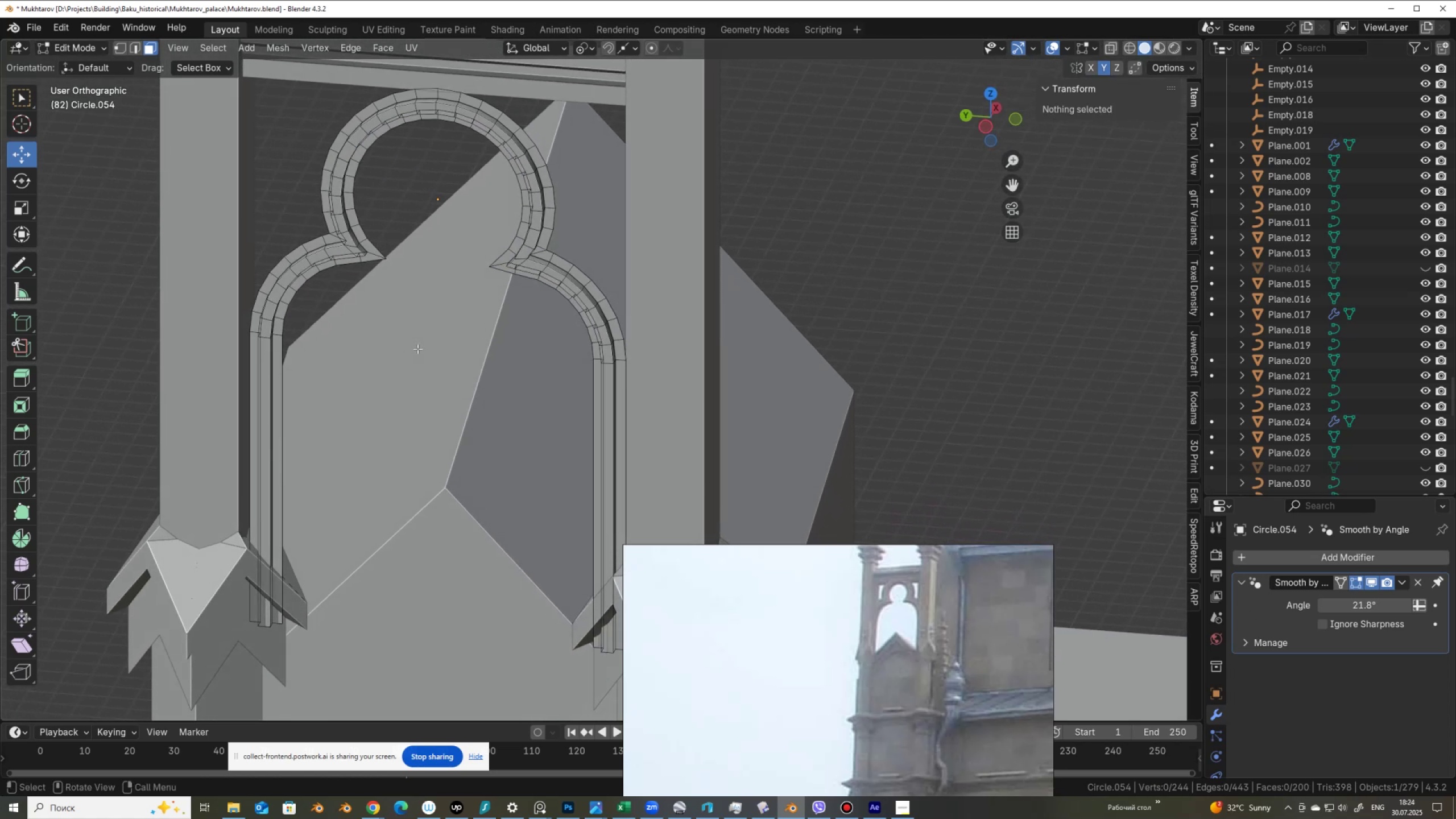 
key(2)
 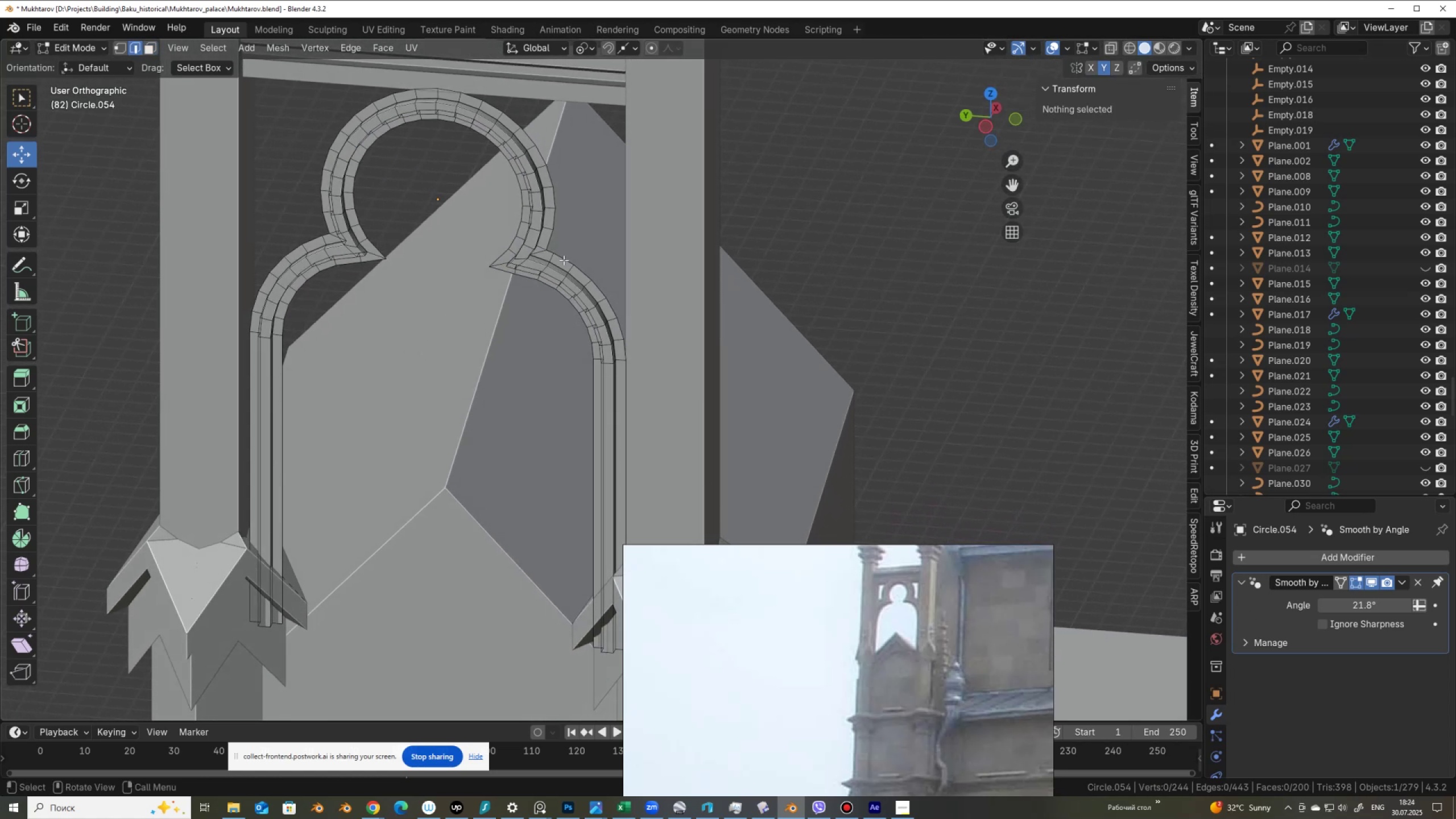 
hold_key(key=AltLeft, duration=1.58)
left_click([565, 268])
 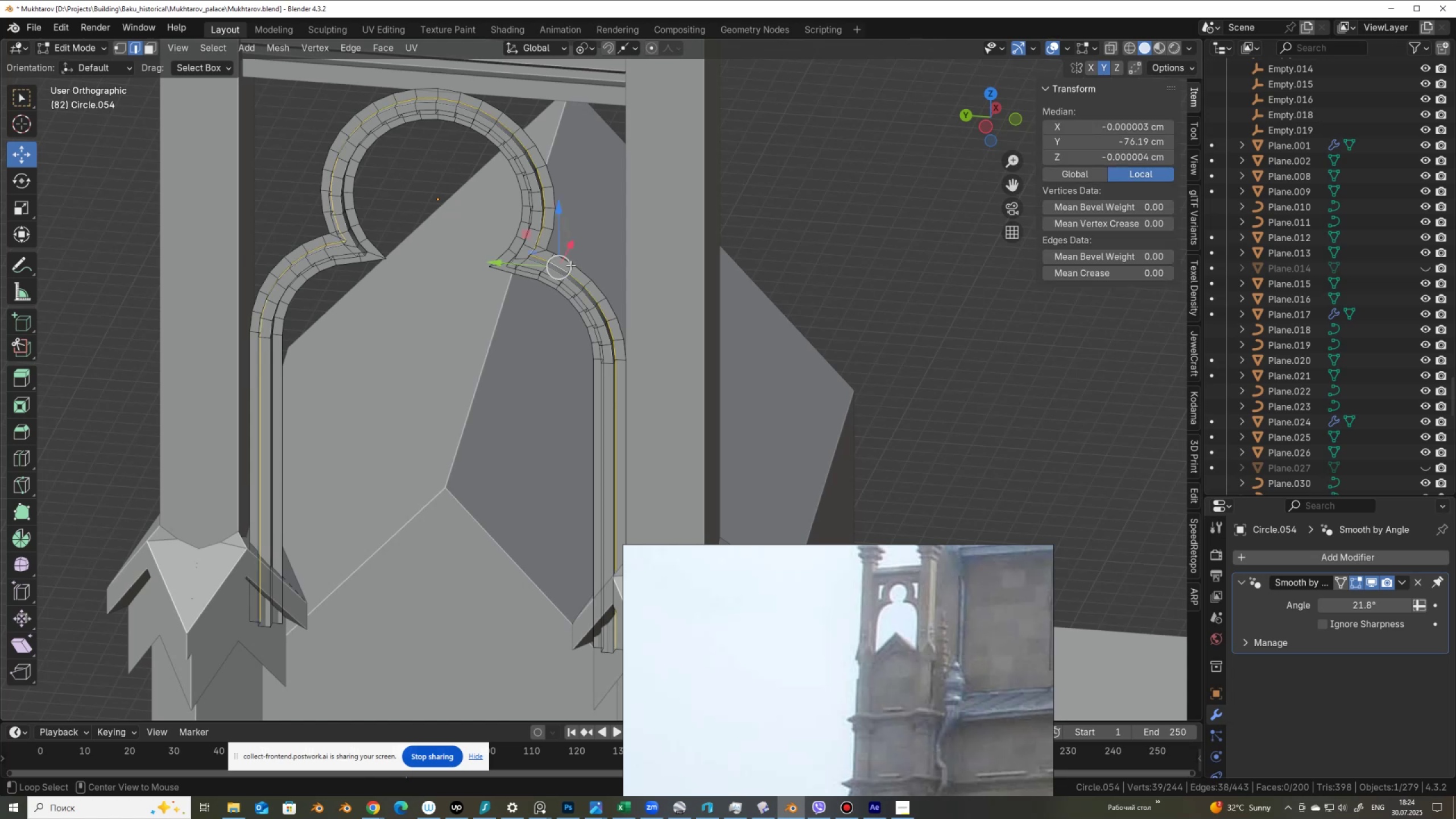 
double_click([571, 263])
 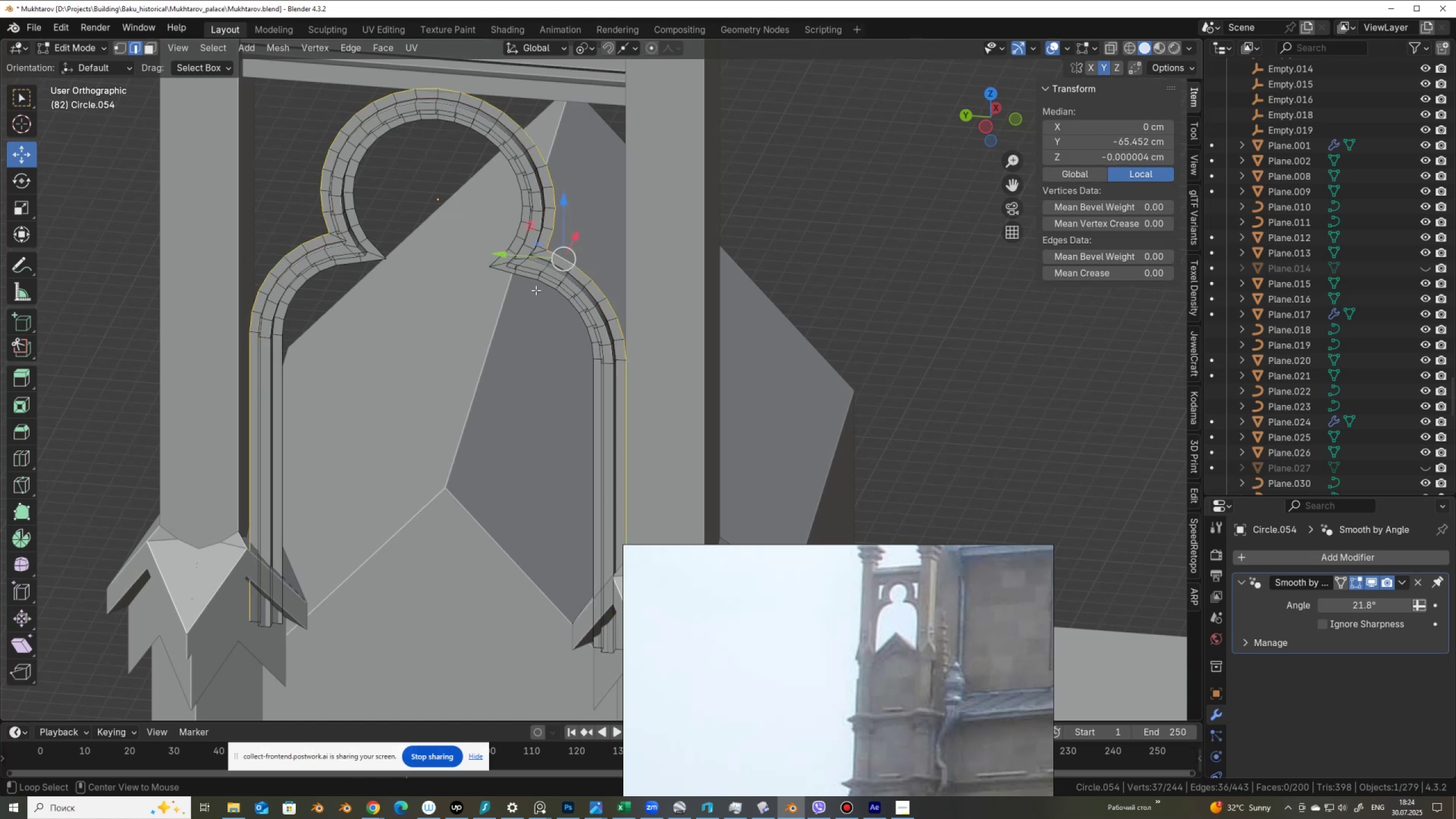 
hold_key(key=ShiftLeft, duration=0.38)
left_click([538, 286])
 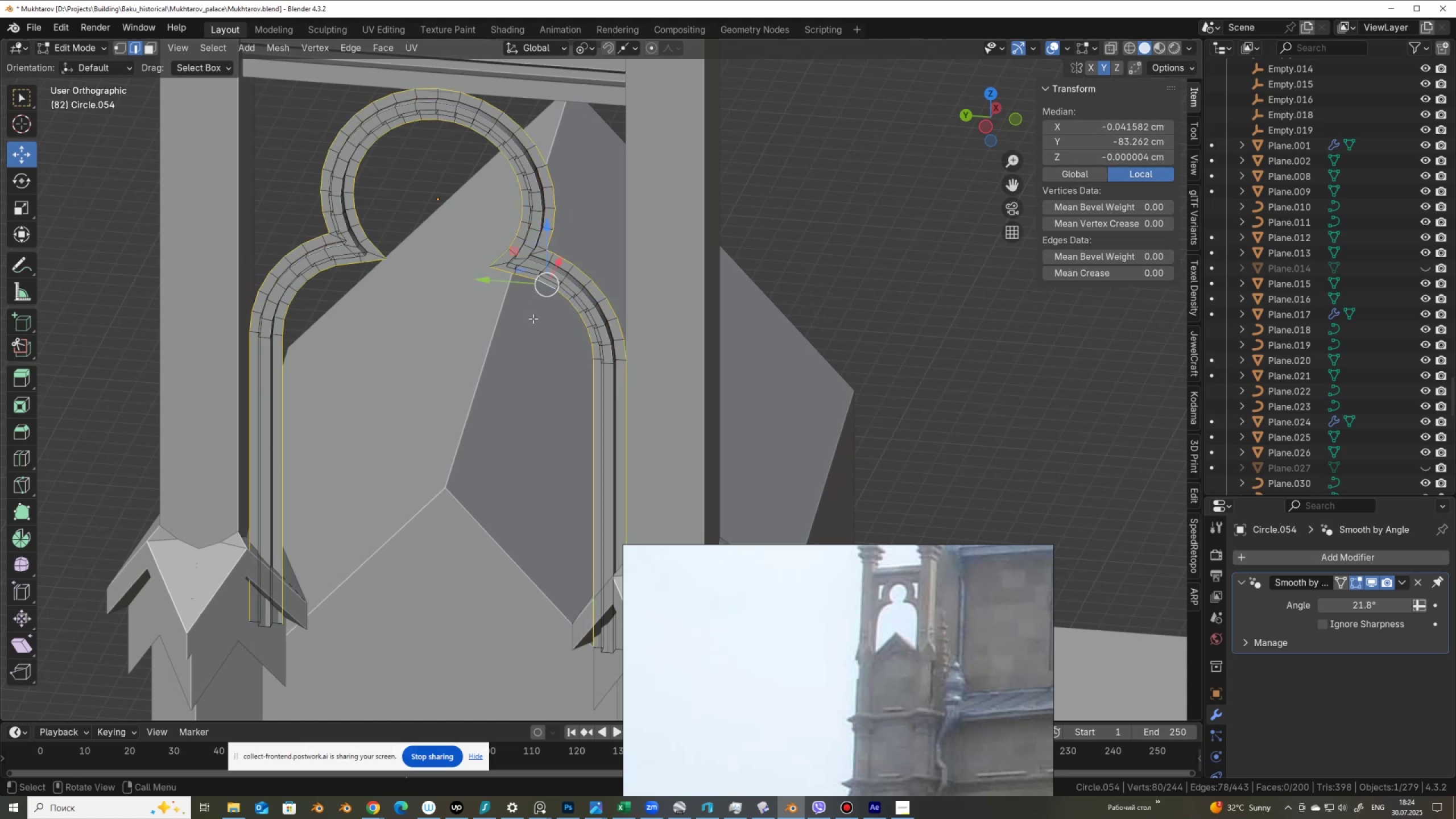 
key(E)
 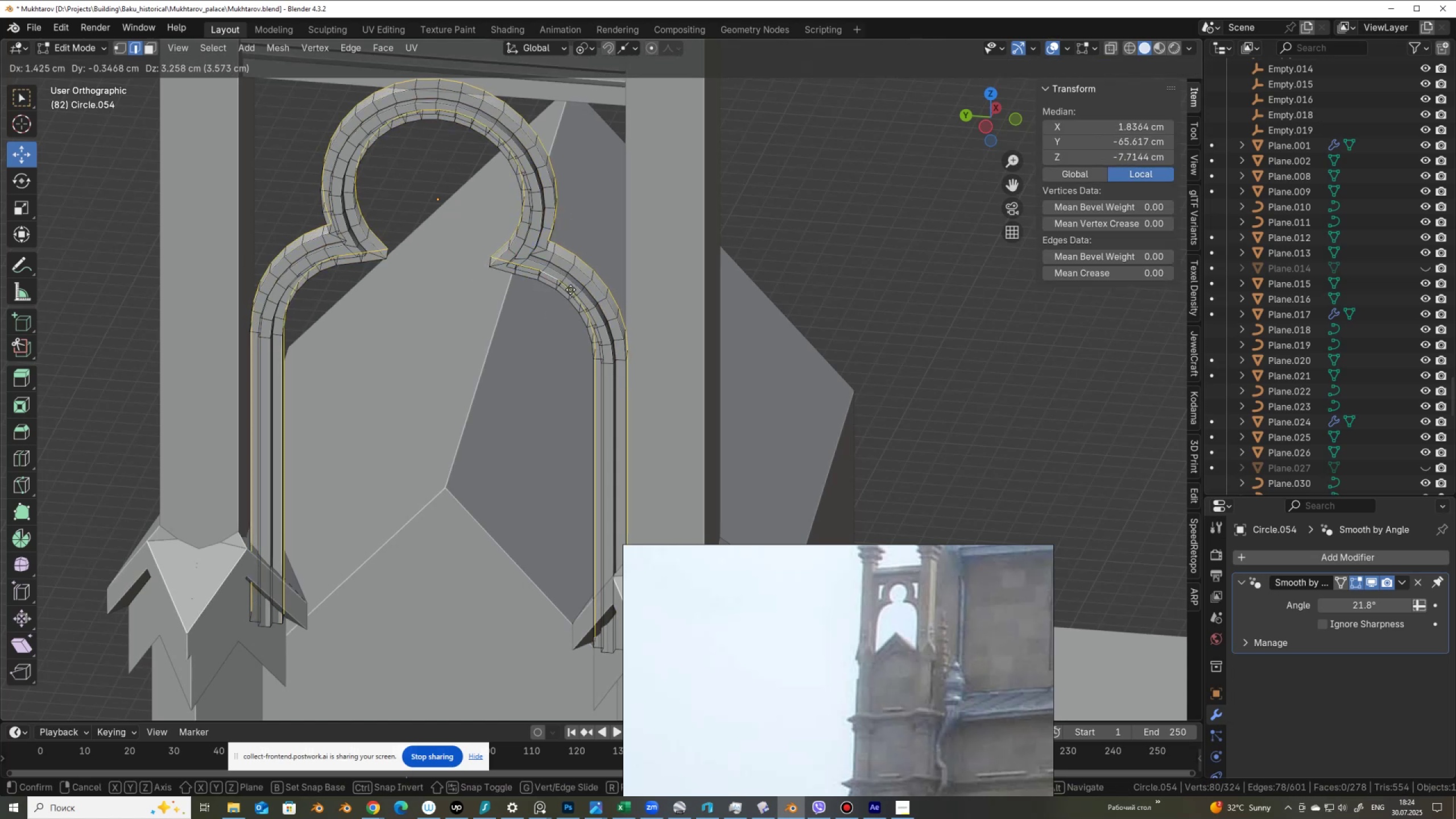 
right_click([570, 289])
 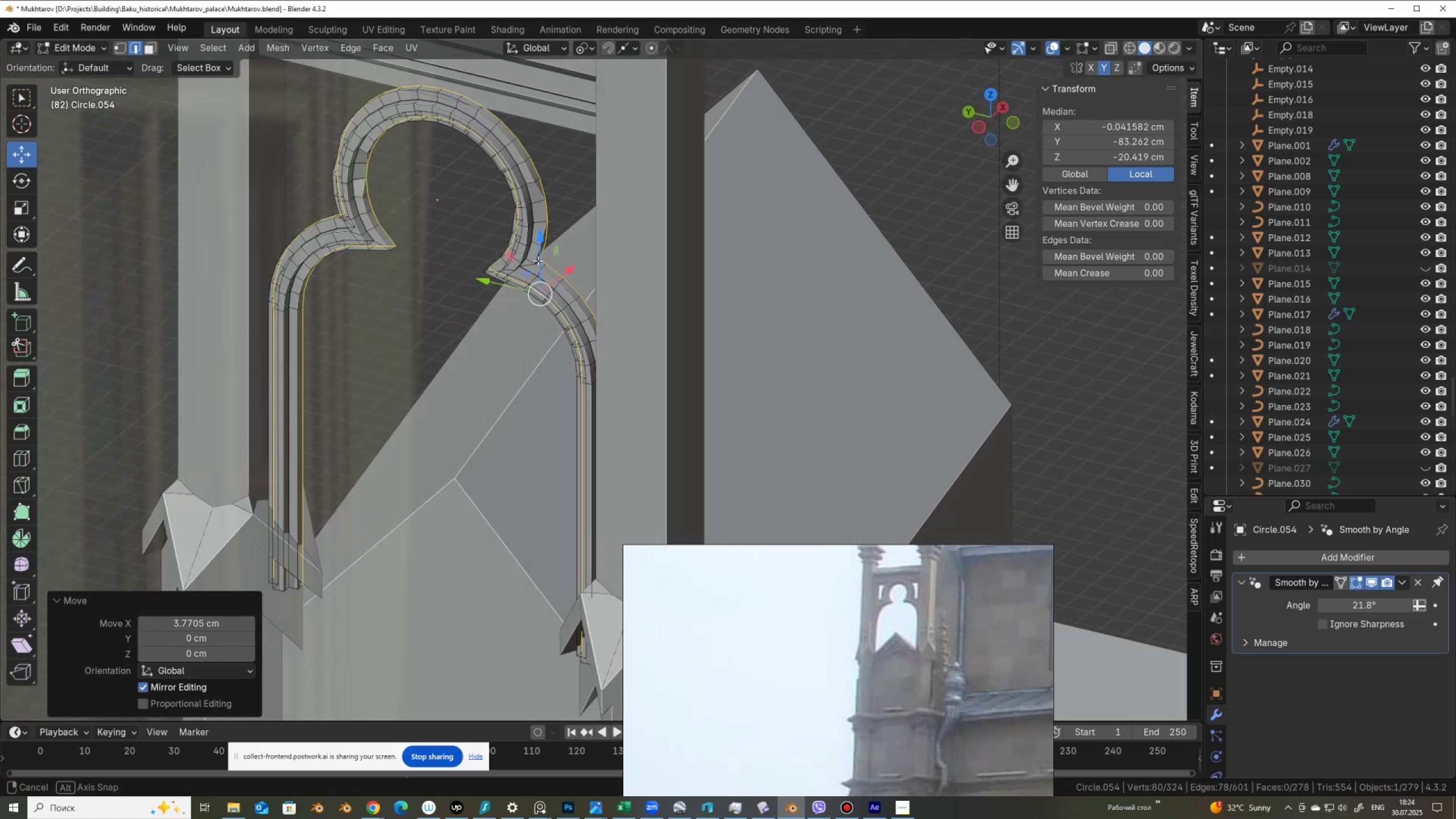 
key(Control+ControlLeft)
 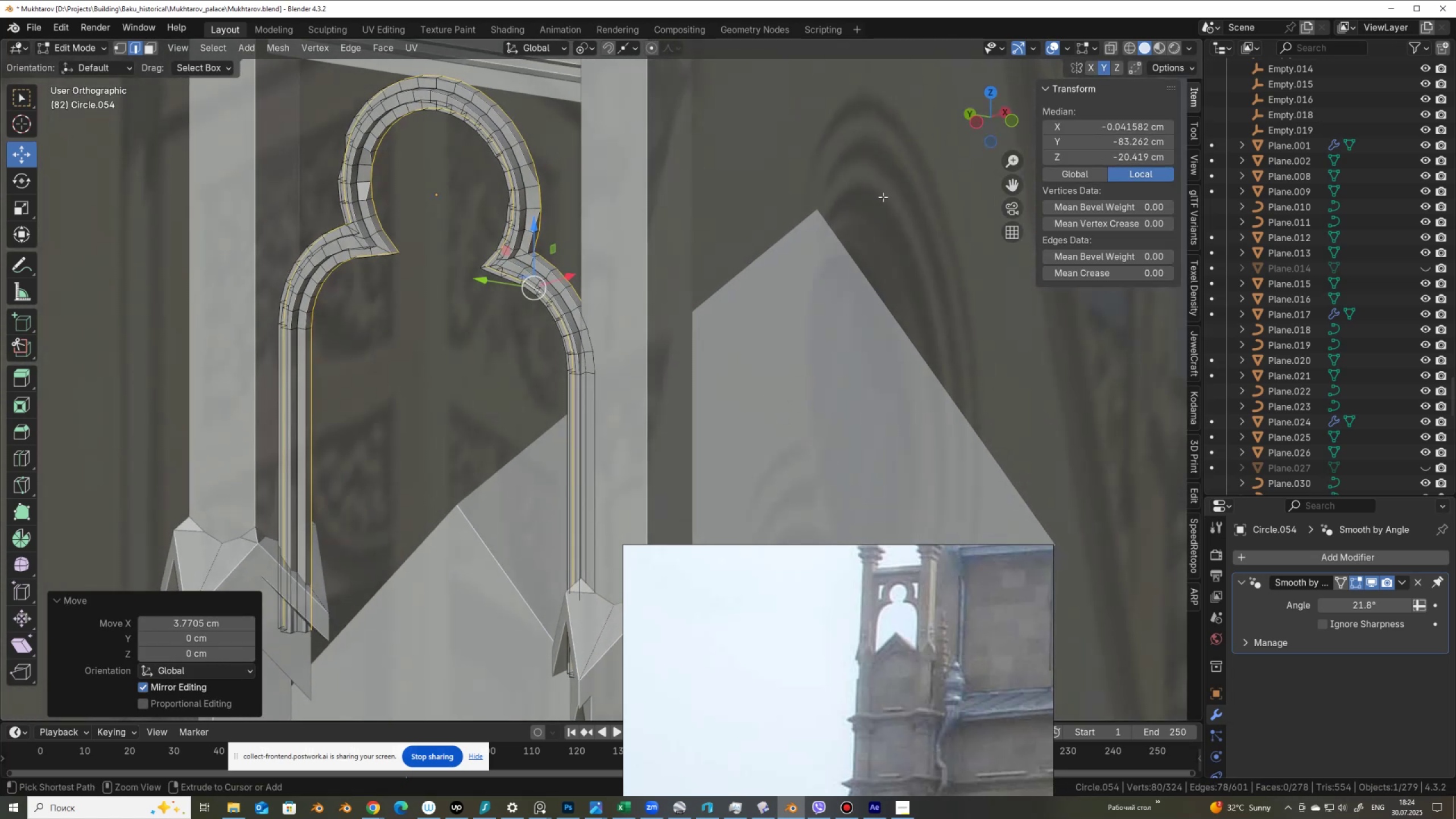 
key(Control+Z)
 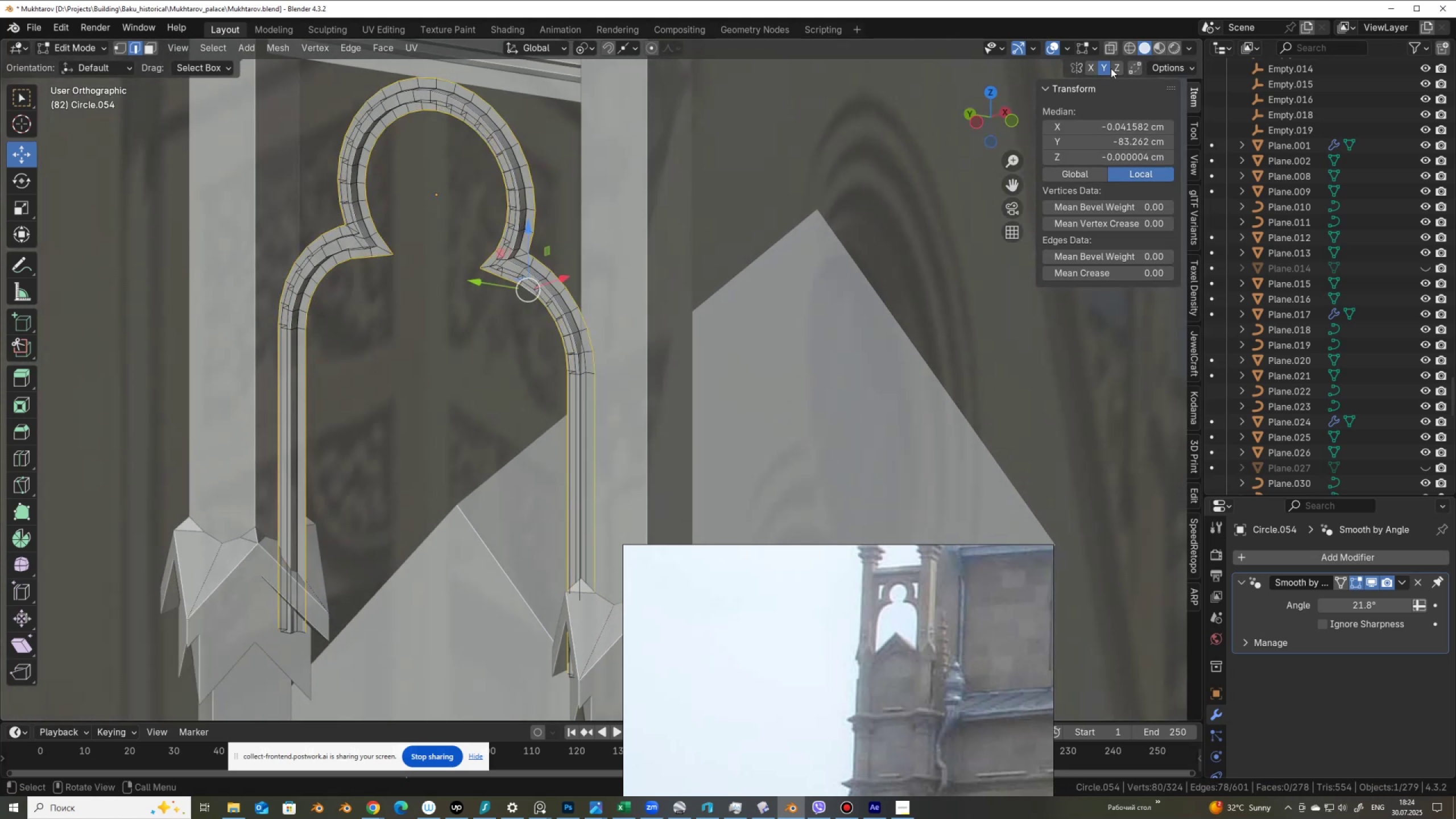 
left_click([1103, 67])
 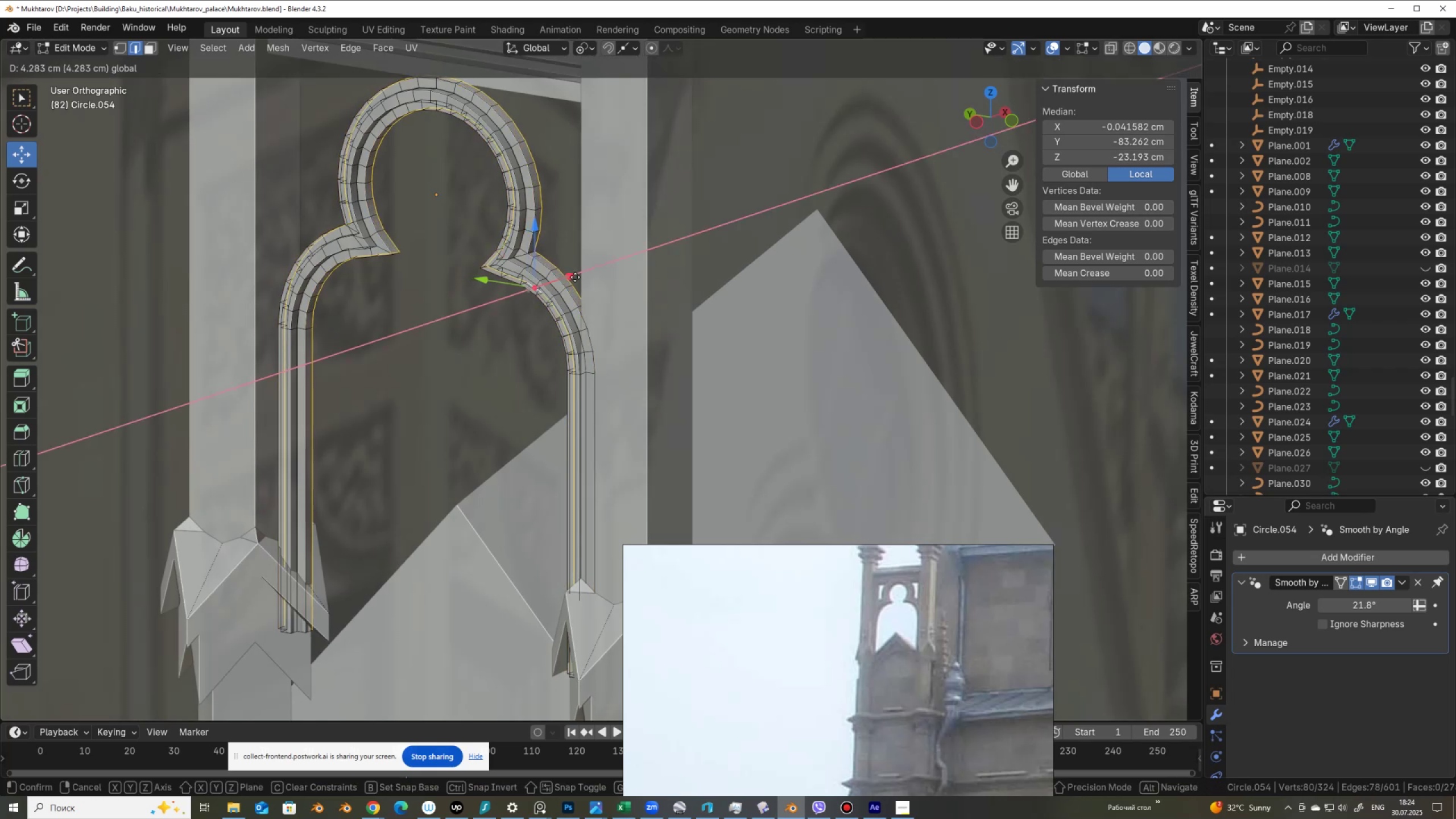 
right_click([445, 349])
 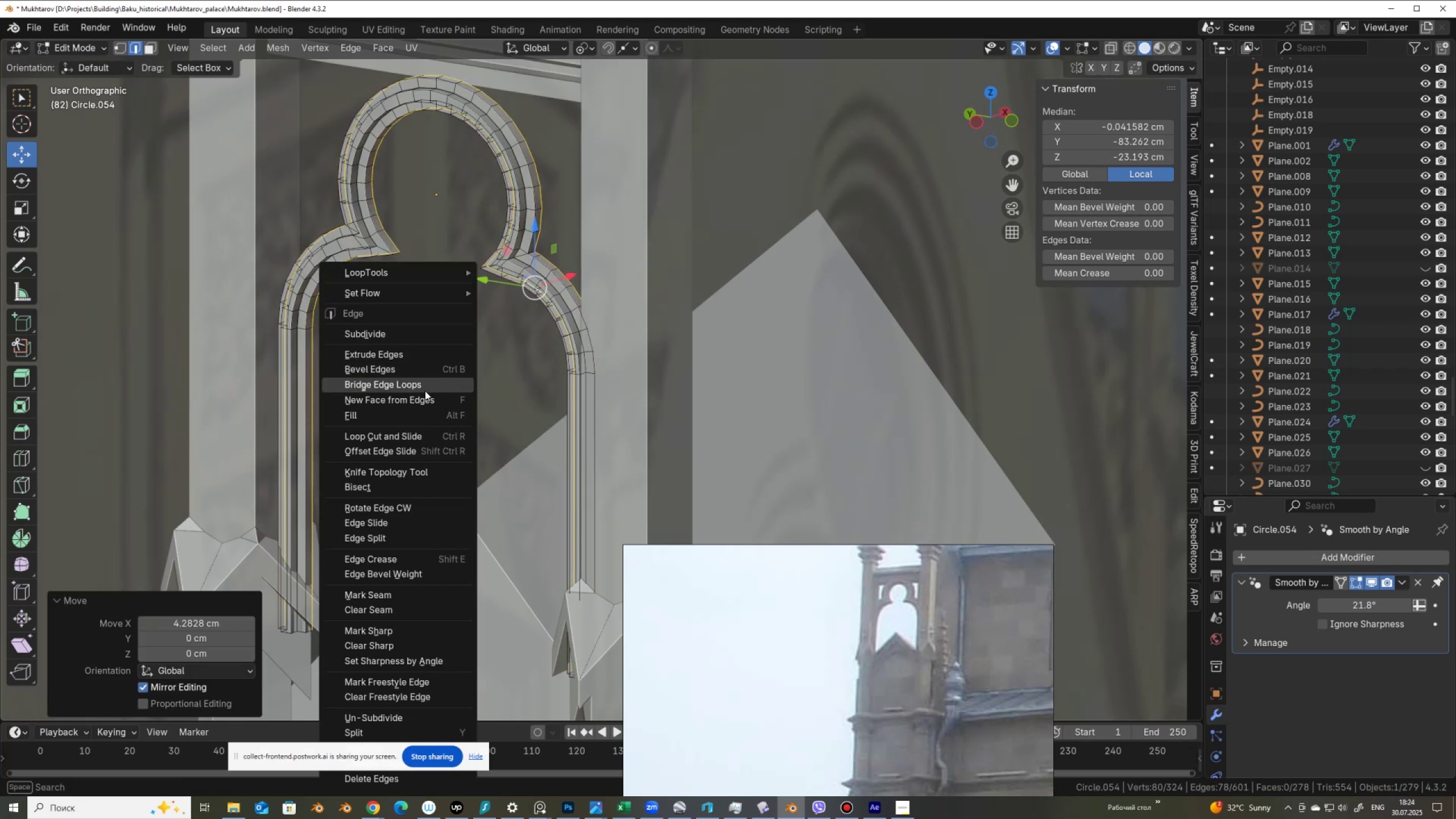 
left_click([425, 391])
 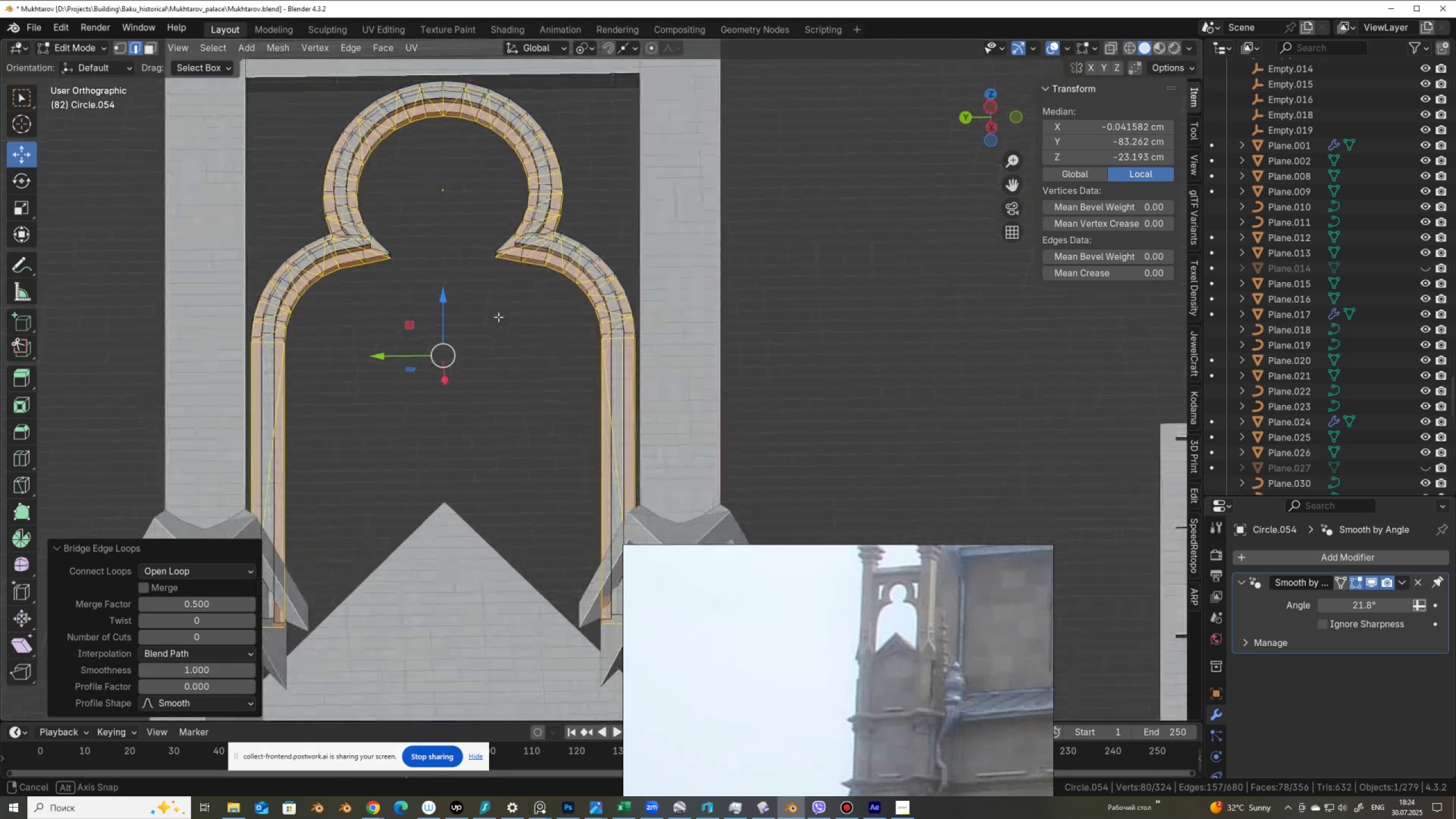 
wait(5.1)
 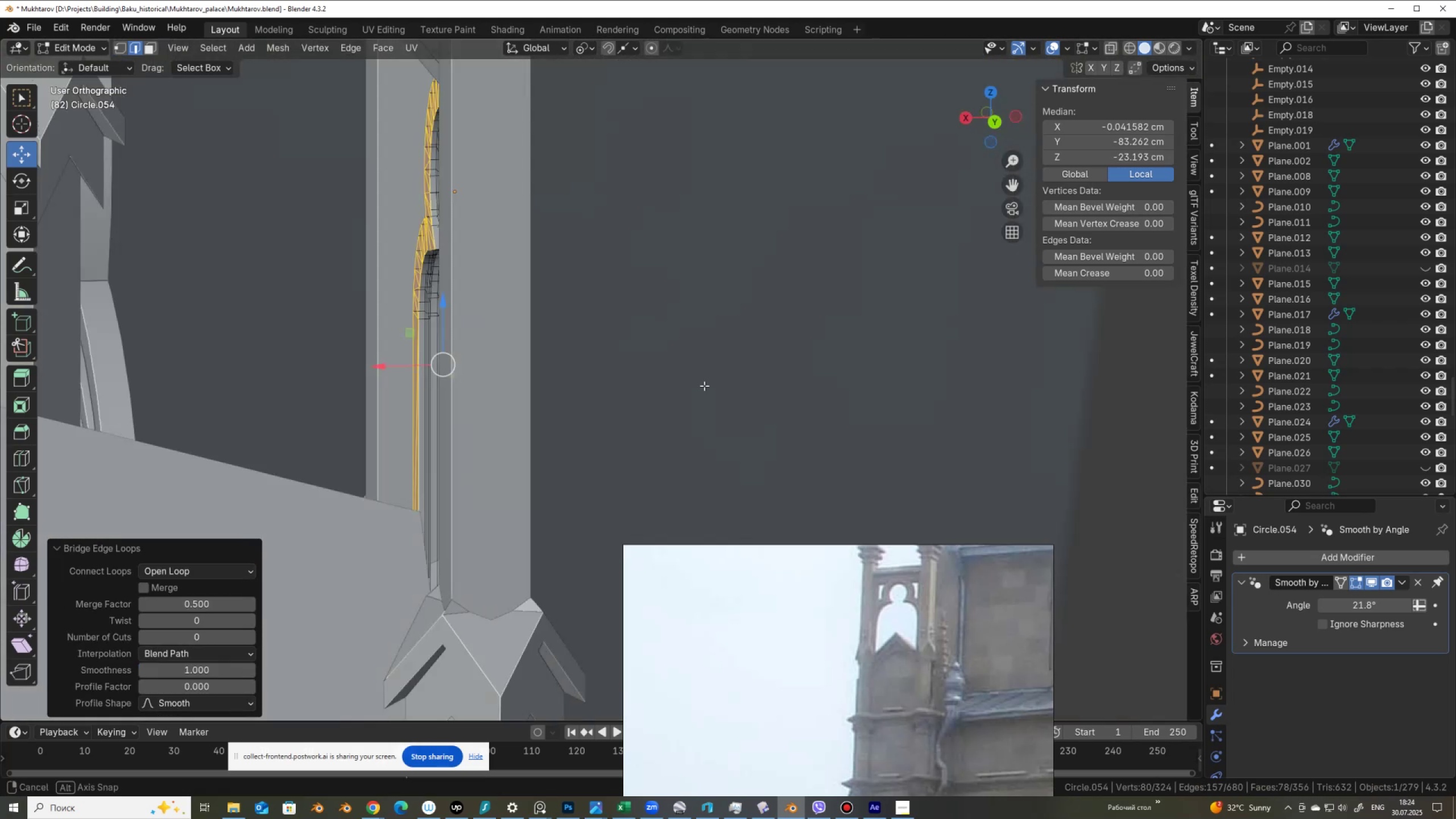 
hold_key(key=ShiftLeft, duration=0.42)
 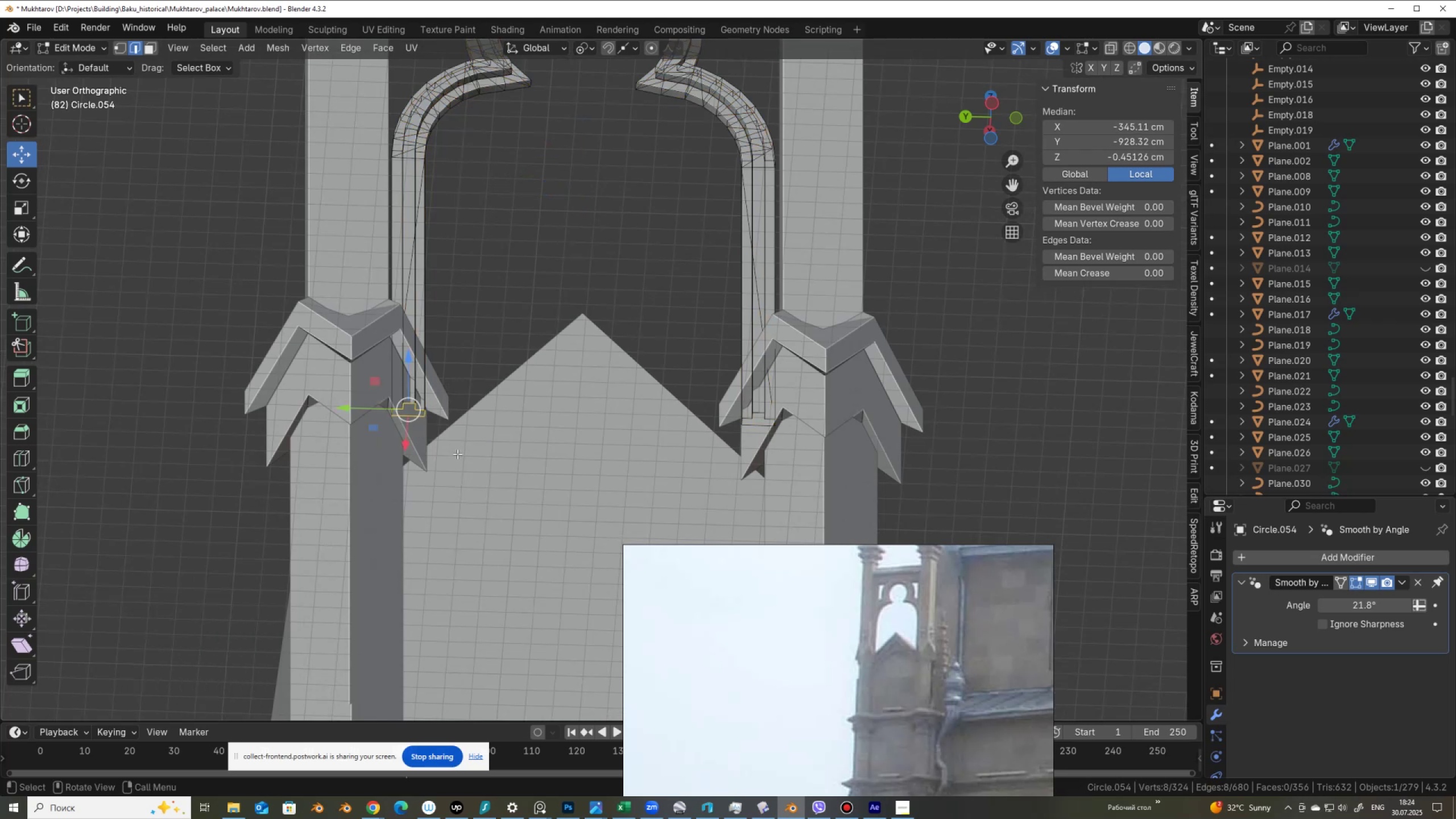 
key(Alt+AltLeft)
 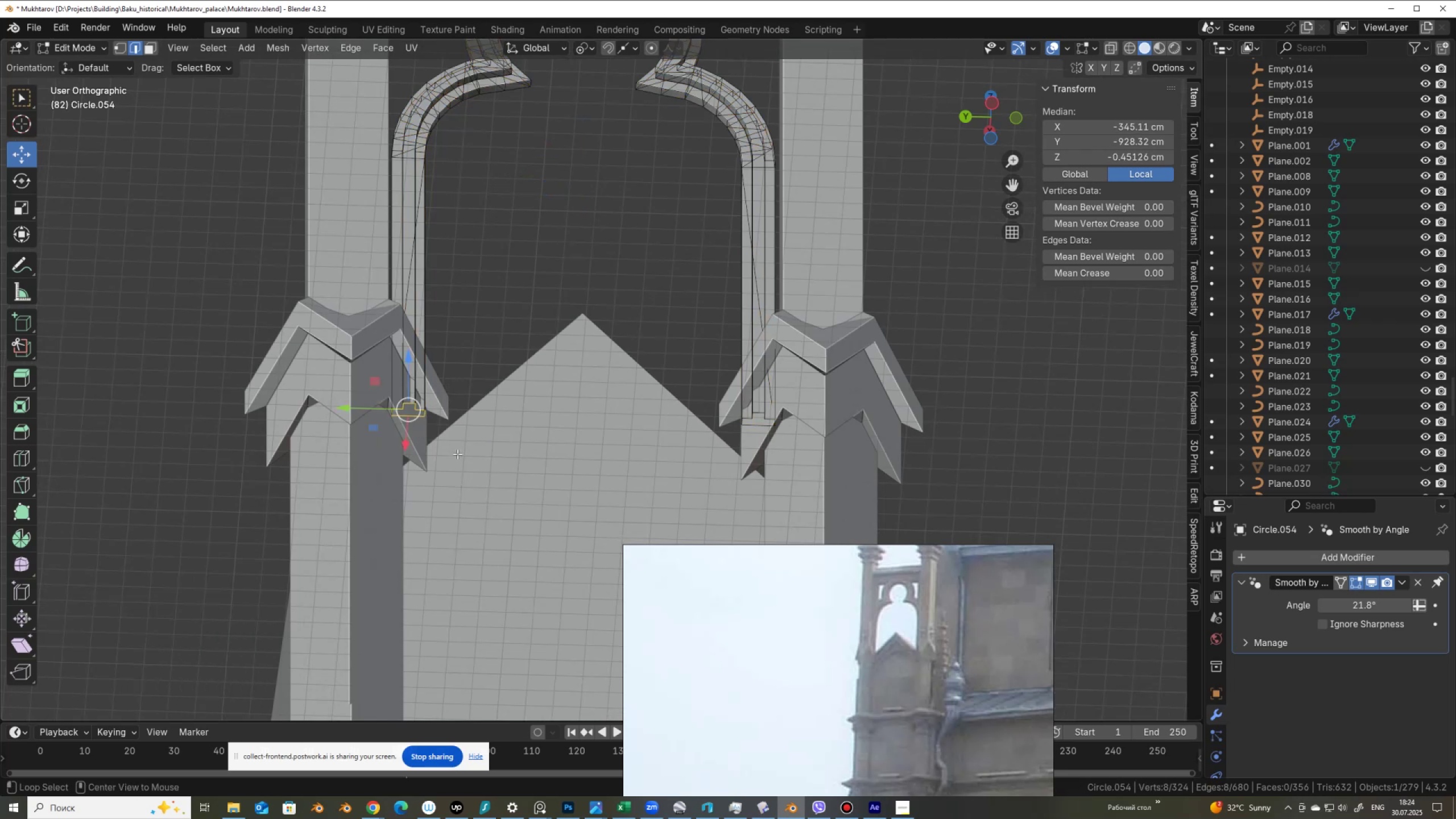 
key(Alt+F)
 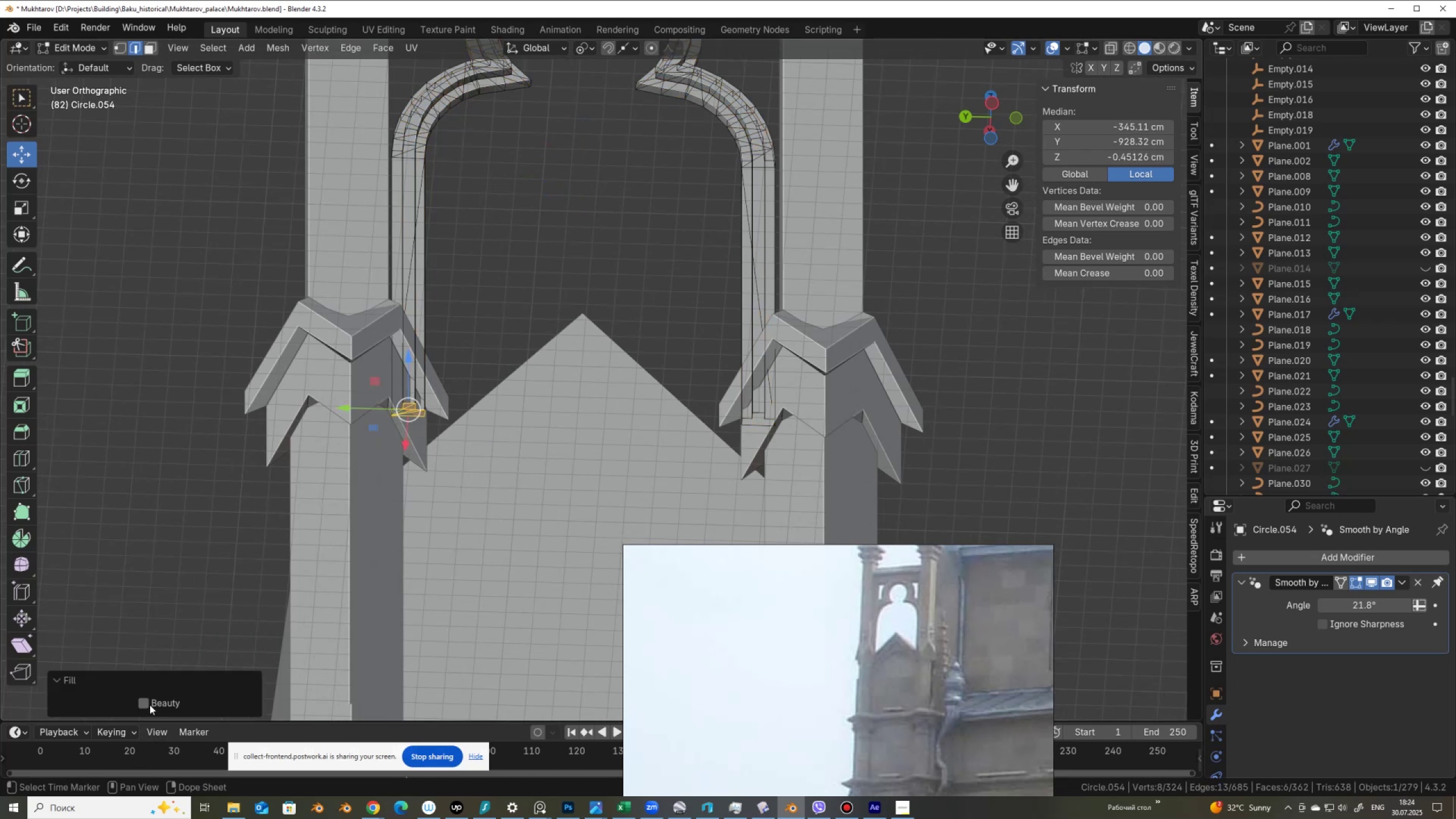 
scroll: coordinate [530, 420], scroll_direction: up, amount: 3.0
 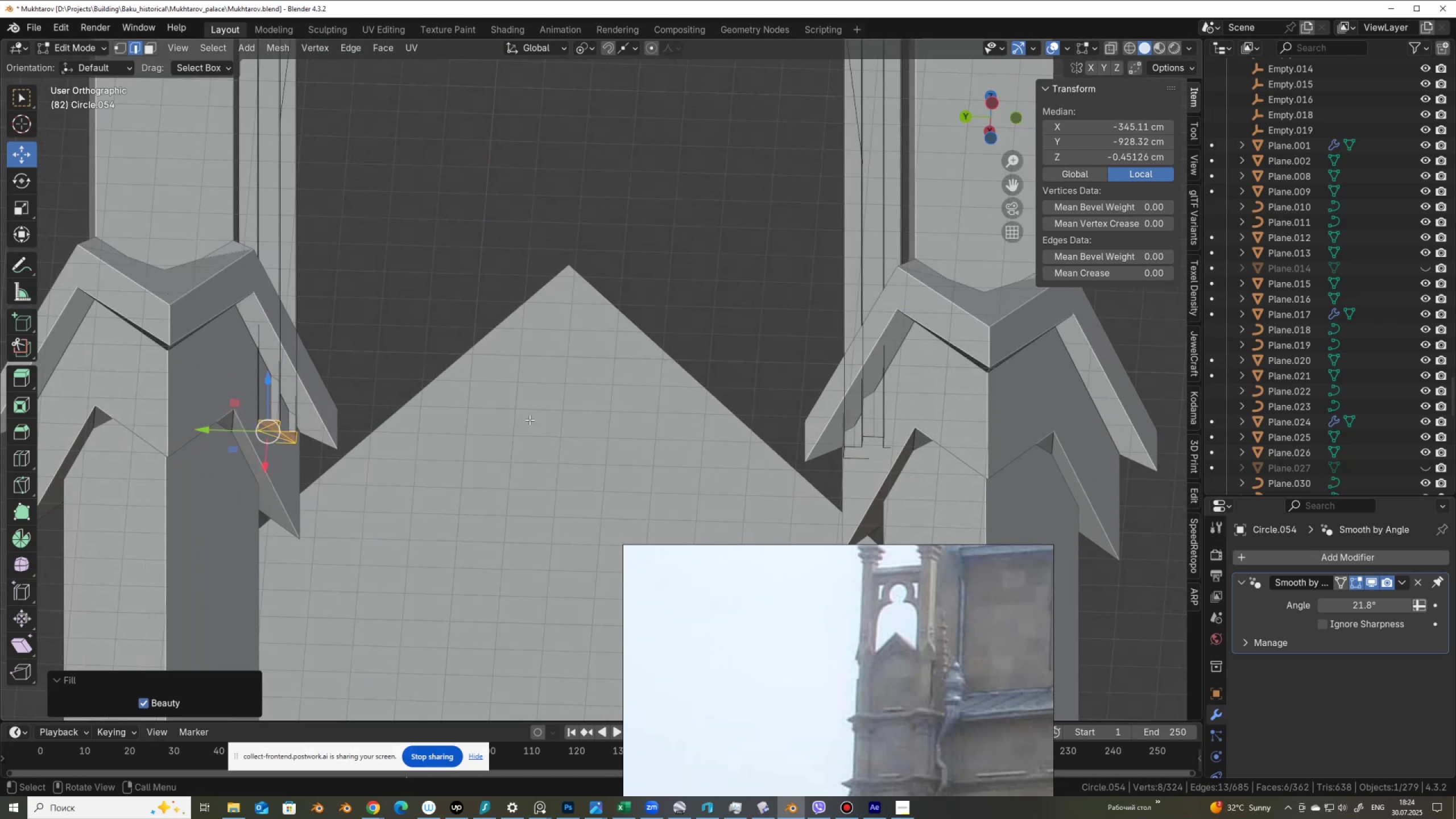 
key(Control+ControlLeft)
 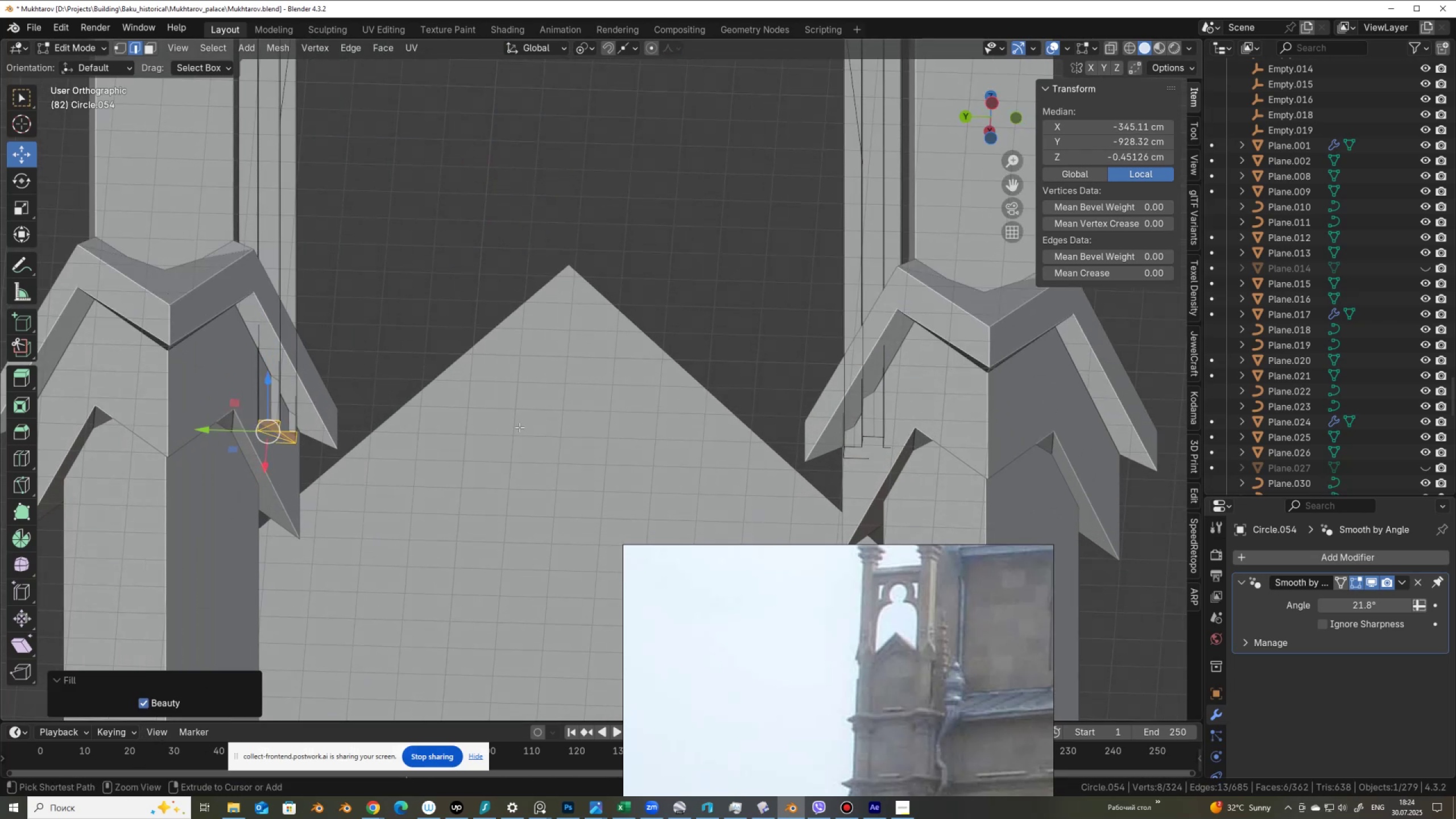 
key(Control+Z)
 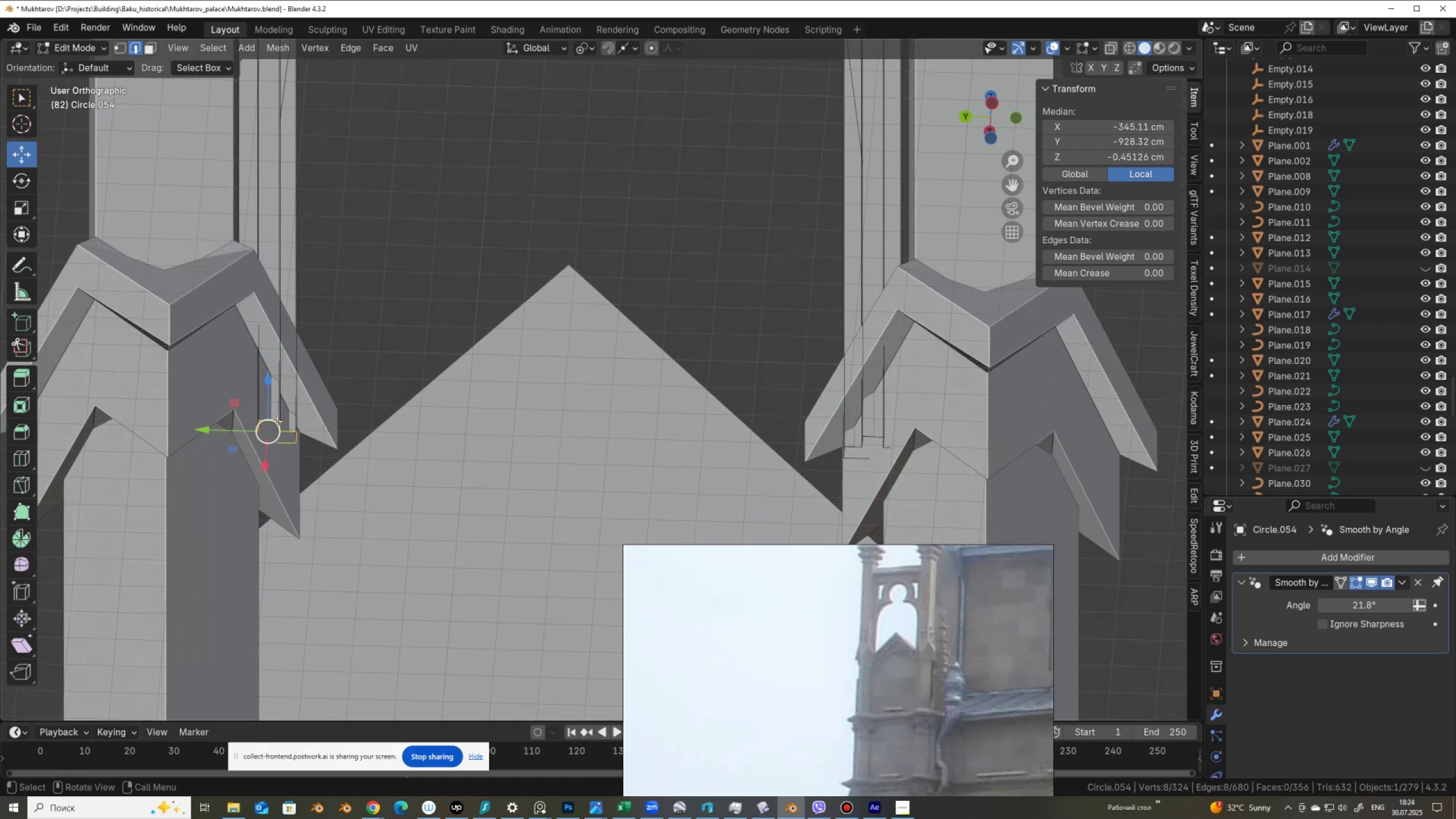 
left_click([274, 419])
 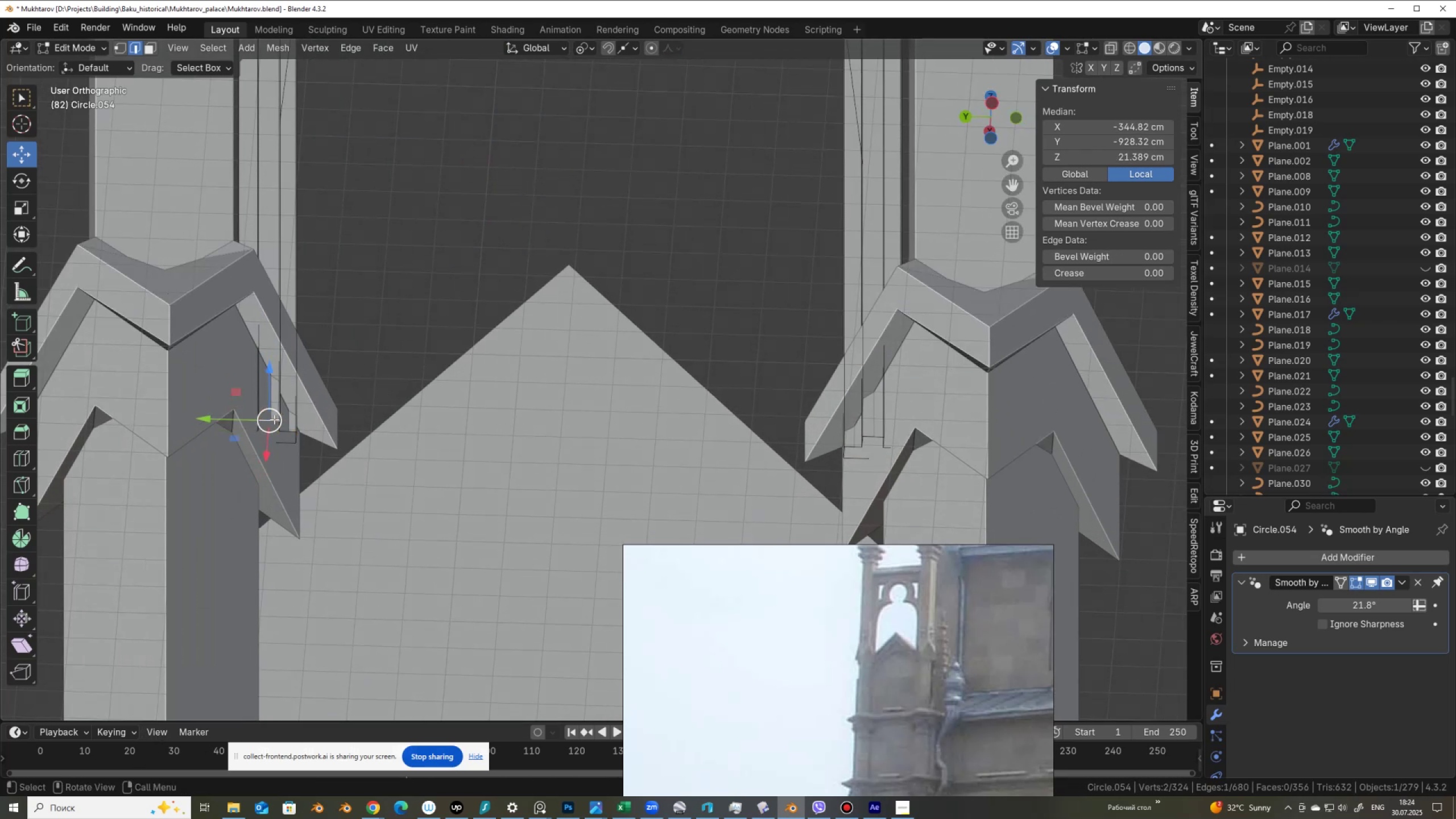 
scroll: coordinate [594, 392], scroll_direction: down, amount: 7.0
 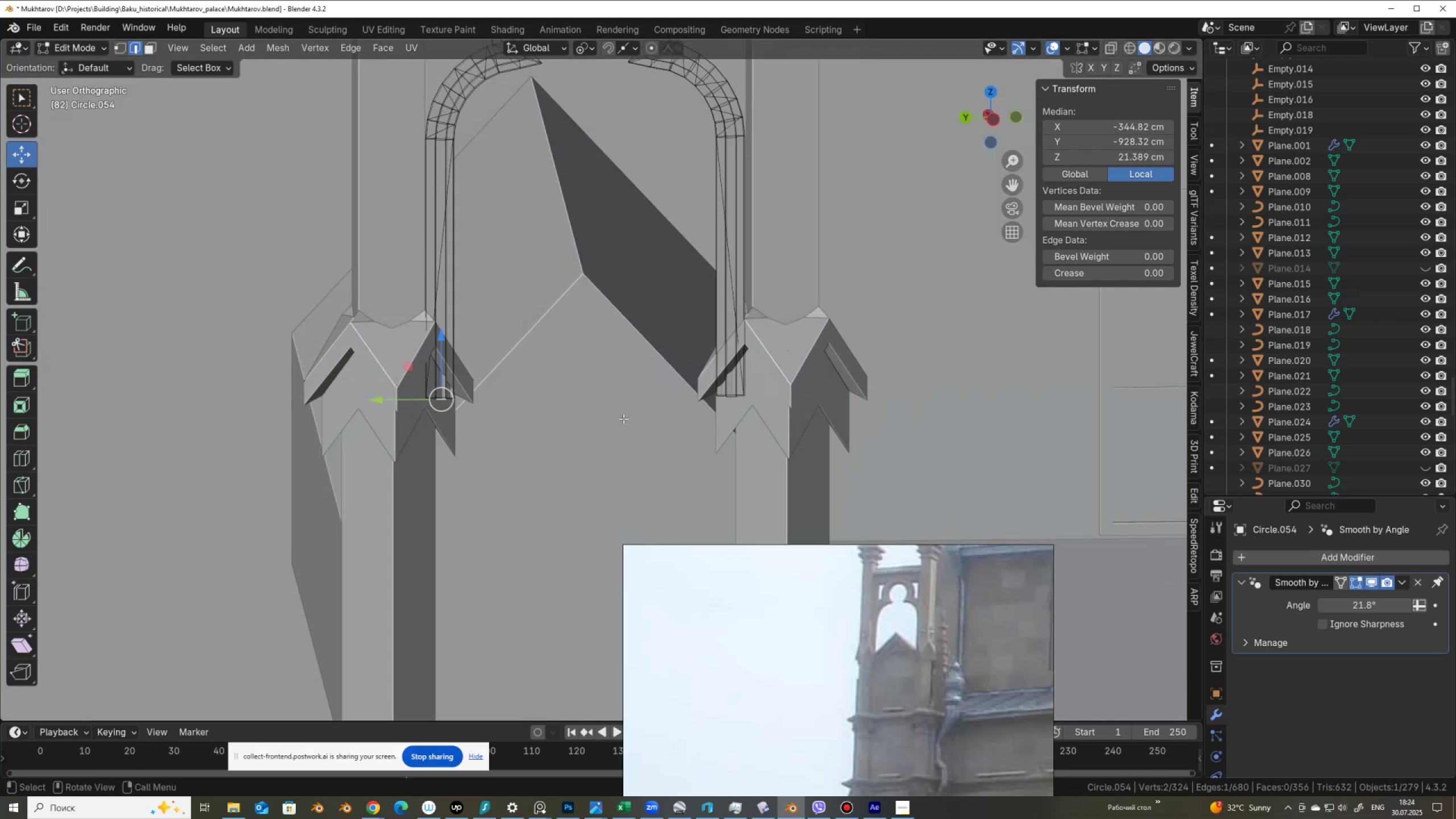 
key(Tab)
 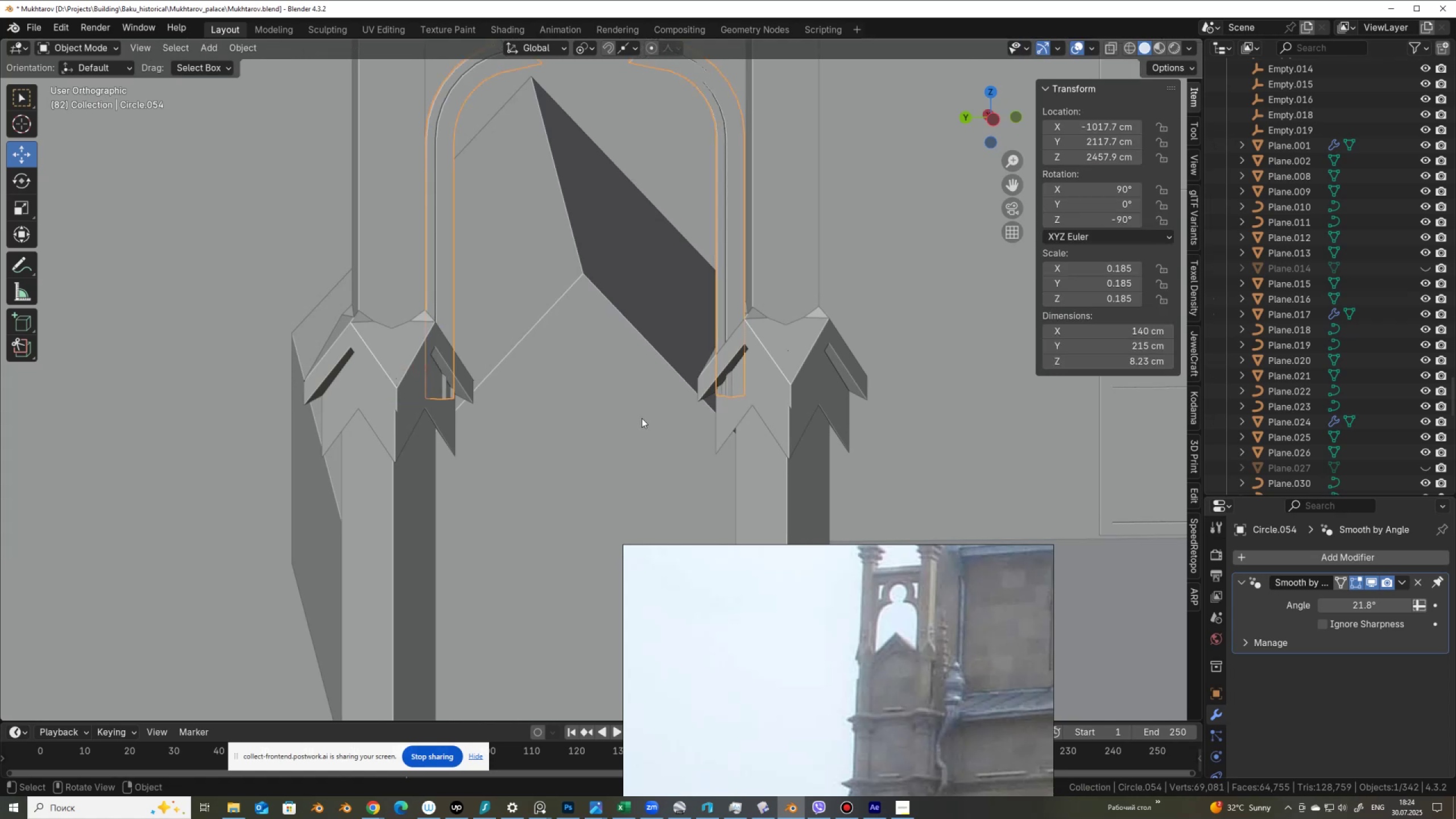 
scroll: coordinate [663, 424], scroll_direction: down, amount: 3.0
 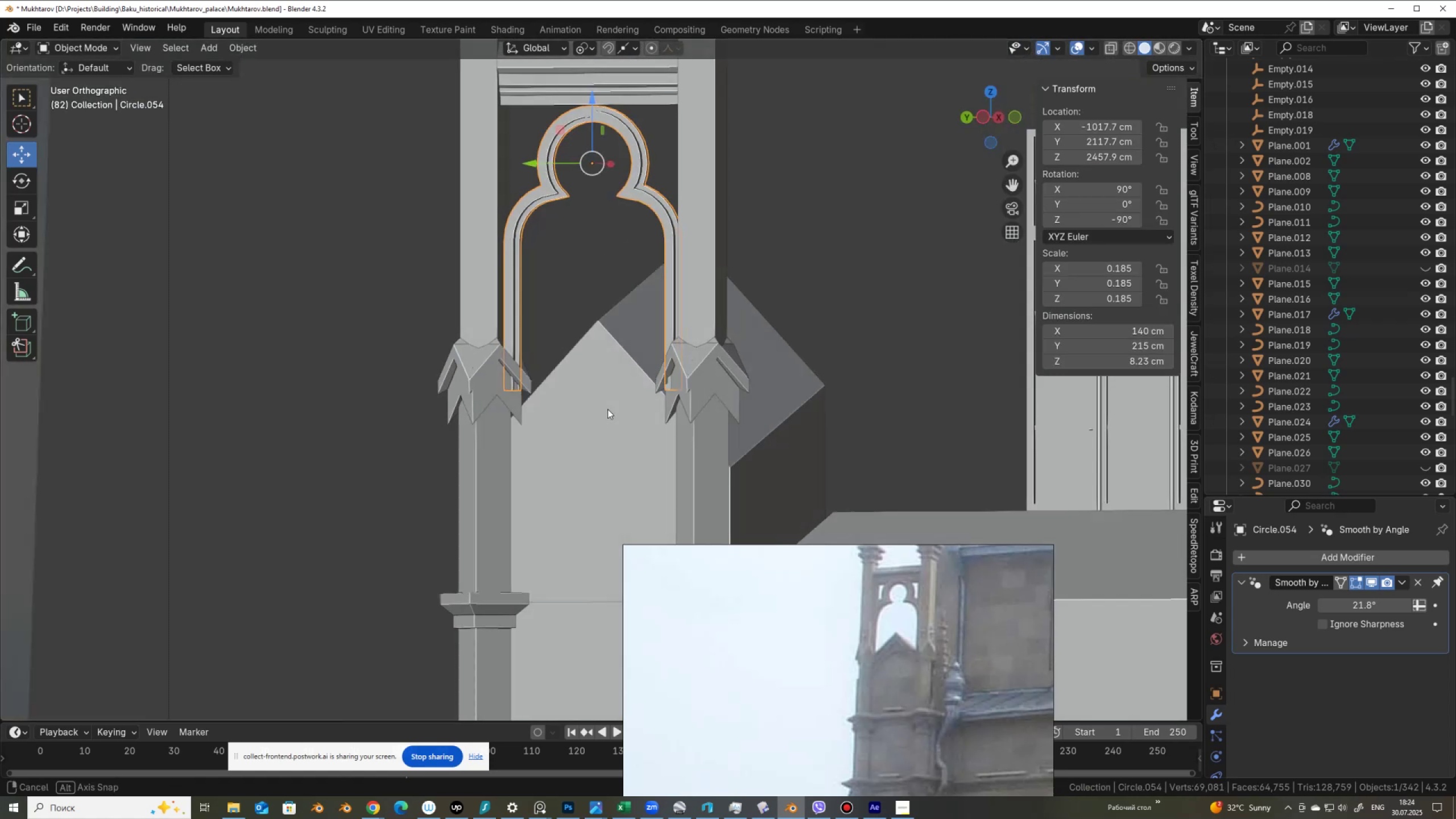 
hold_key(key=ShiftLeft, duration=0.82)
 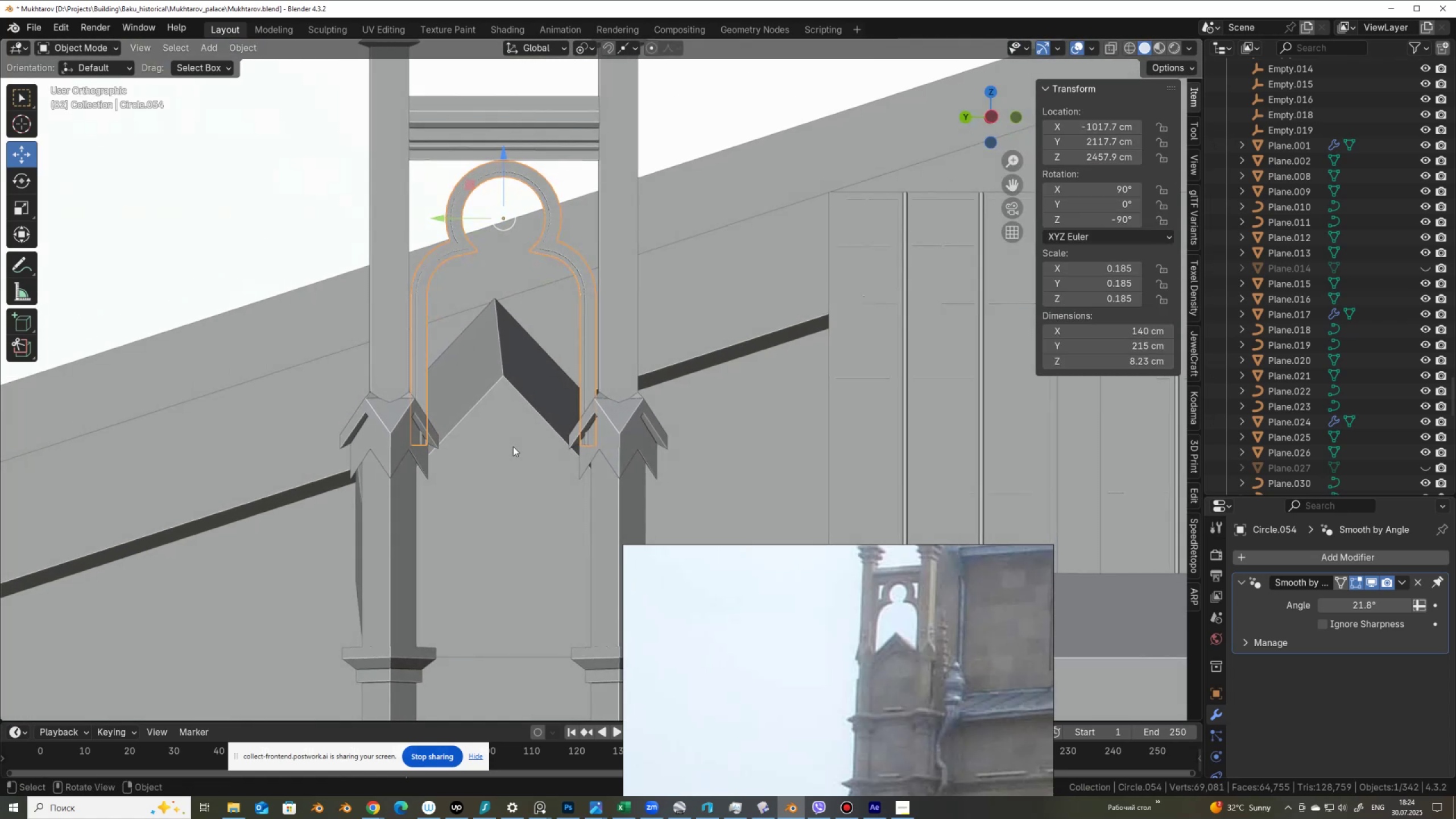 
key(Tab)
 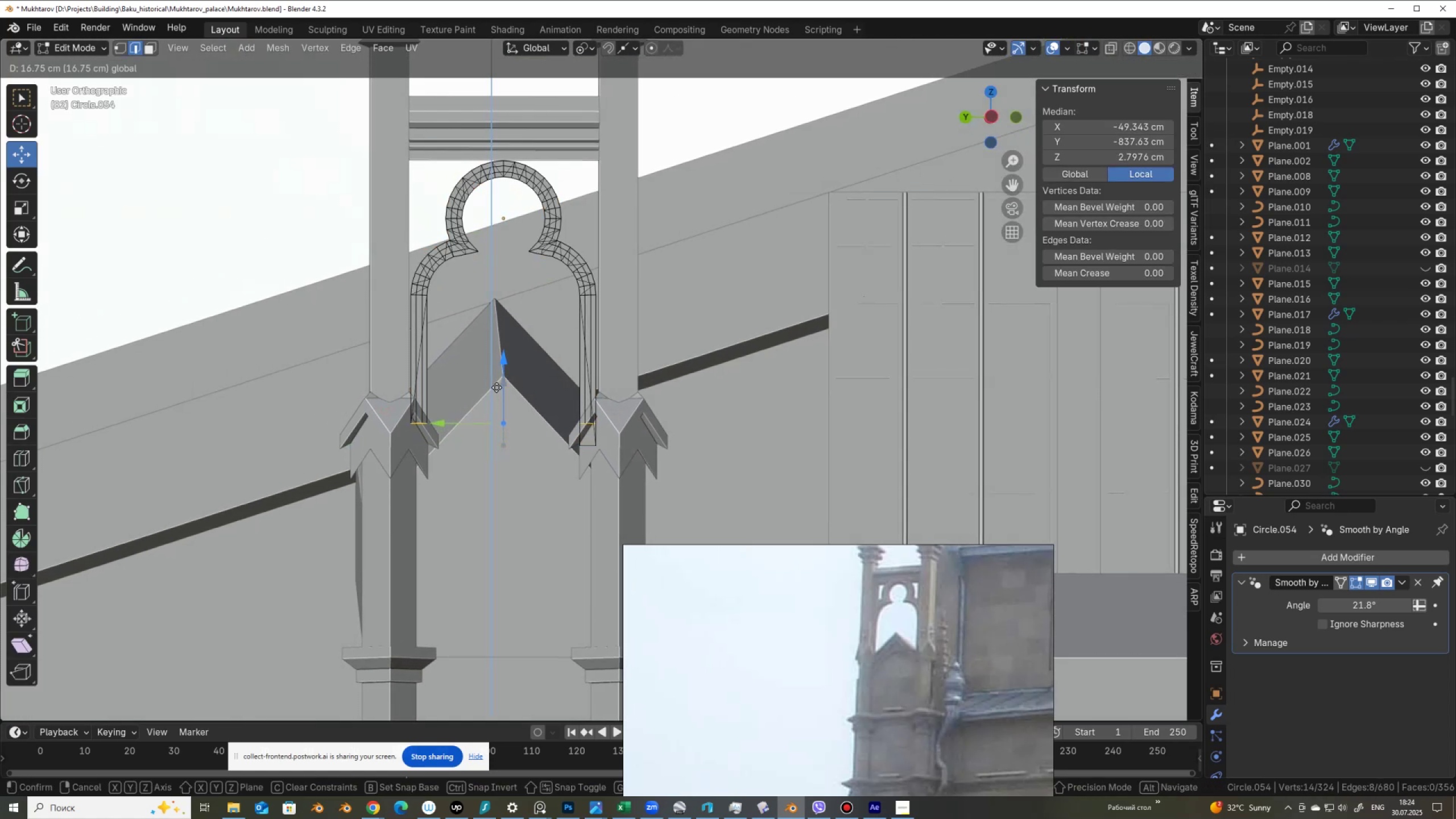 
key(Control+ControlLeft)
 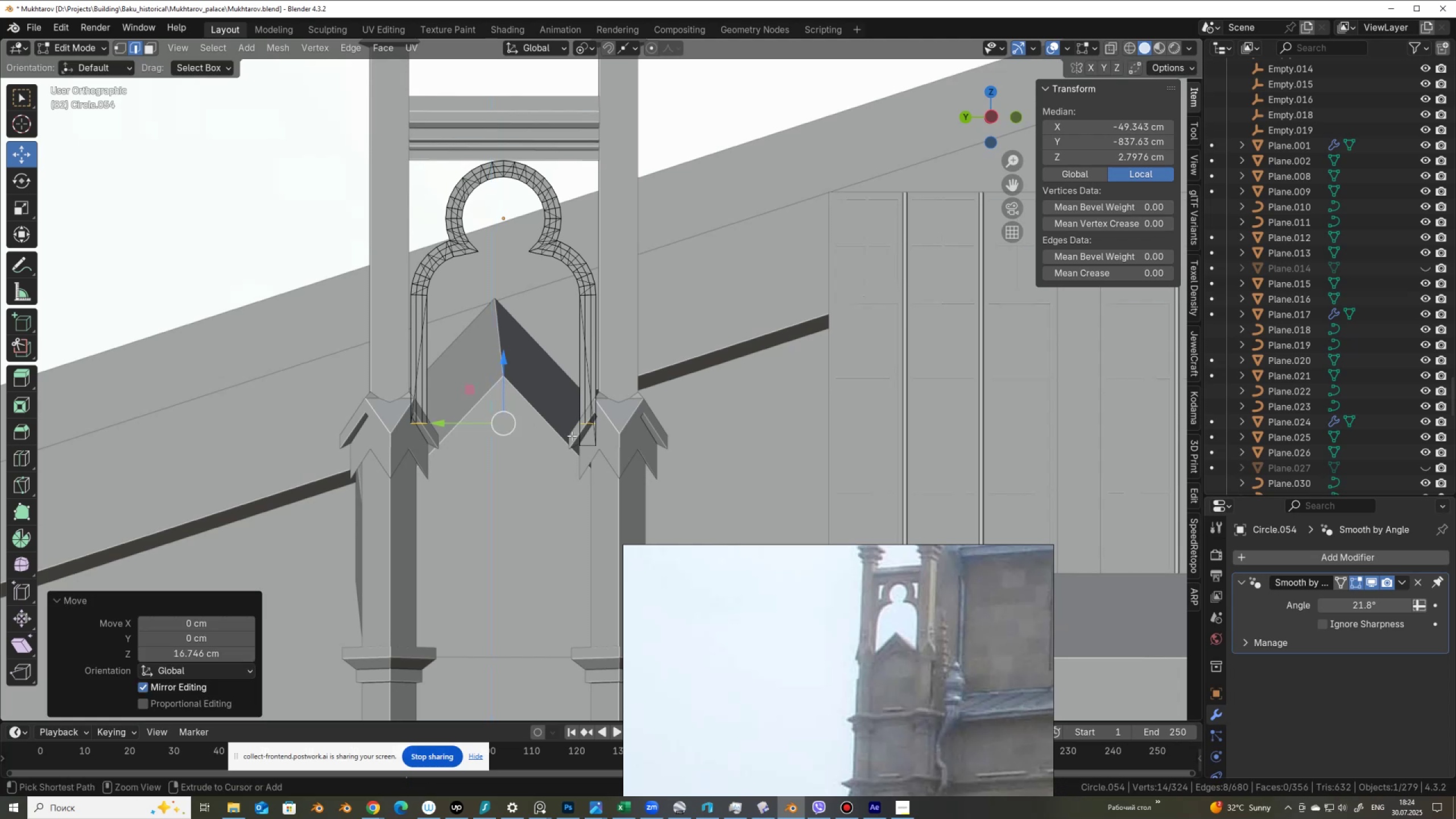 
key(Control+Z)
 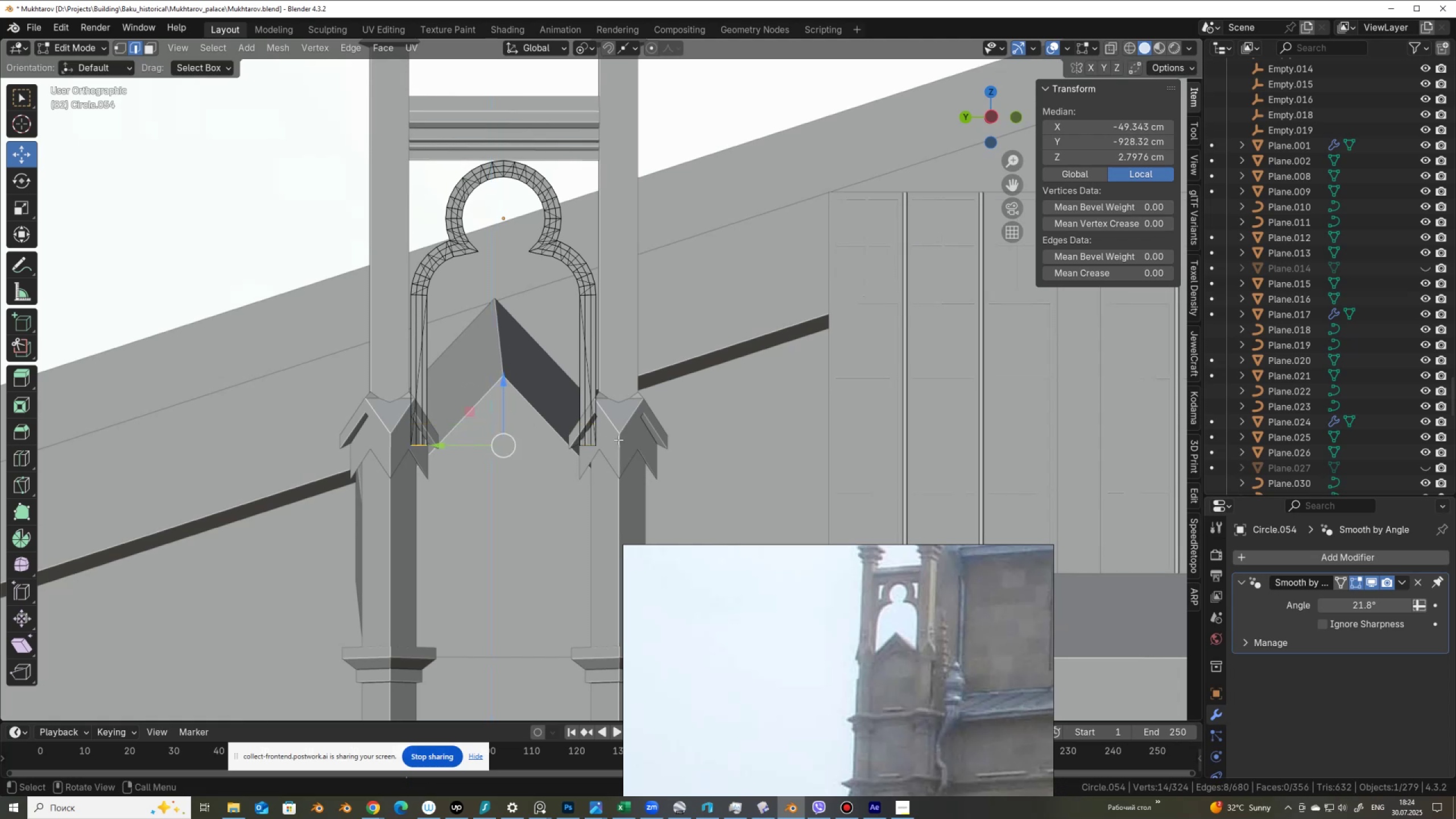 
key(Alt+AltLeft)
 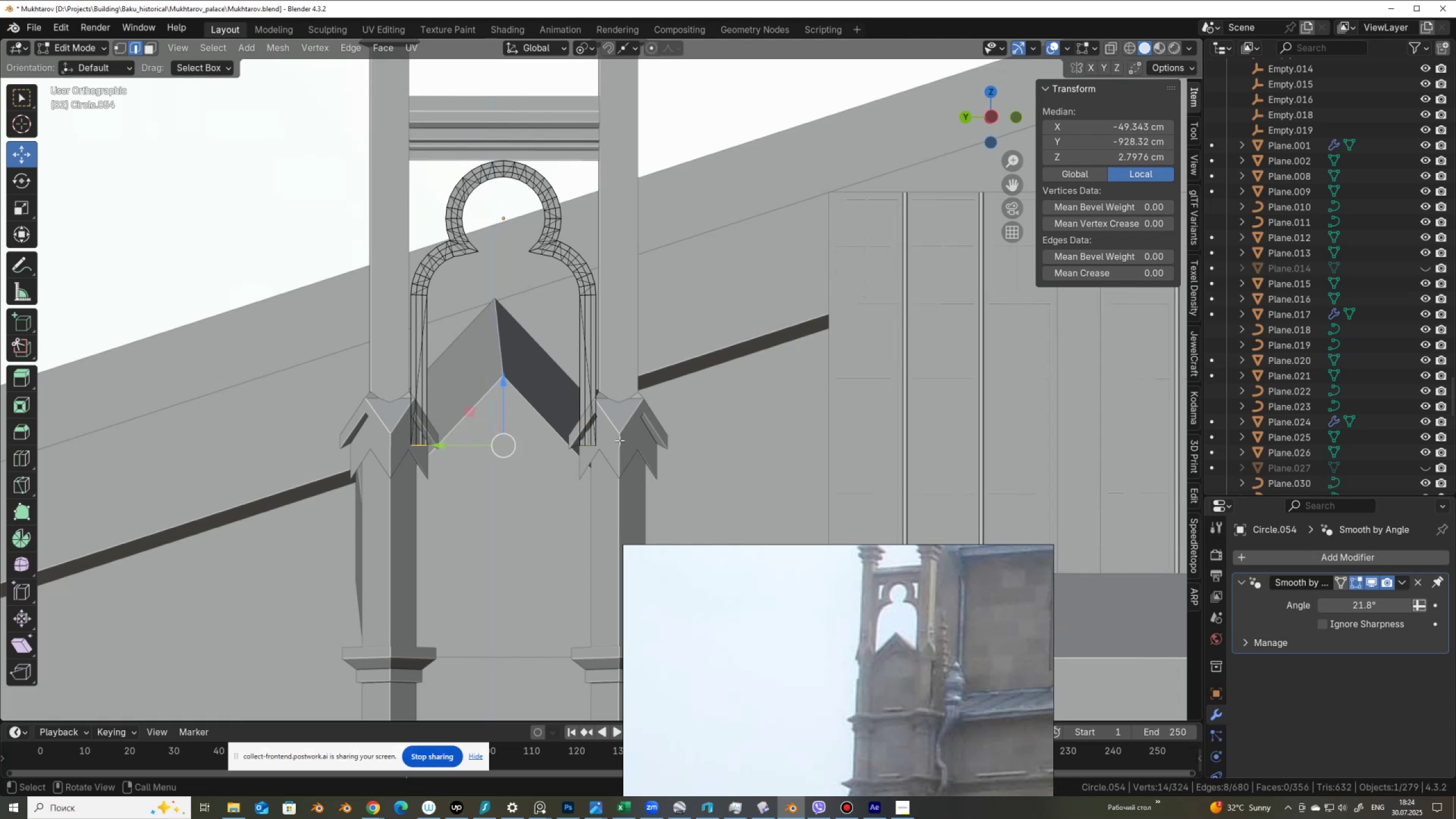 
key(Alt+Z)
 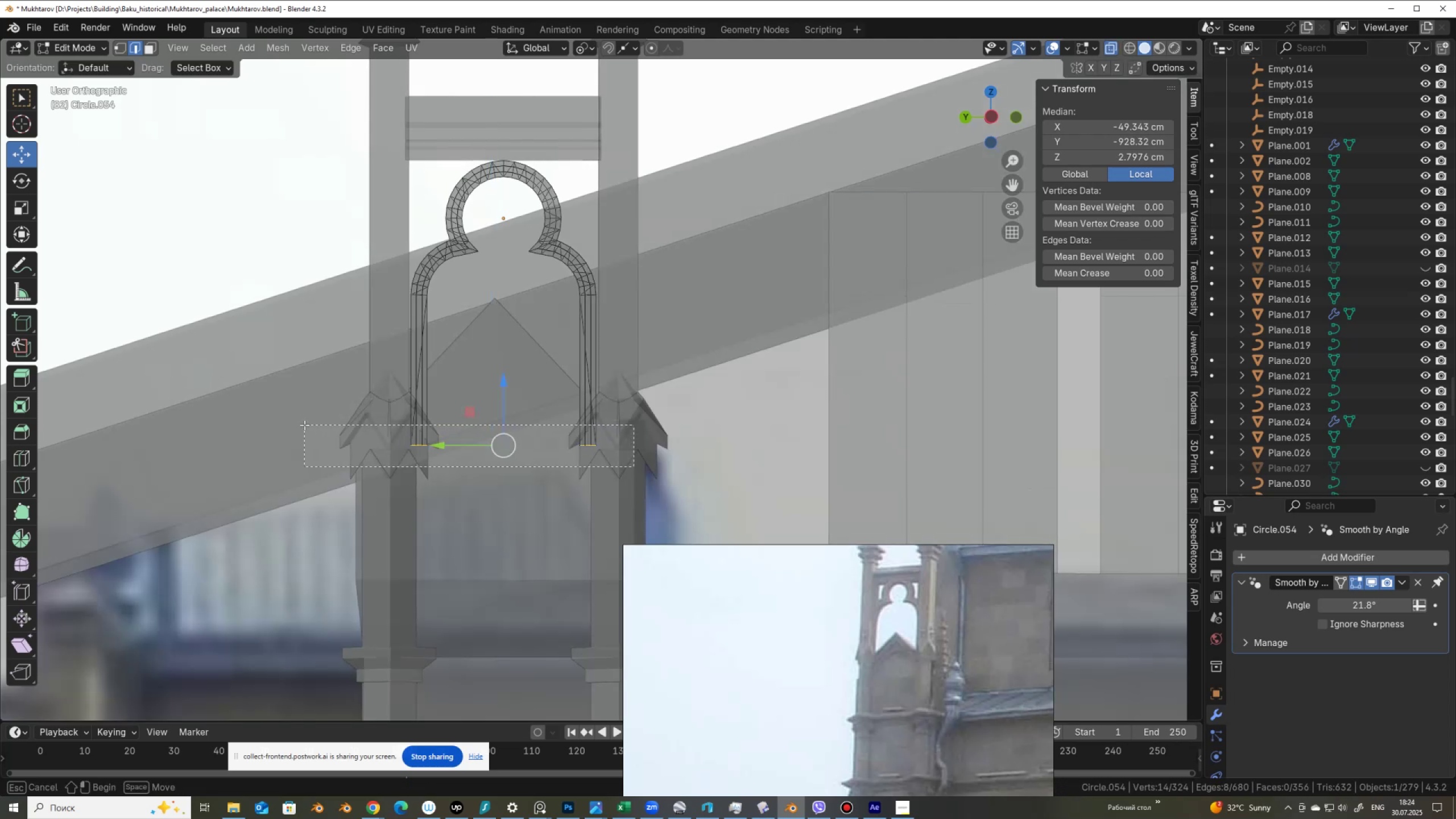 
key(Alt+AltLeft)
 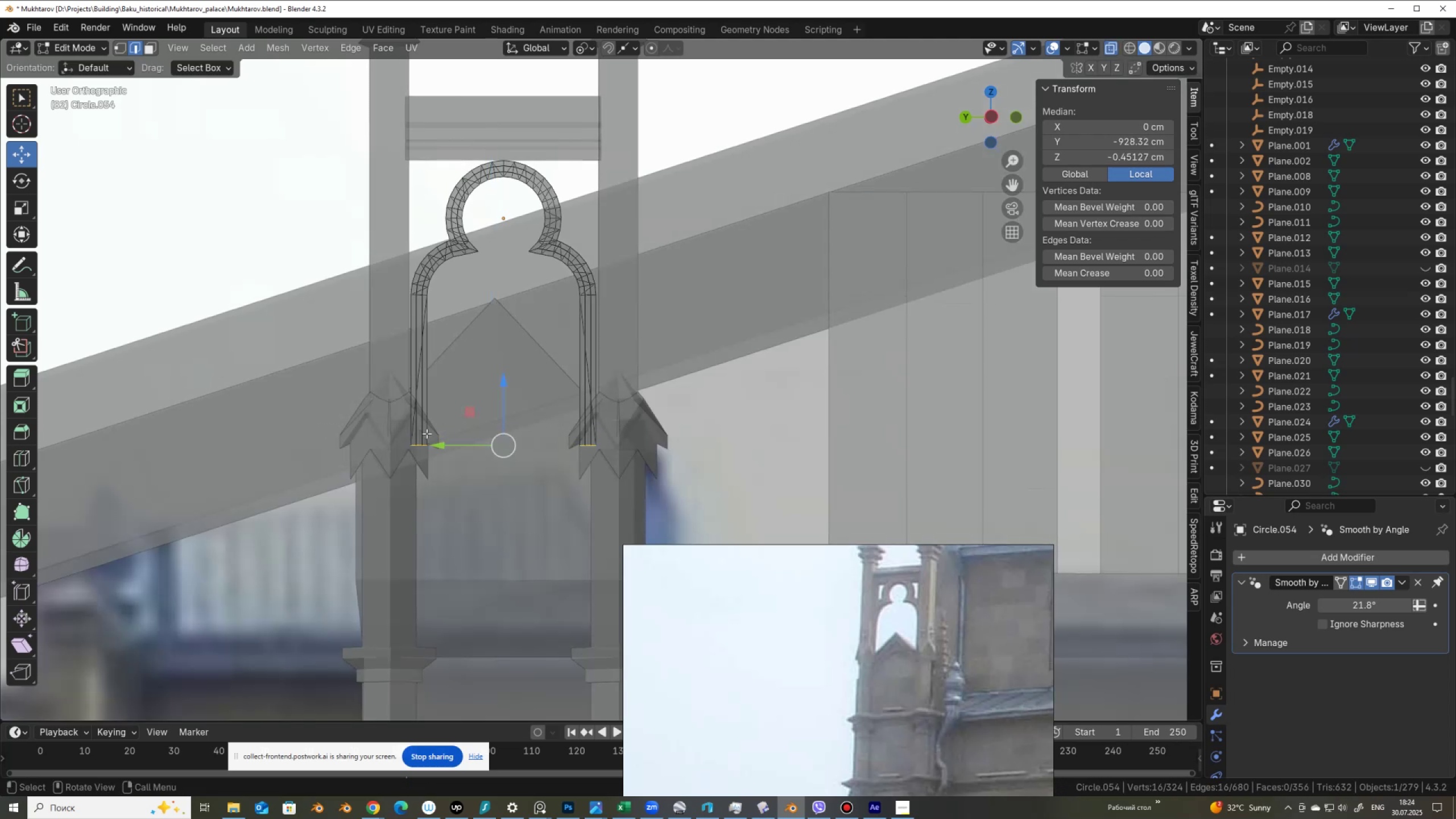 
key(Alt+Z)
 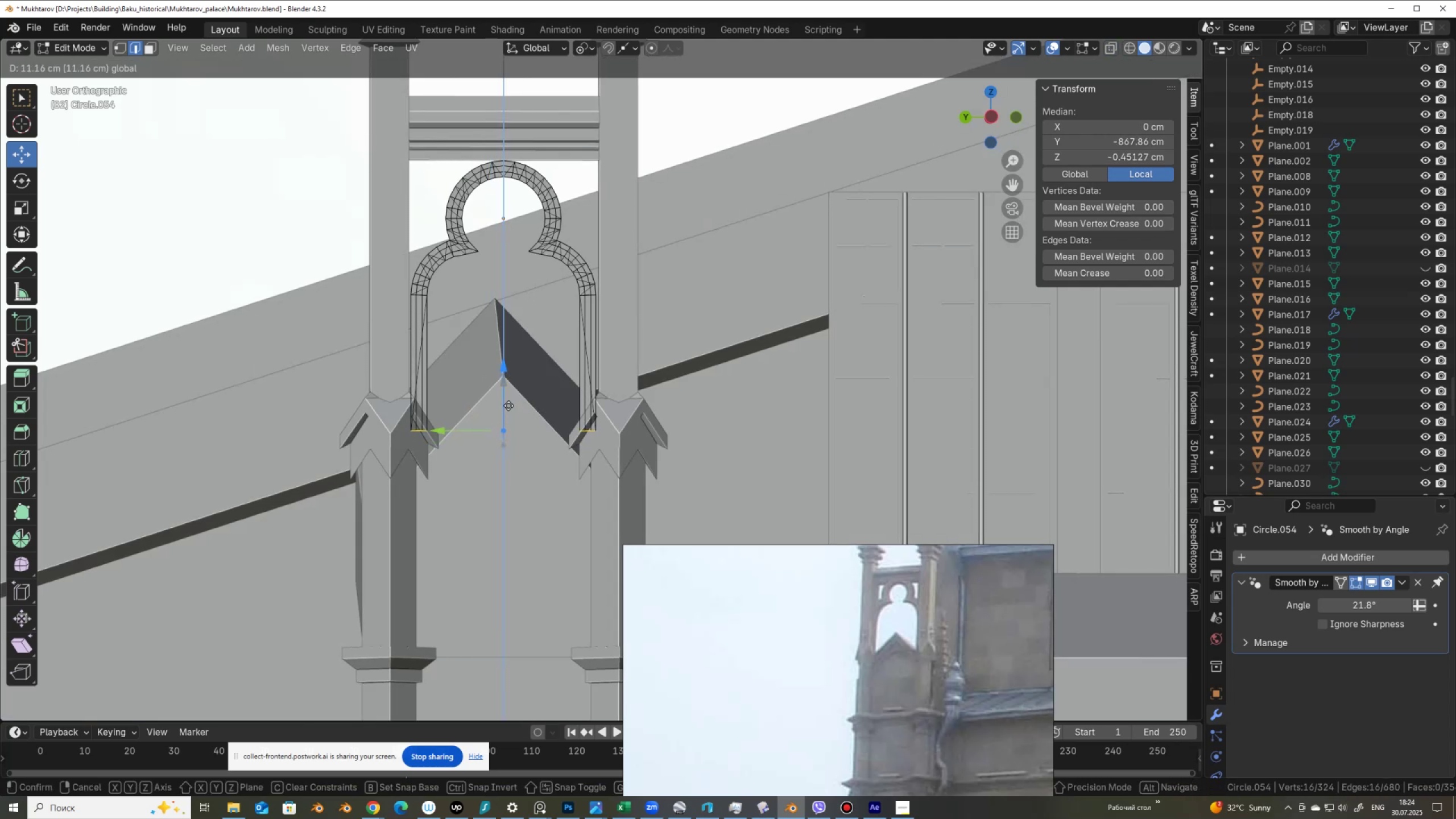 
key(Tab)
 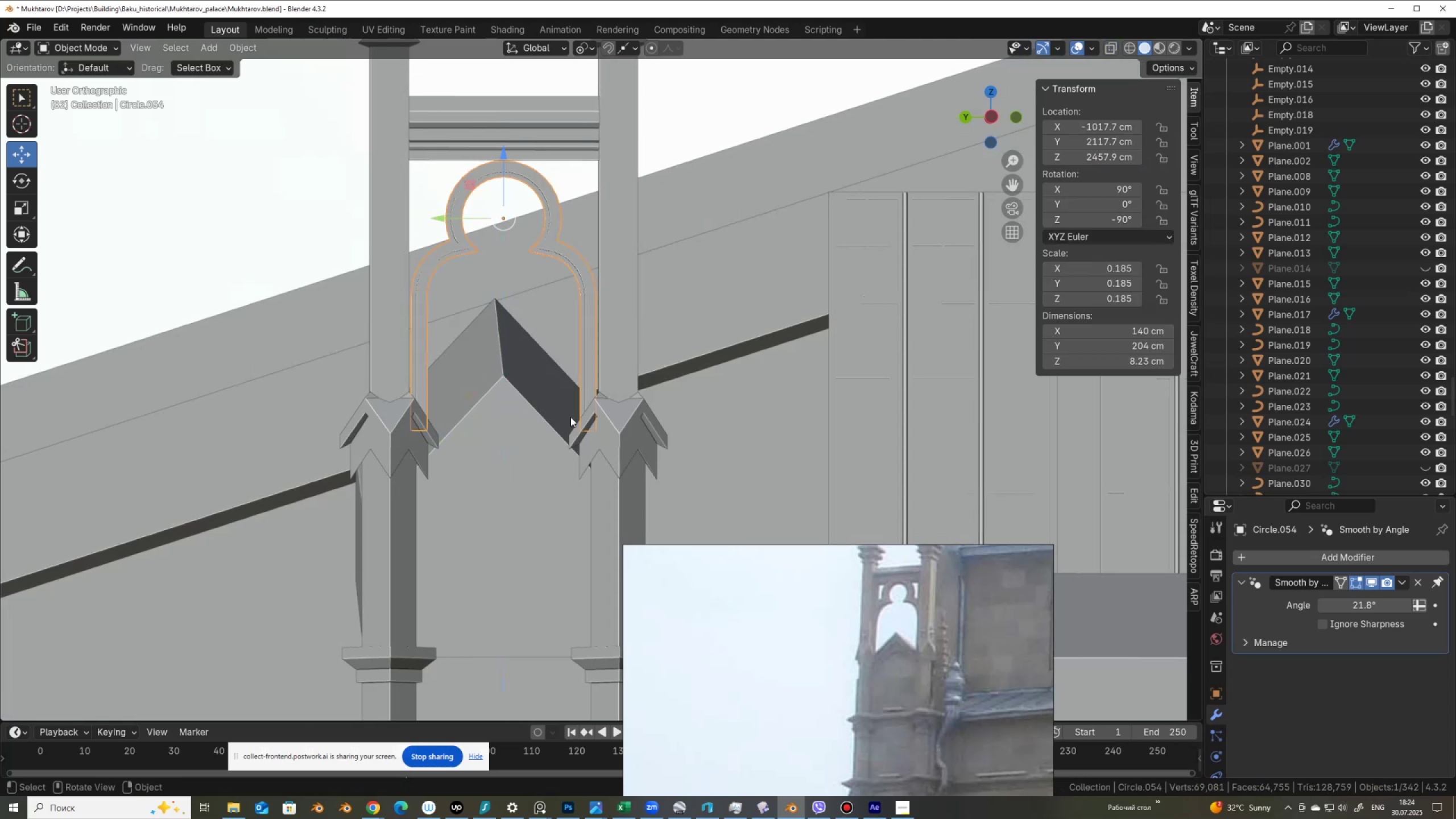 
scroll: coordinate [531, 414], scroll_direction: down, amount: 10.0
 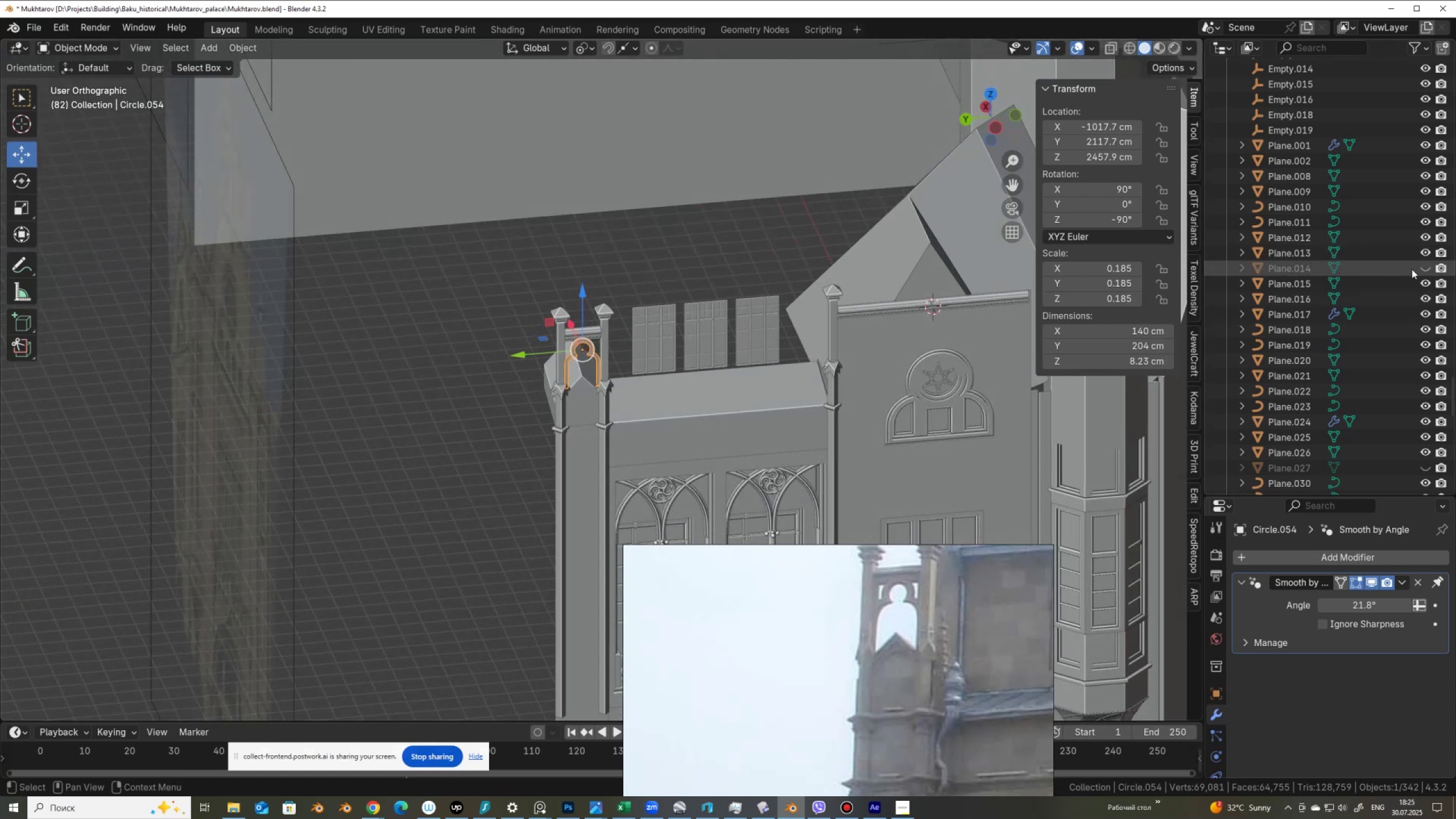 
left_click([1426, 269])
 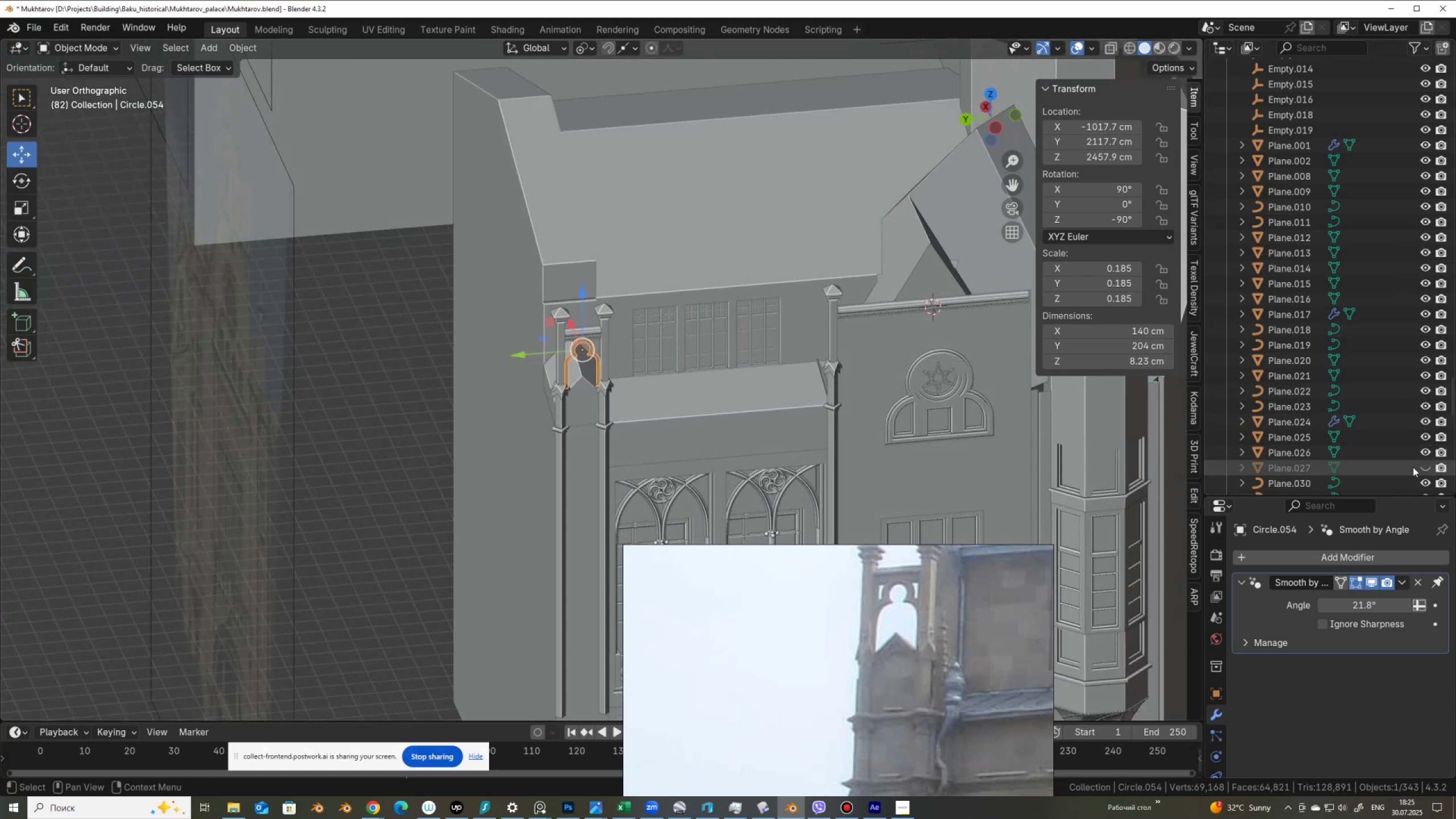 
left_click([1422, 466])
 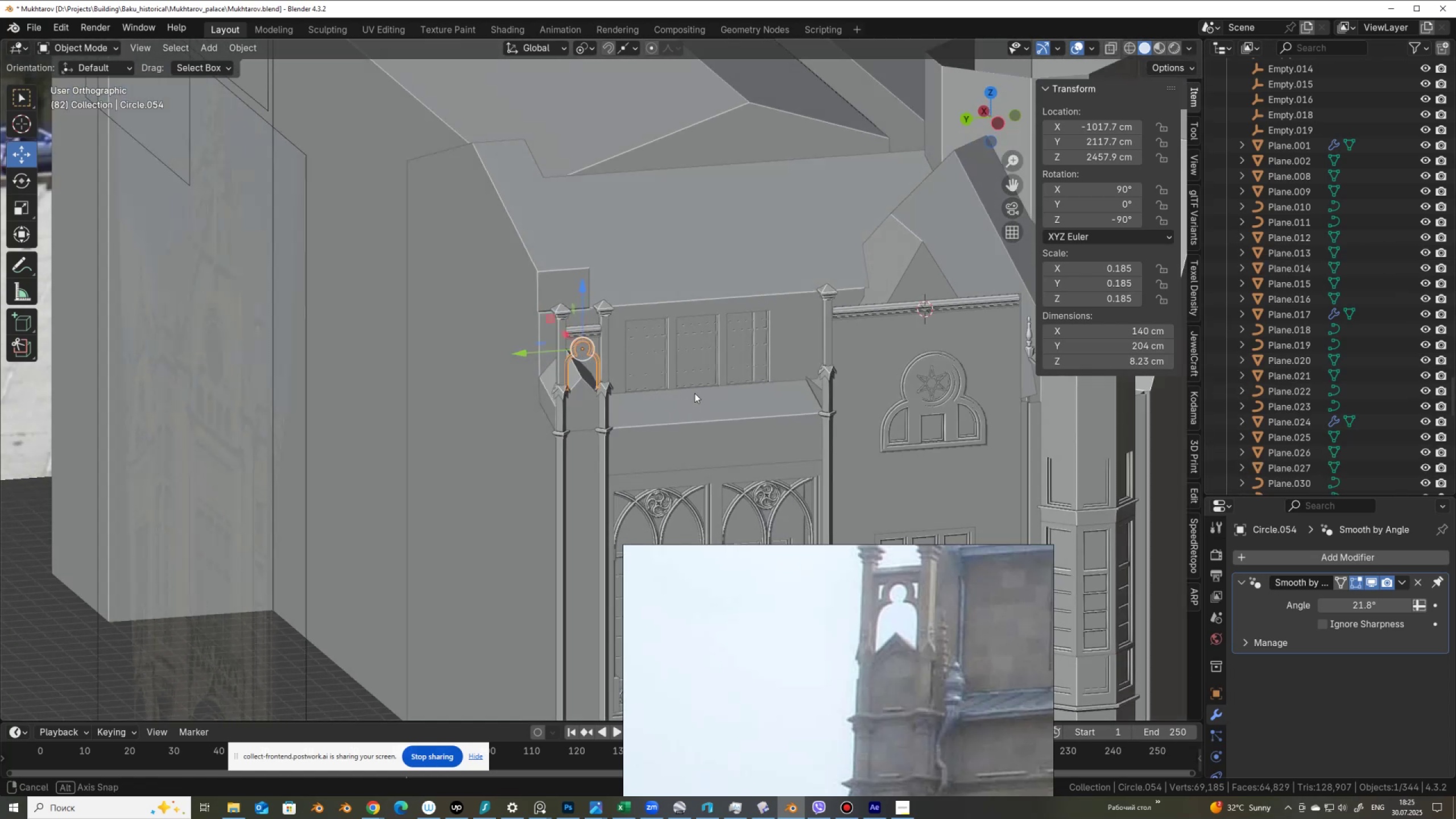 
key(Alt+AltLeft)
 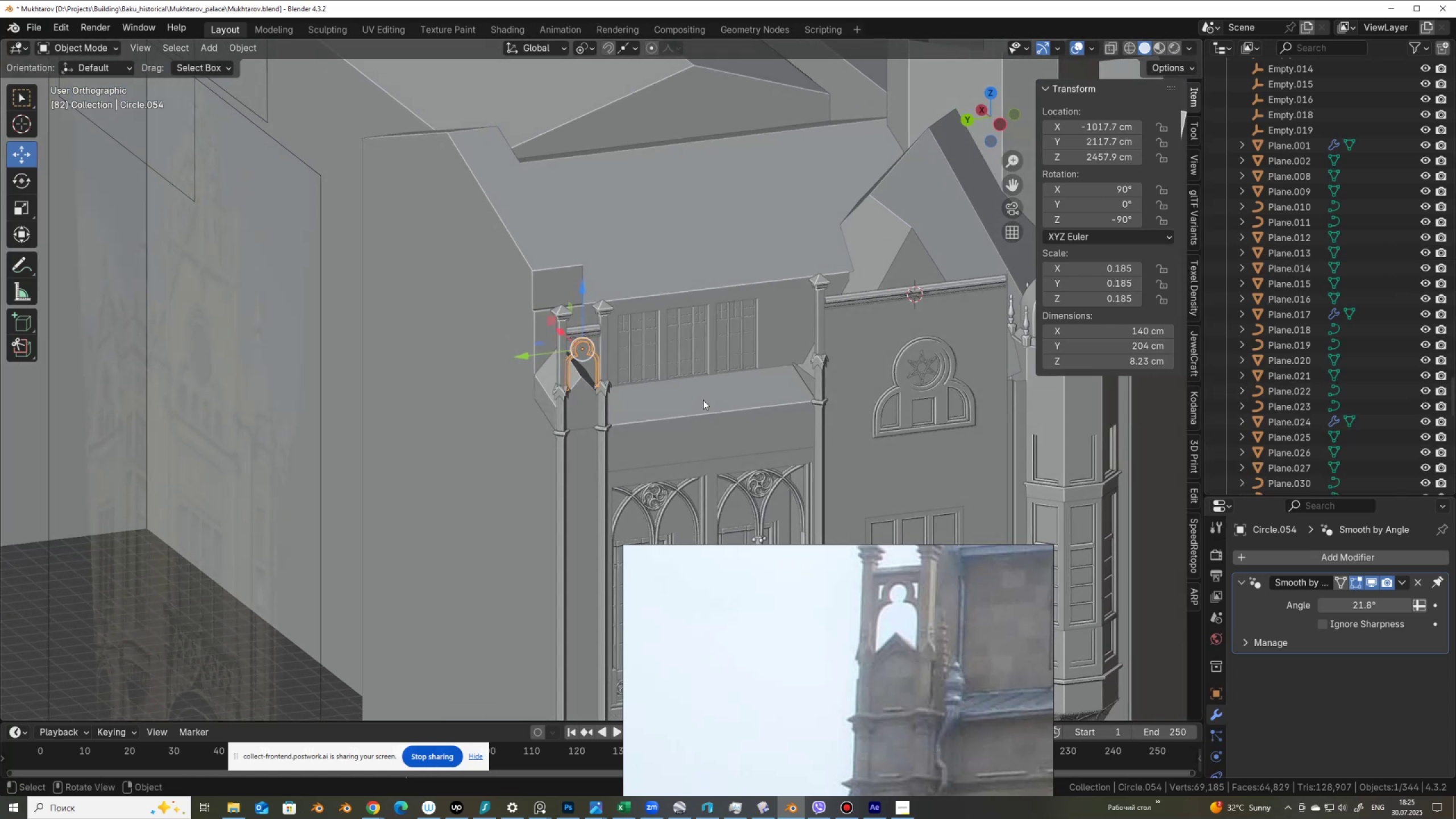 
key(Alt+Z)
 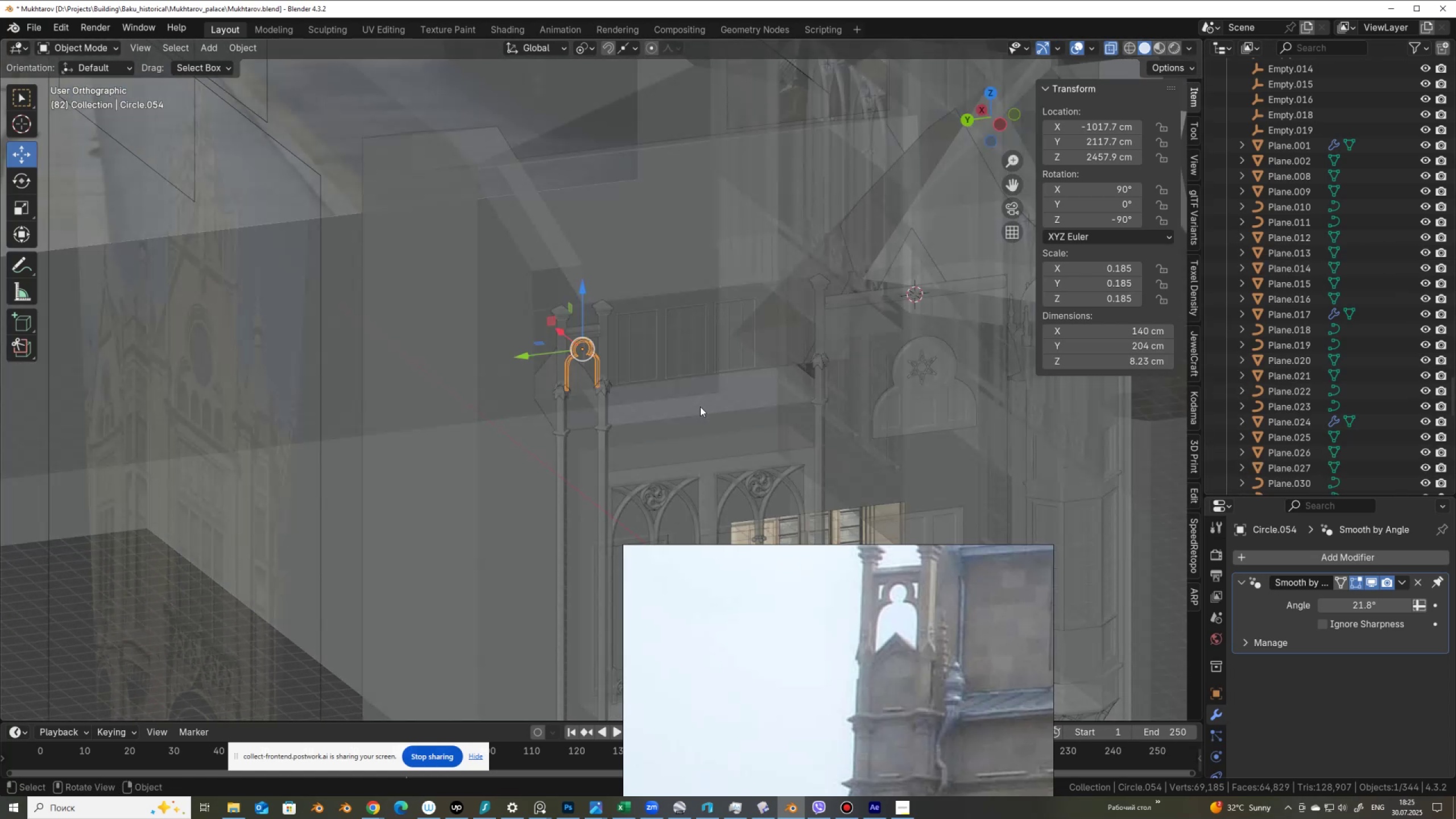 
key(Alt+Z)
 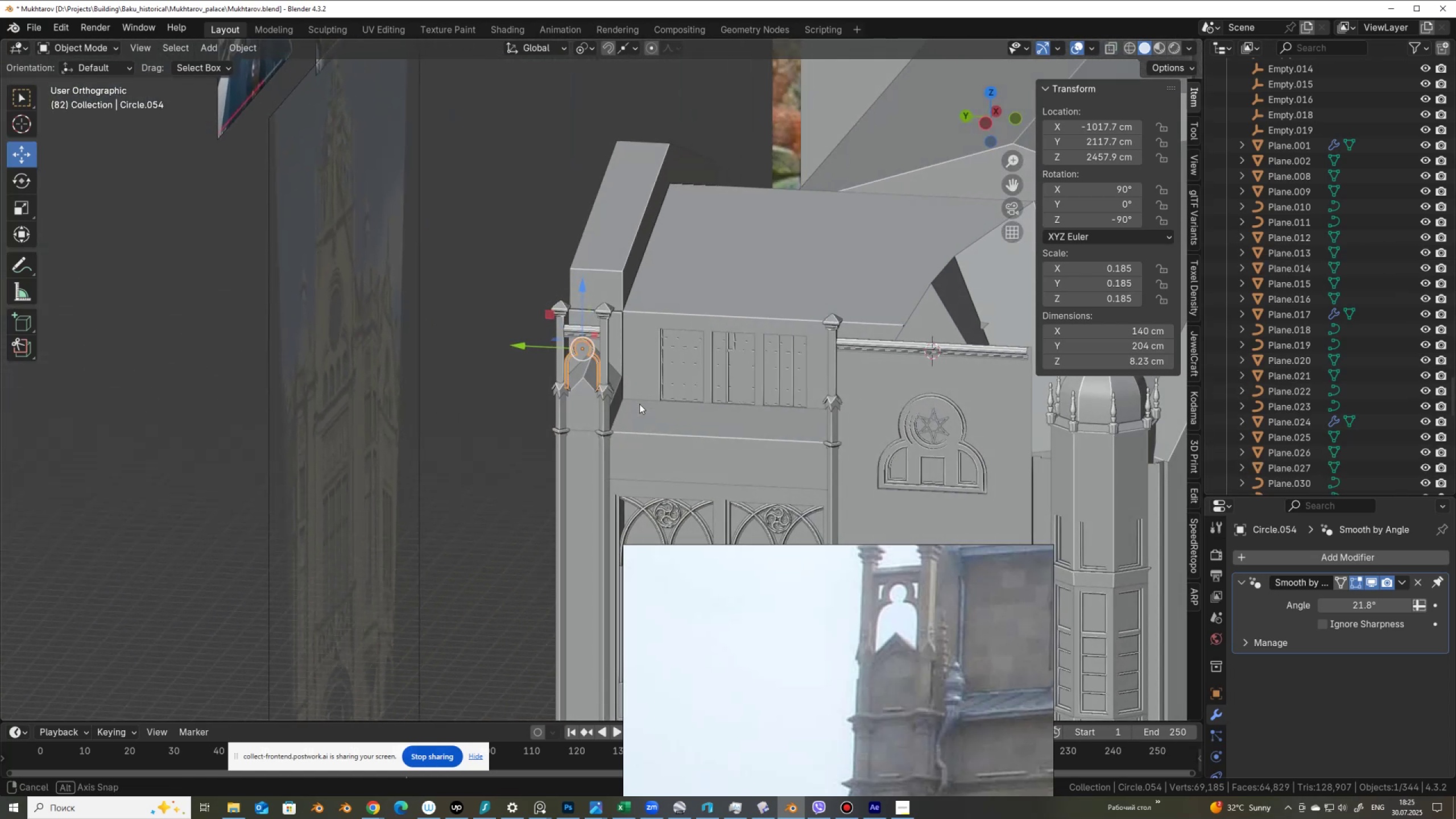 
key(Alt+AltLeft)
 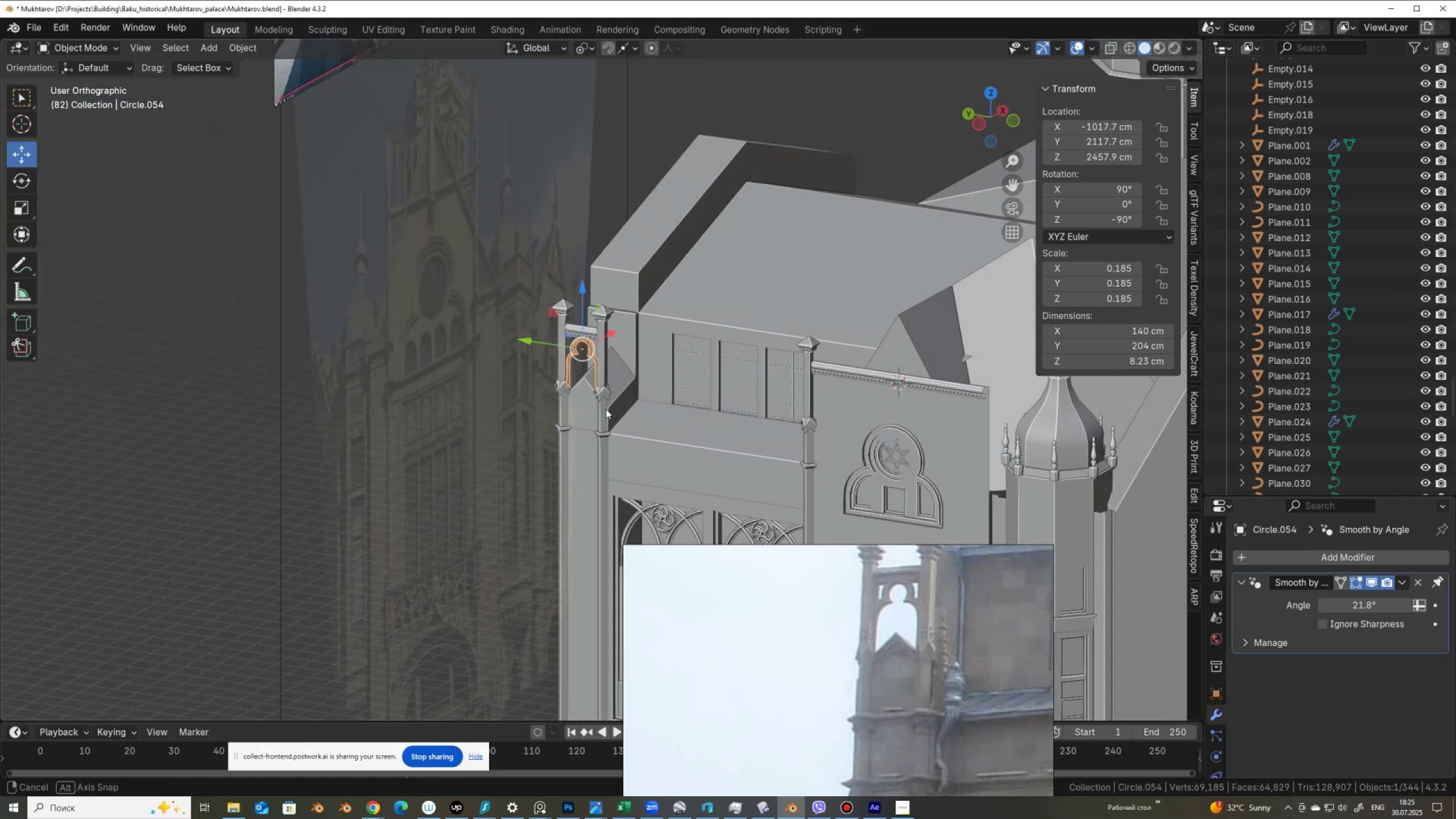 
hold_key(key=ShiftLeft, duration=0.55)
 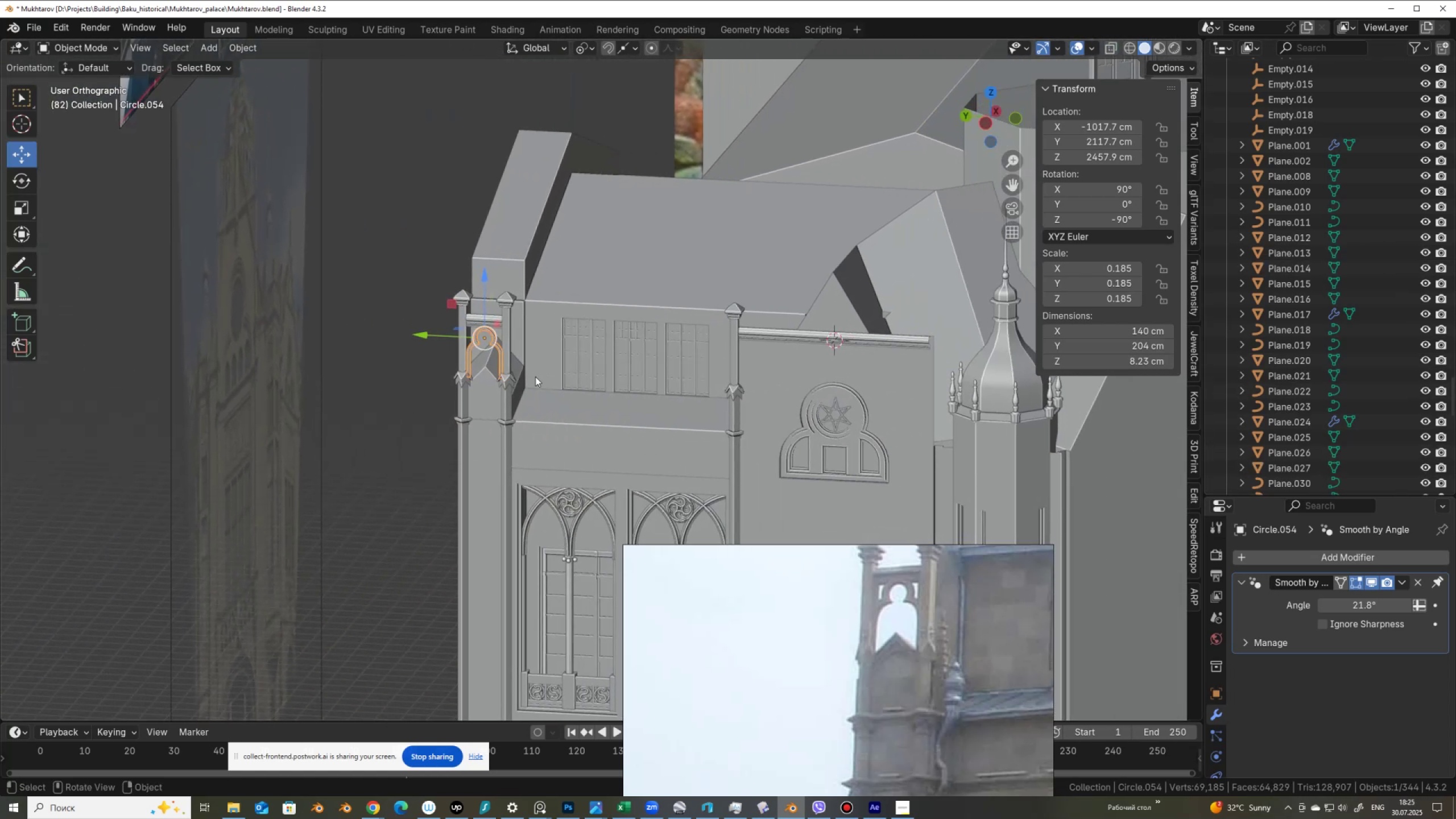 
key(Control+S)
 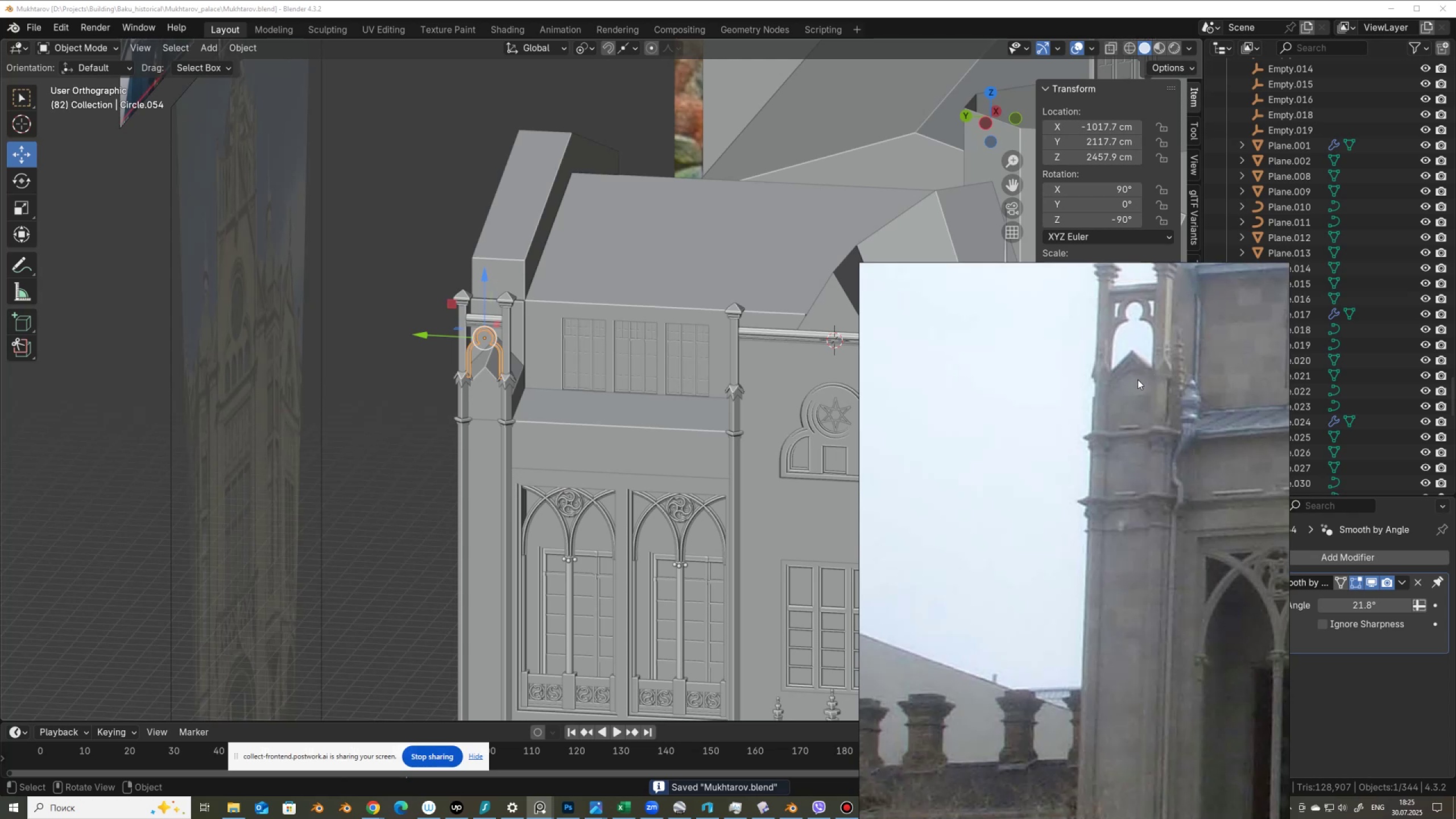 
scroll: coordinate [614, 394], scroll_direction: down, amount: 2.0
 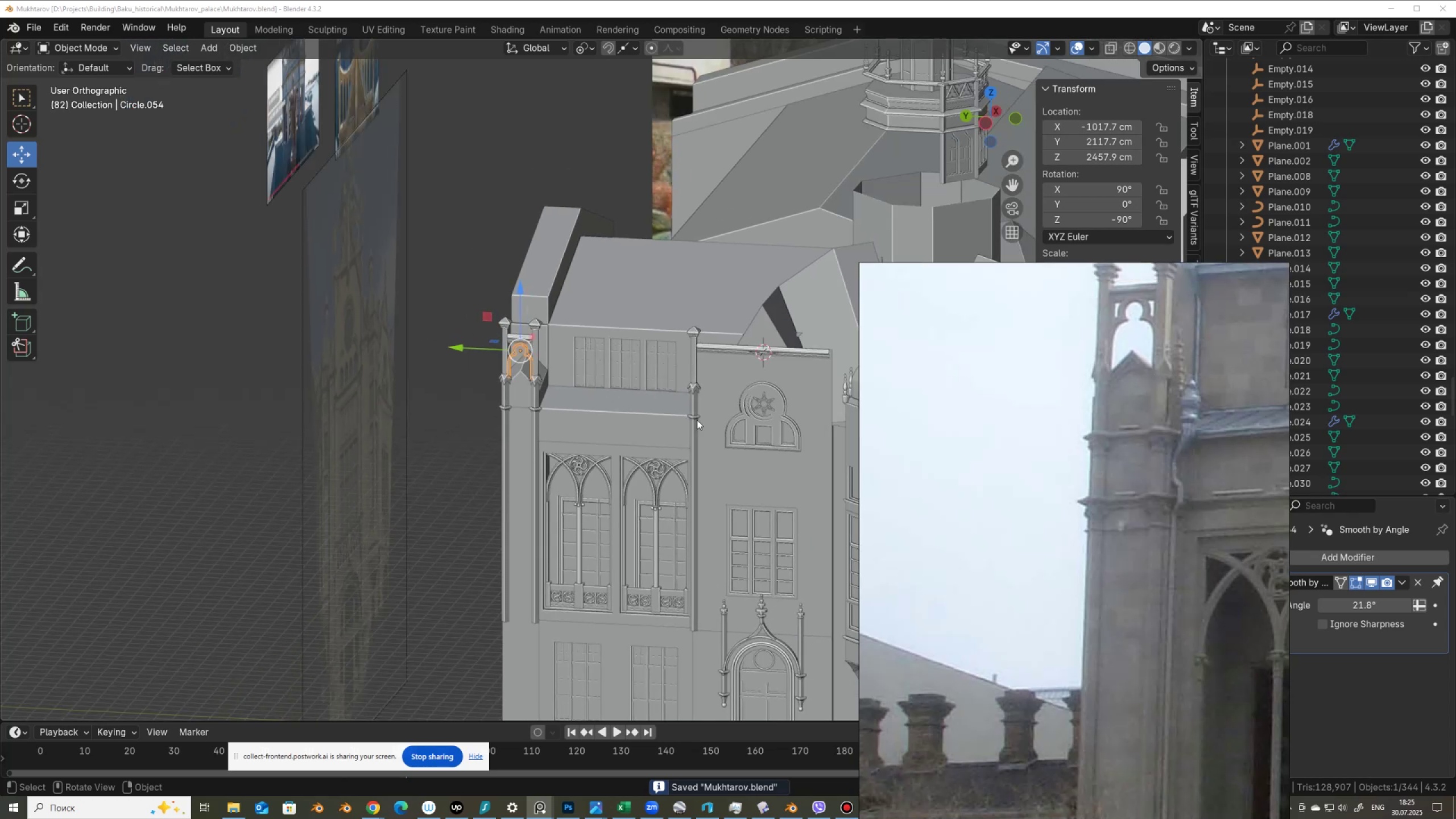 
hold_key(key=ShiftLeft, duration=0.89)
 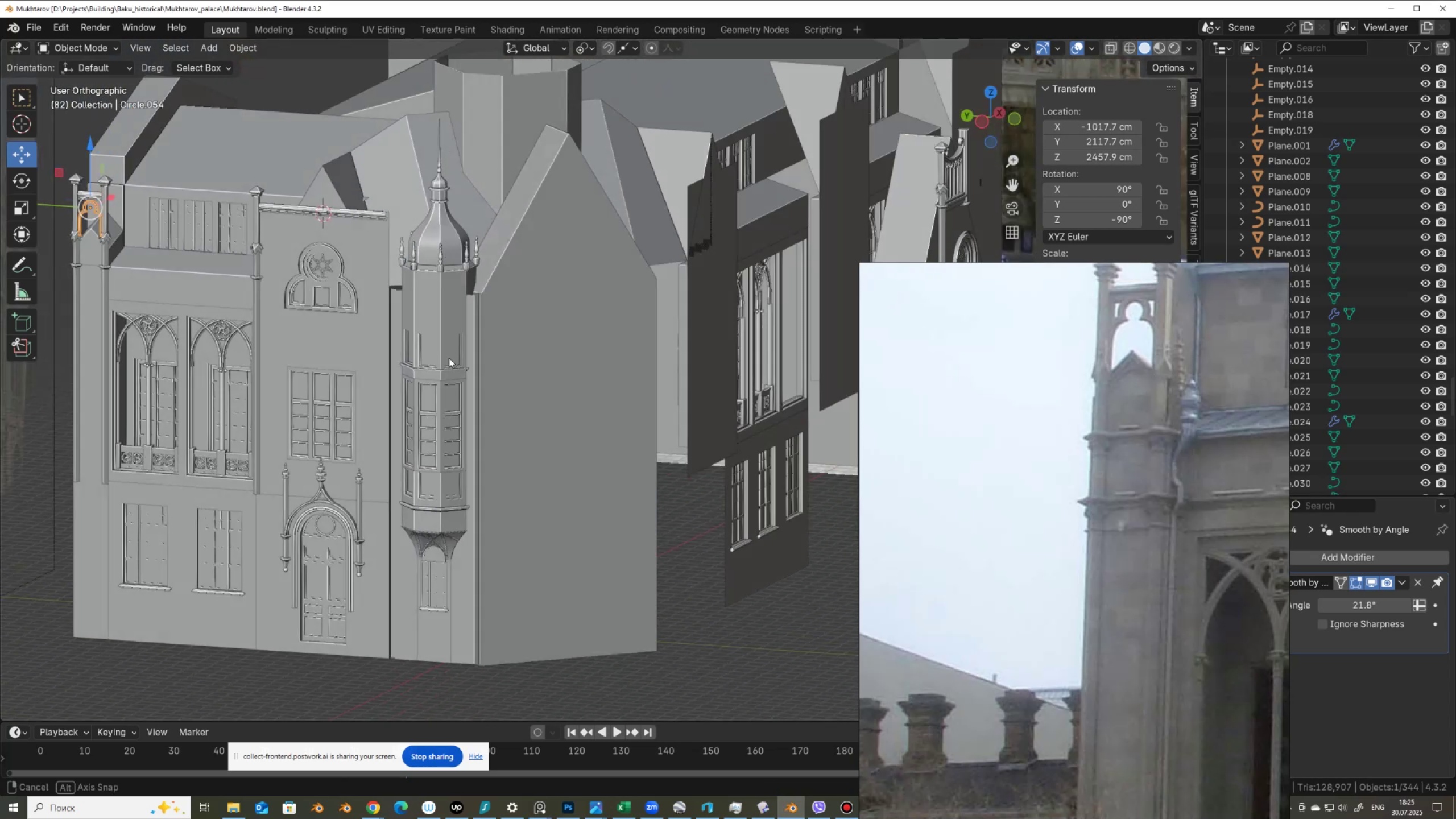 
scroll: coordinate [456, 360], scroll_direction: down, amount: 4.0
 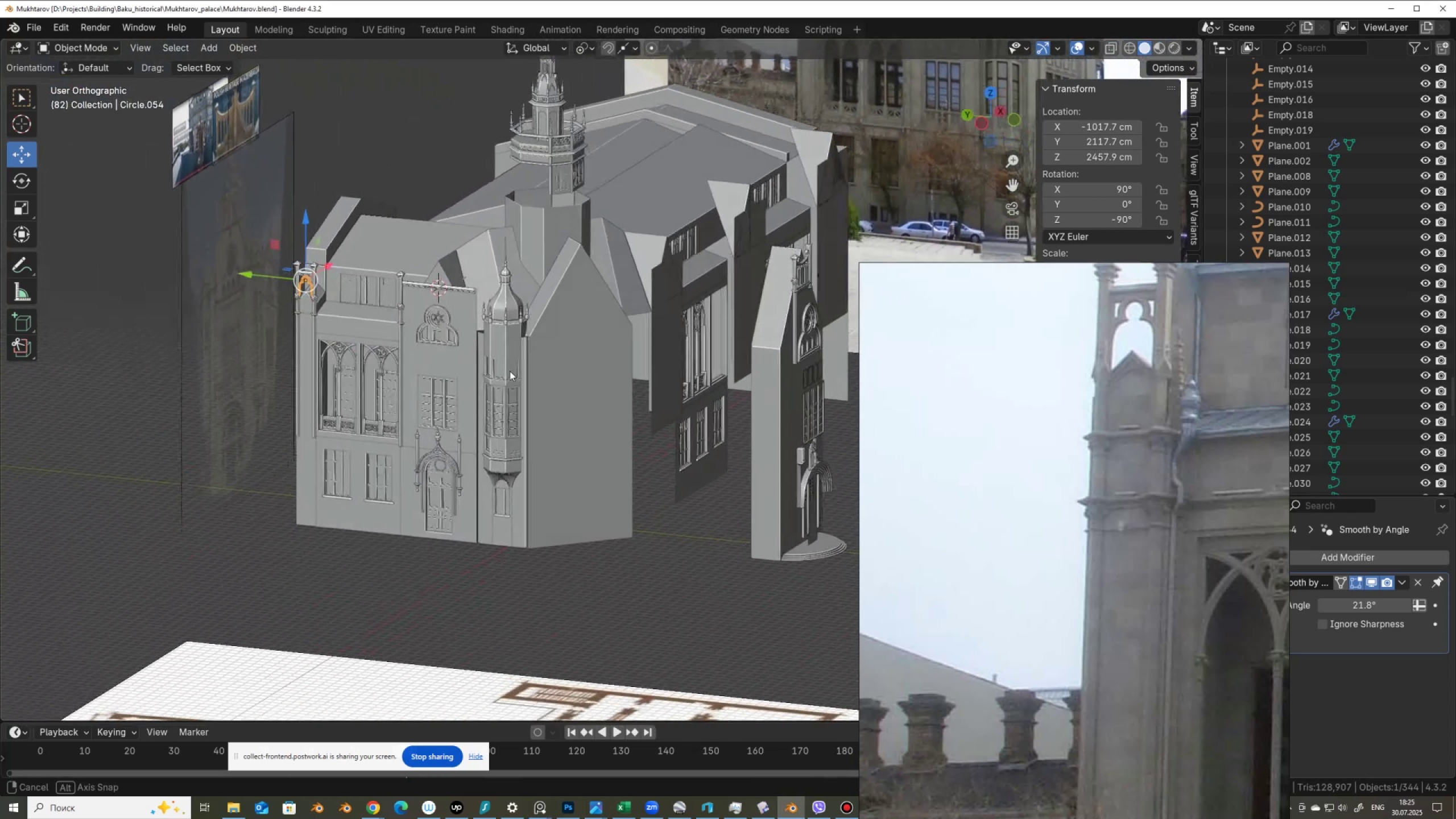 
wait(8.87)
 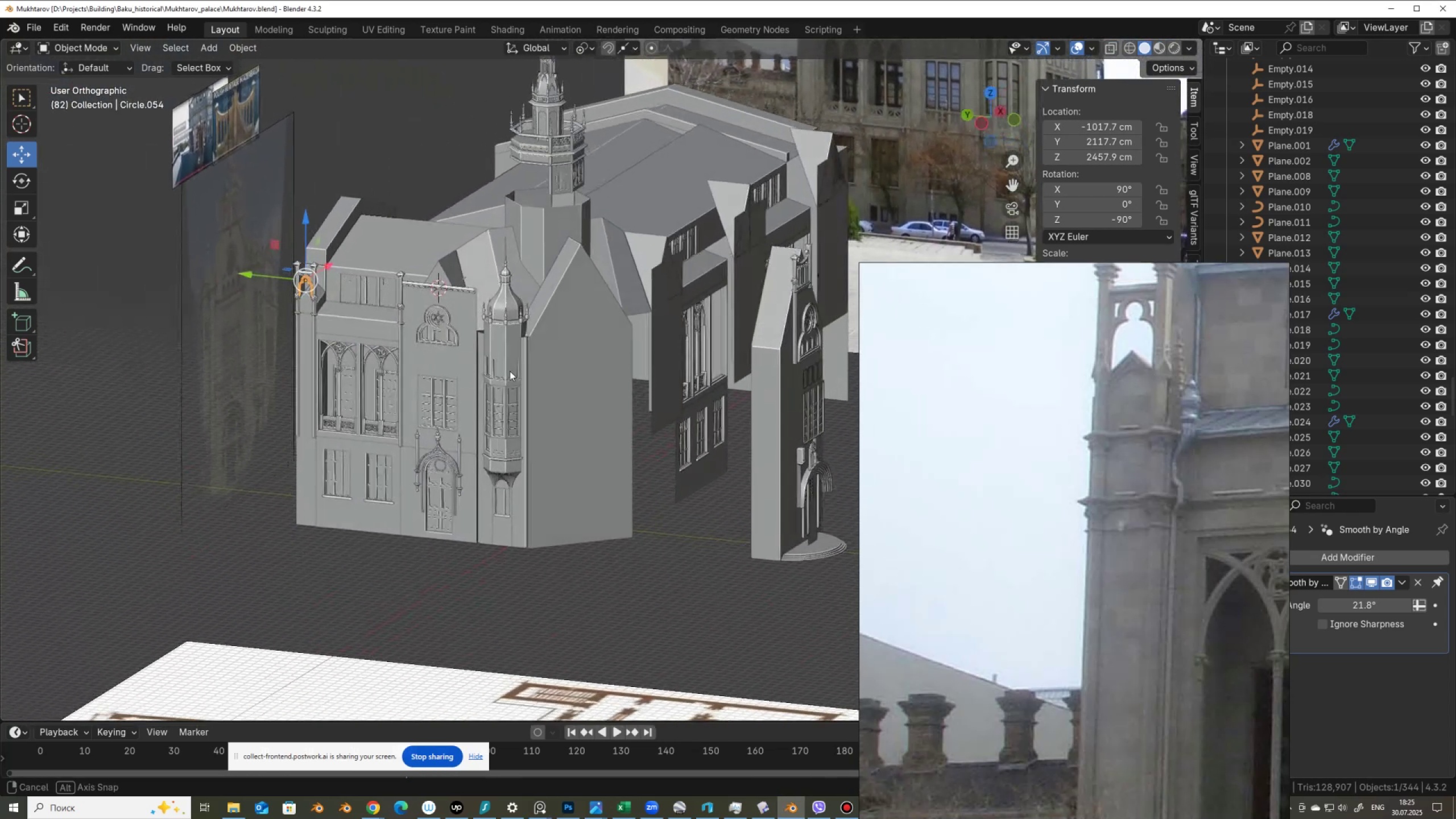 
scroll: coordinate [491, 528], scroll_direction: up, amount: 3.0
 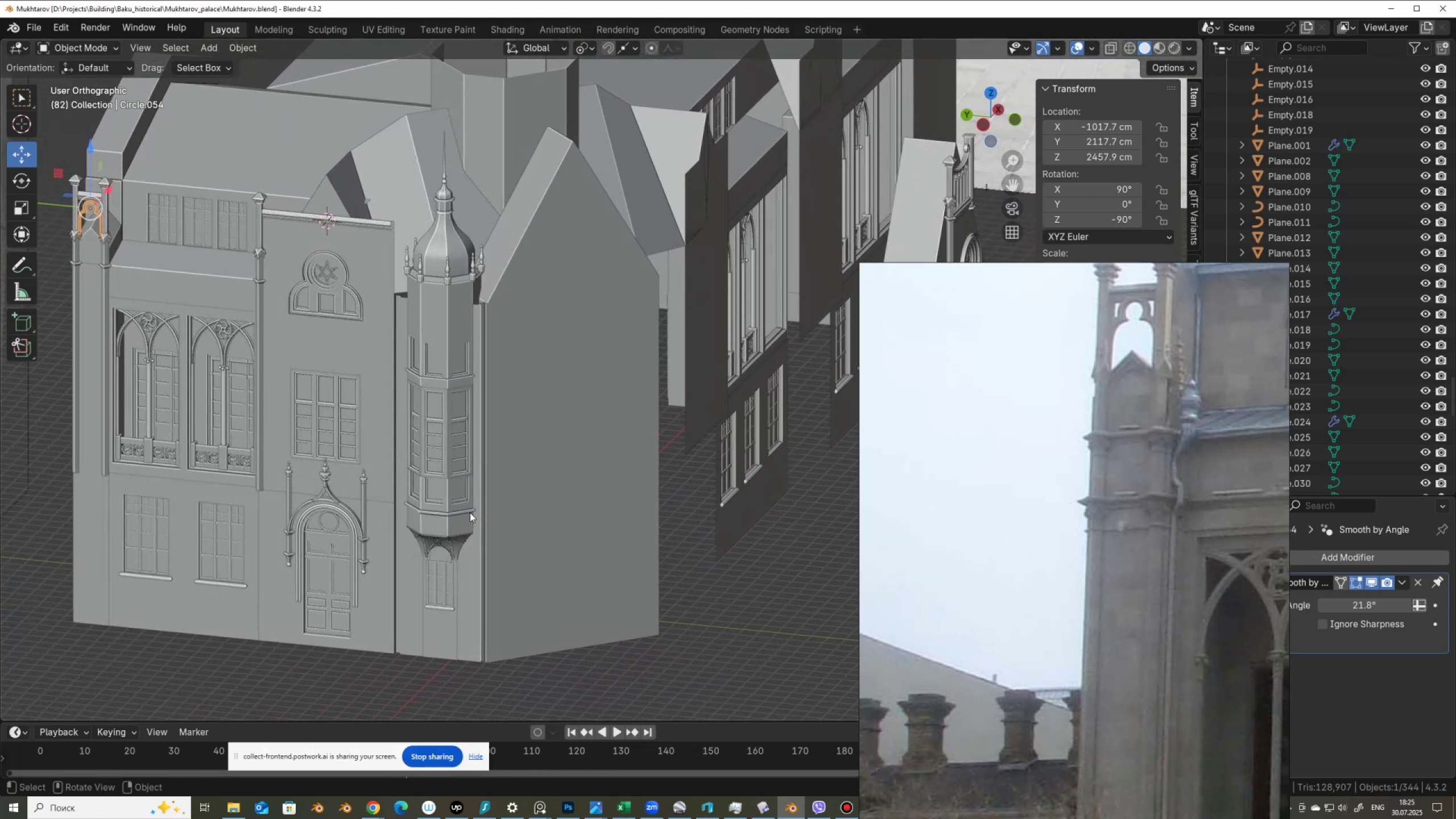 
wait(6.44)
 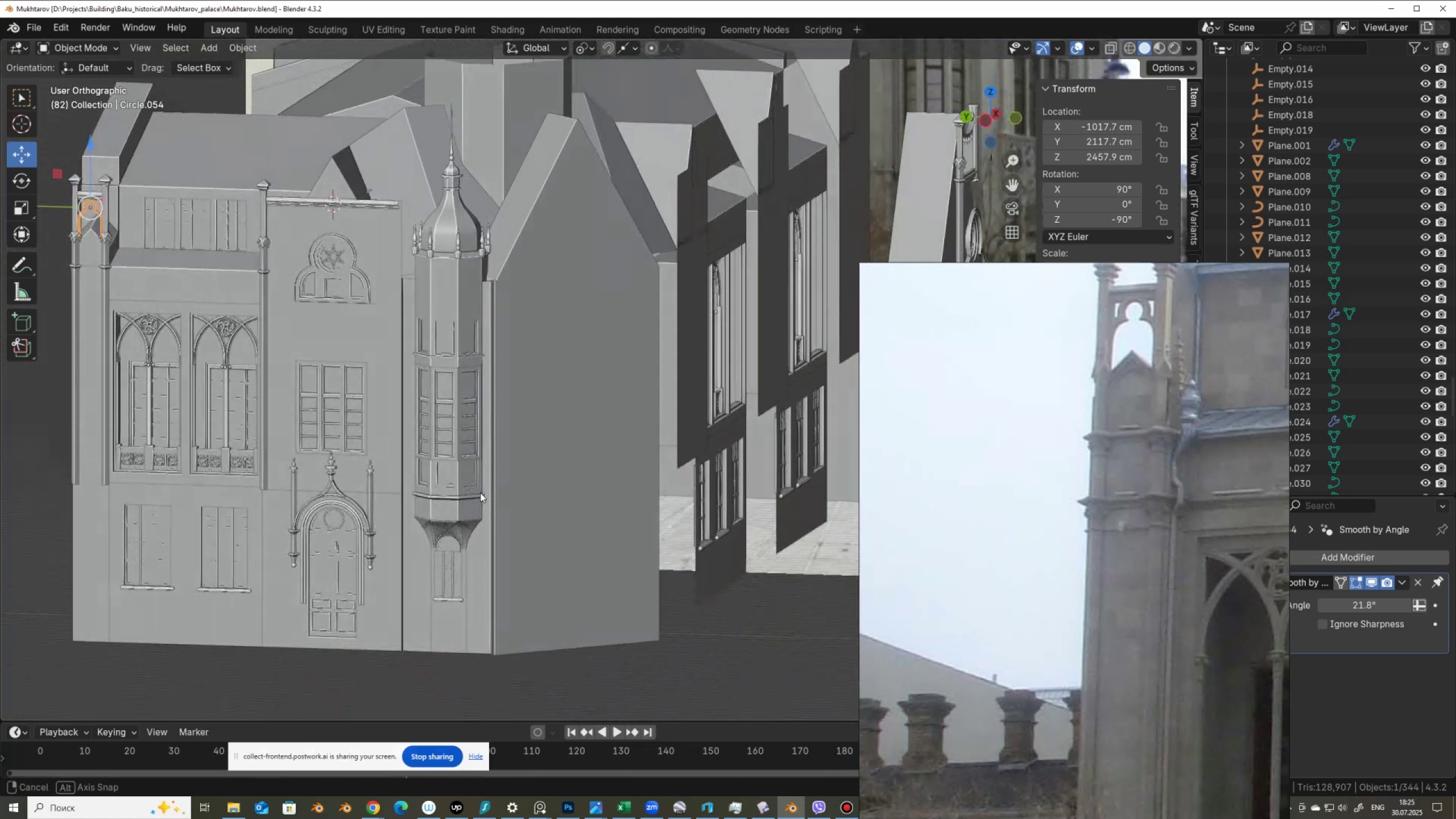 
hold_key(key=ShiftLeft, duration=0.45)
 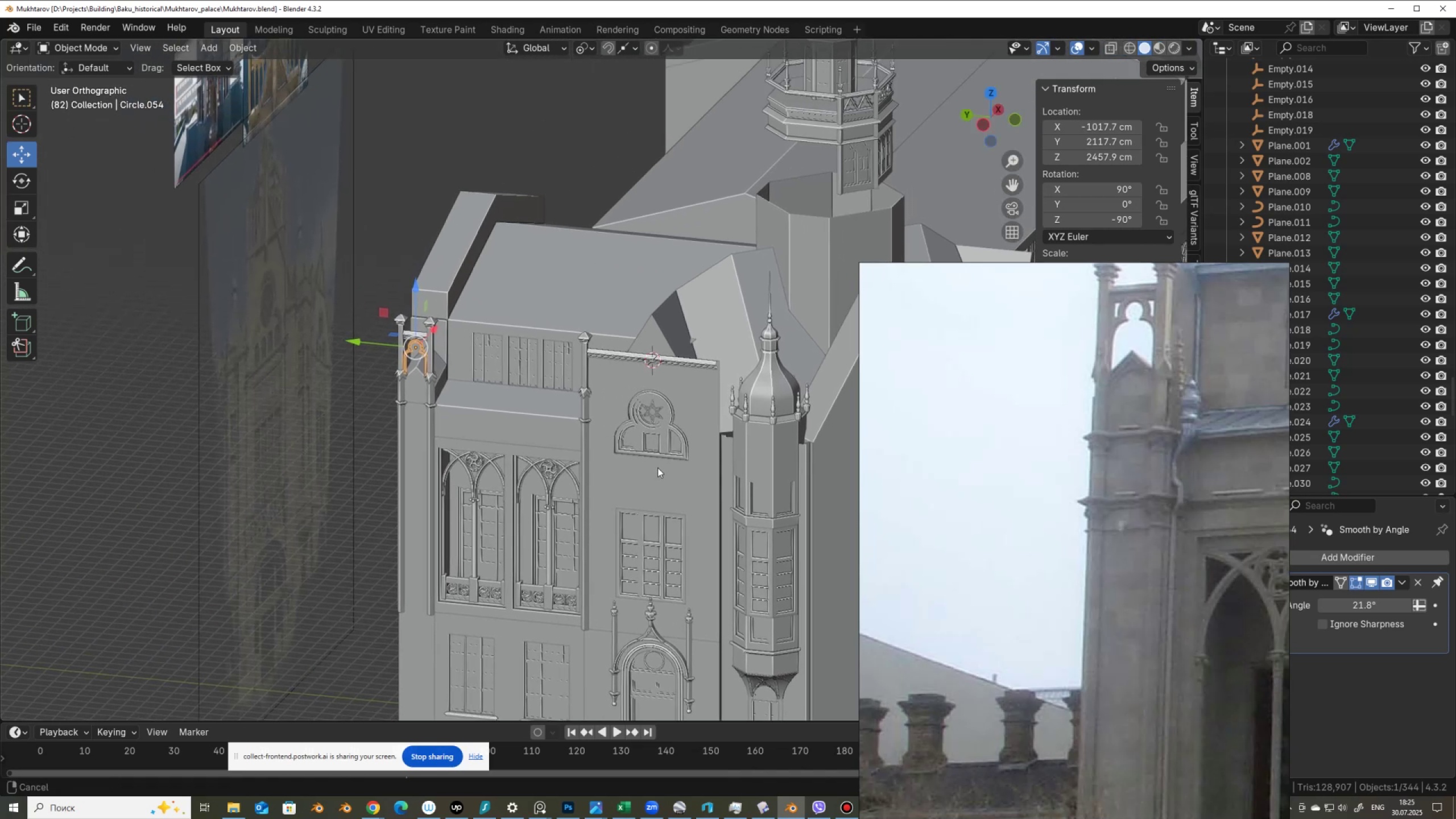 
scroll: coordinate [694, 497], scroll_direction: up, amount: 4.0
 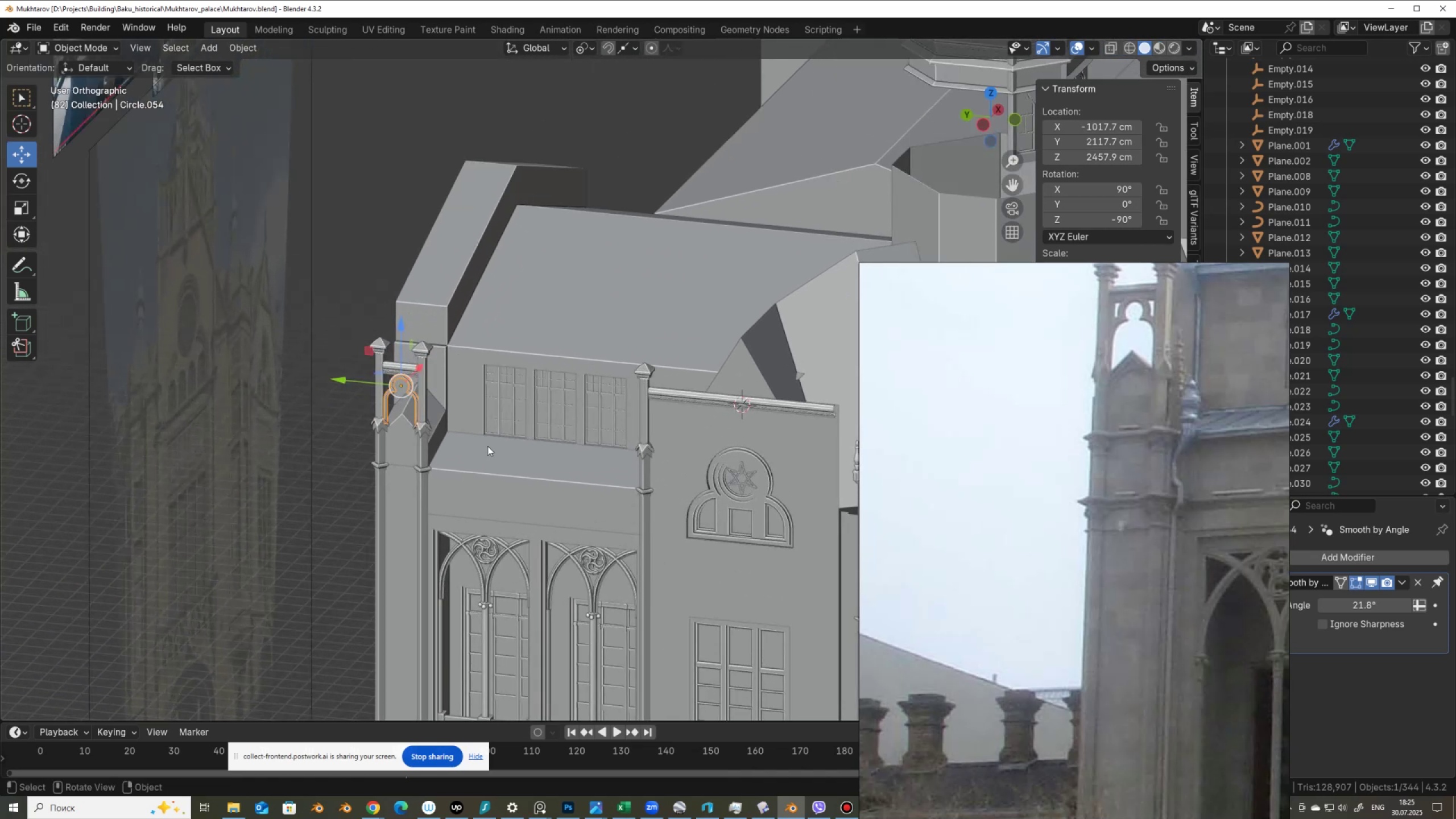 
scroll: coordinate [963, 474], scroll_direction: down, amount: 6.0
 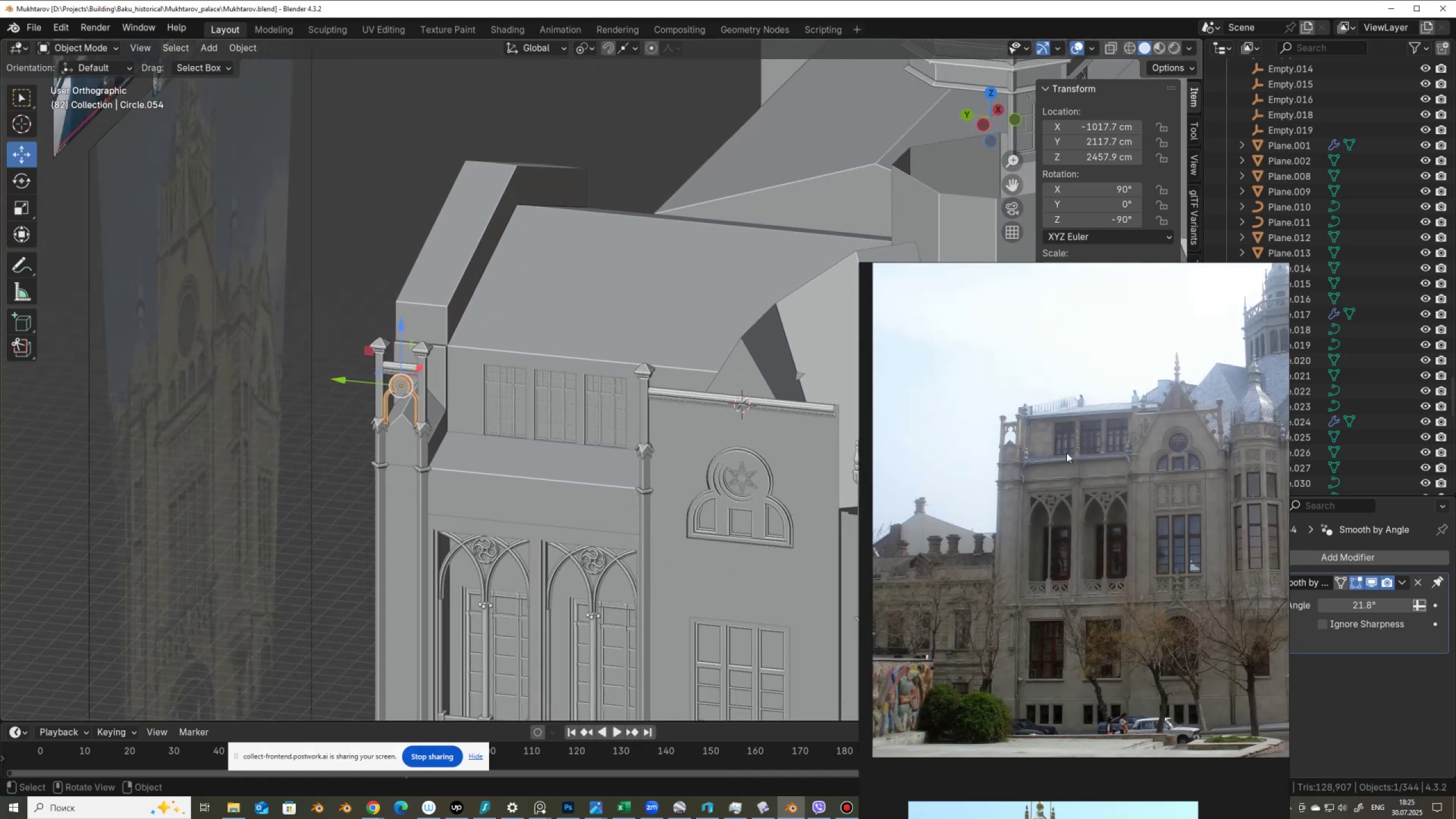 
scroll: coordinate [458, 373], scroll_direction: up, amount: 9.0
 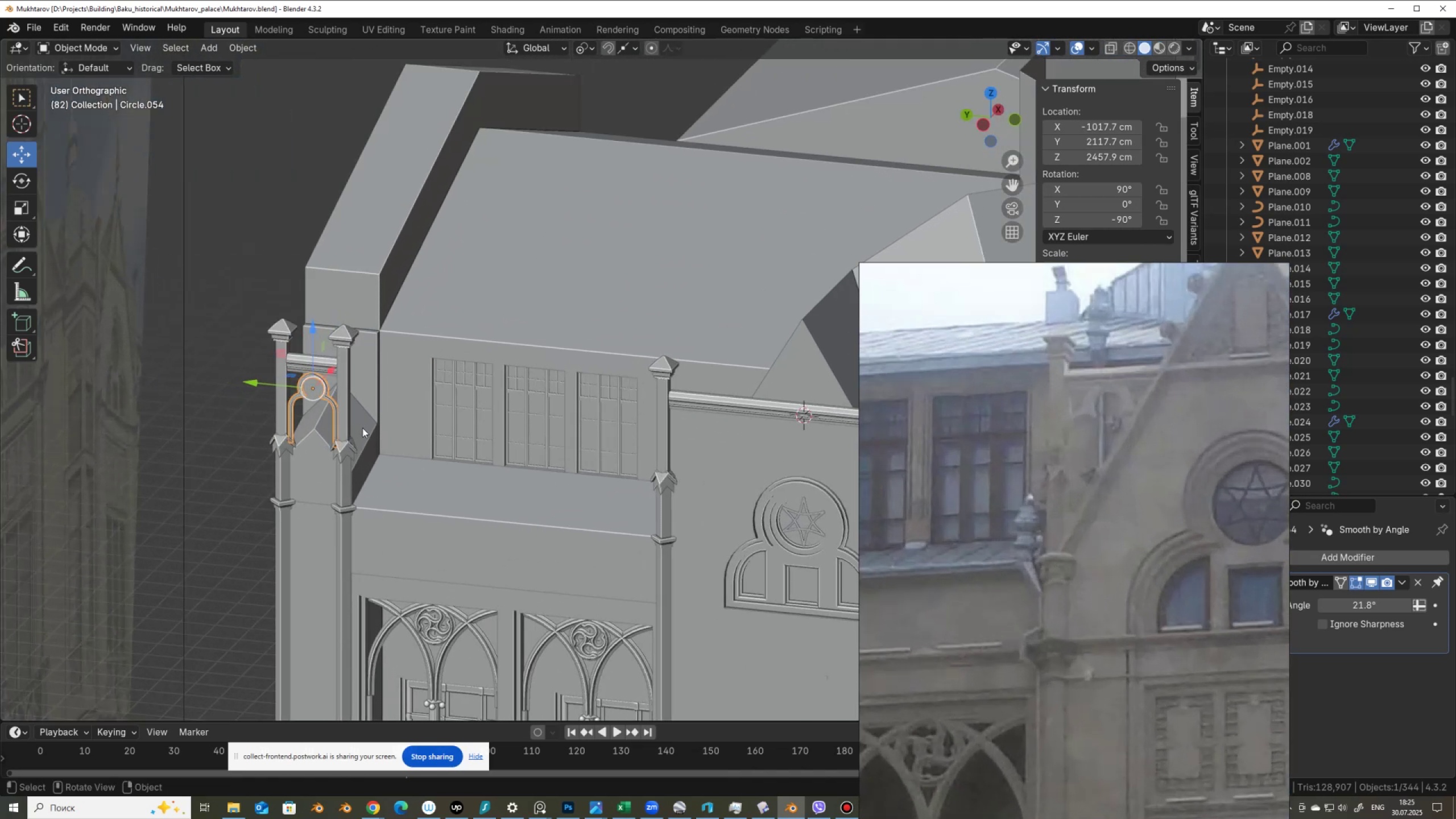 
key(Shift+D)
 